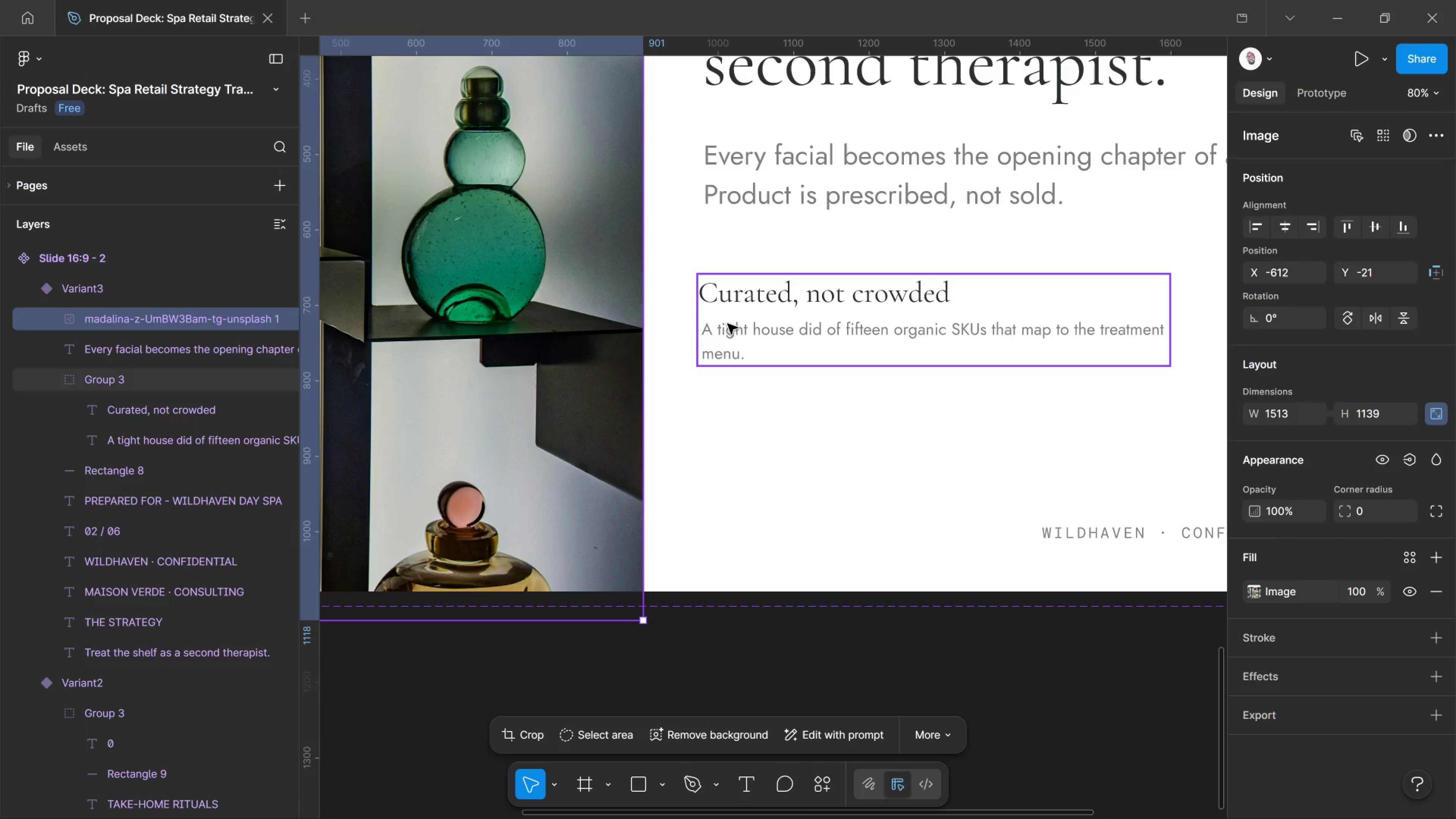 
left_click_drag(start_coordinate=[728, 324], to_coordinate=[734, 312])
 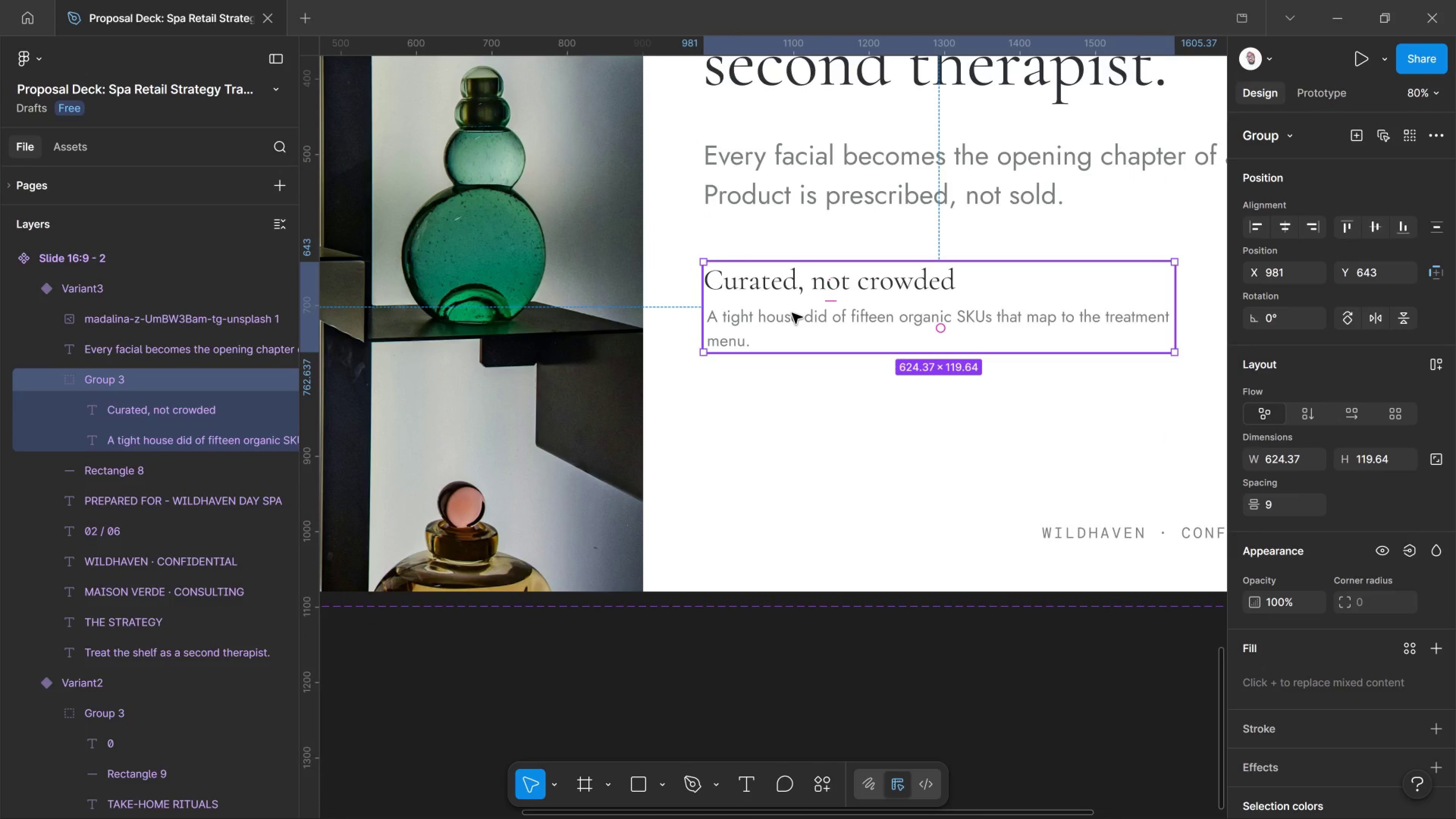 
wait(6.59)
 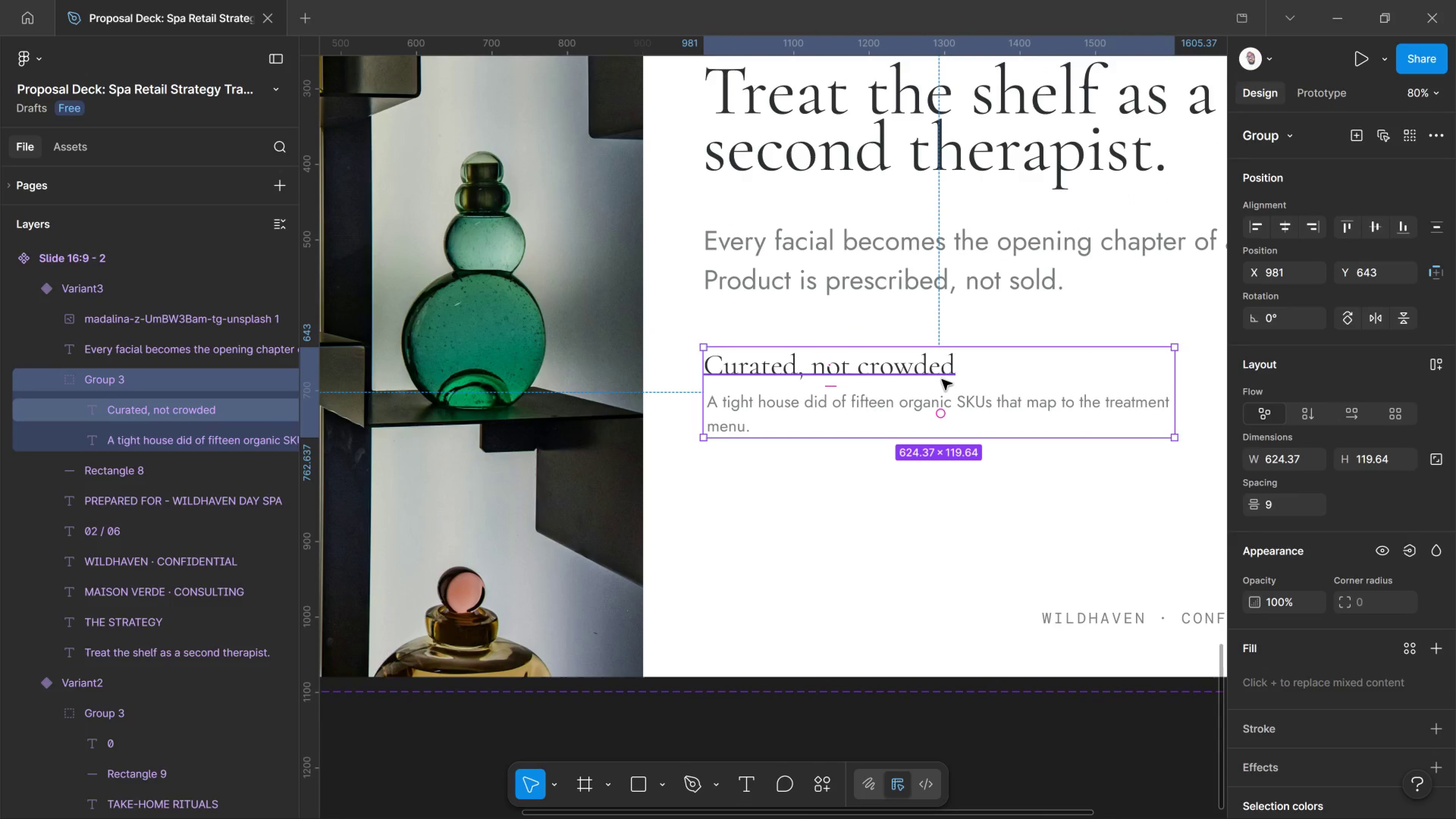 
hold_key(key=ControlLeft, duration=0.55)
 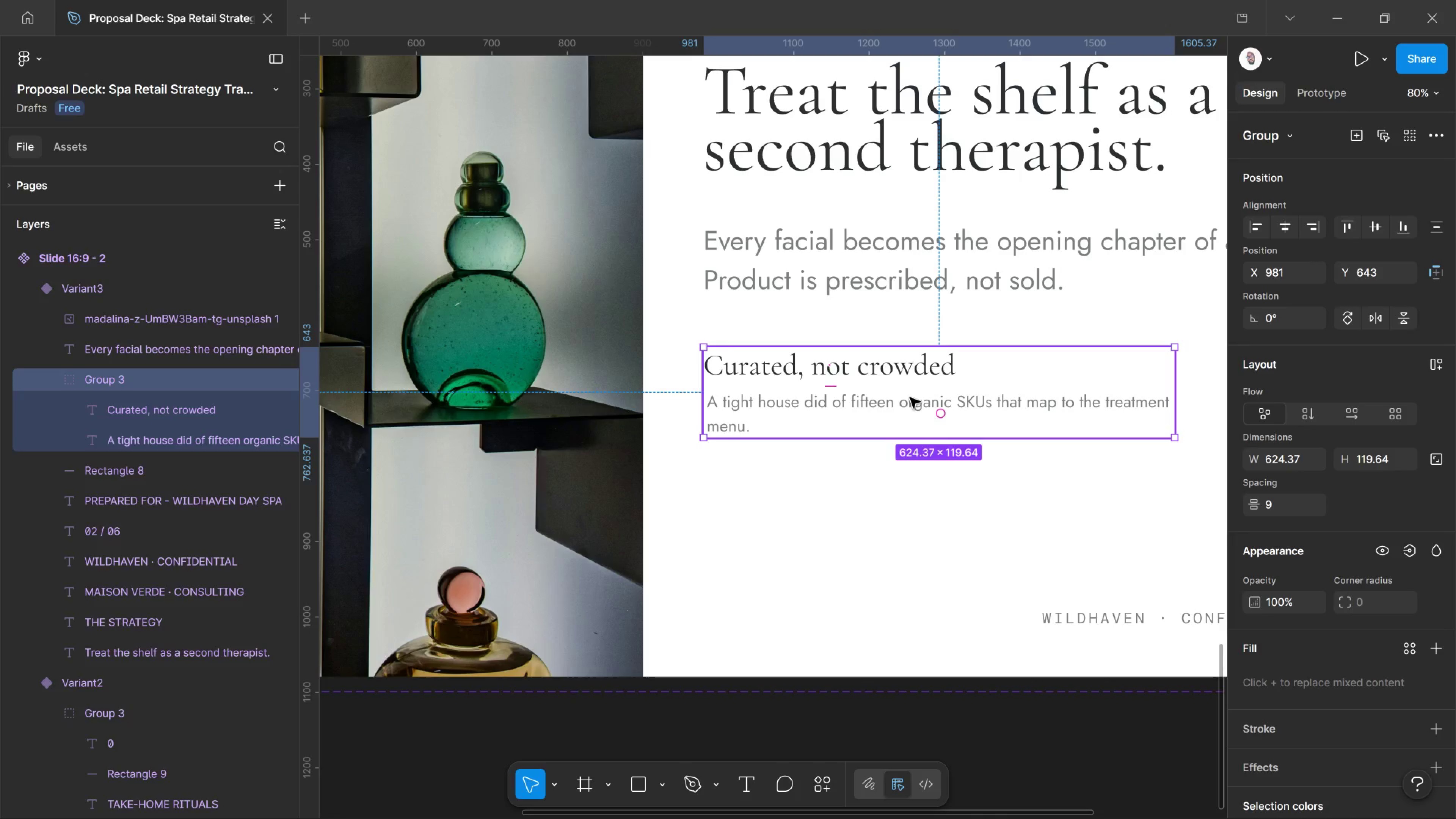 
scroll: coordinate [908, 360], scroll_direction: up, amount: 3.0
 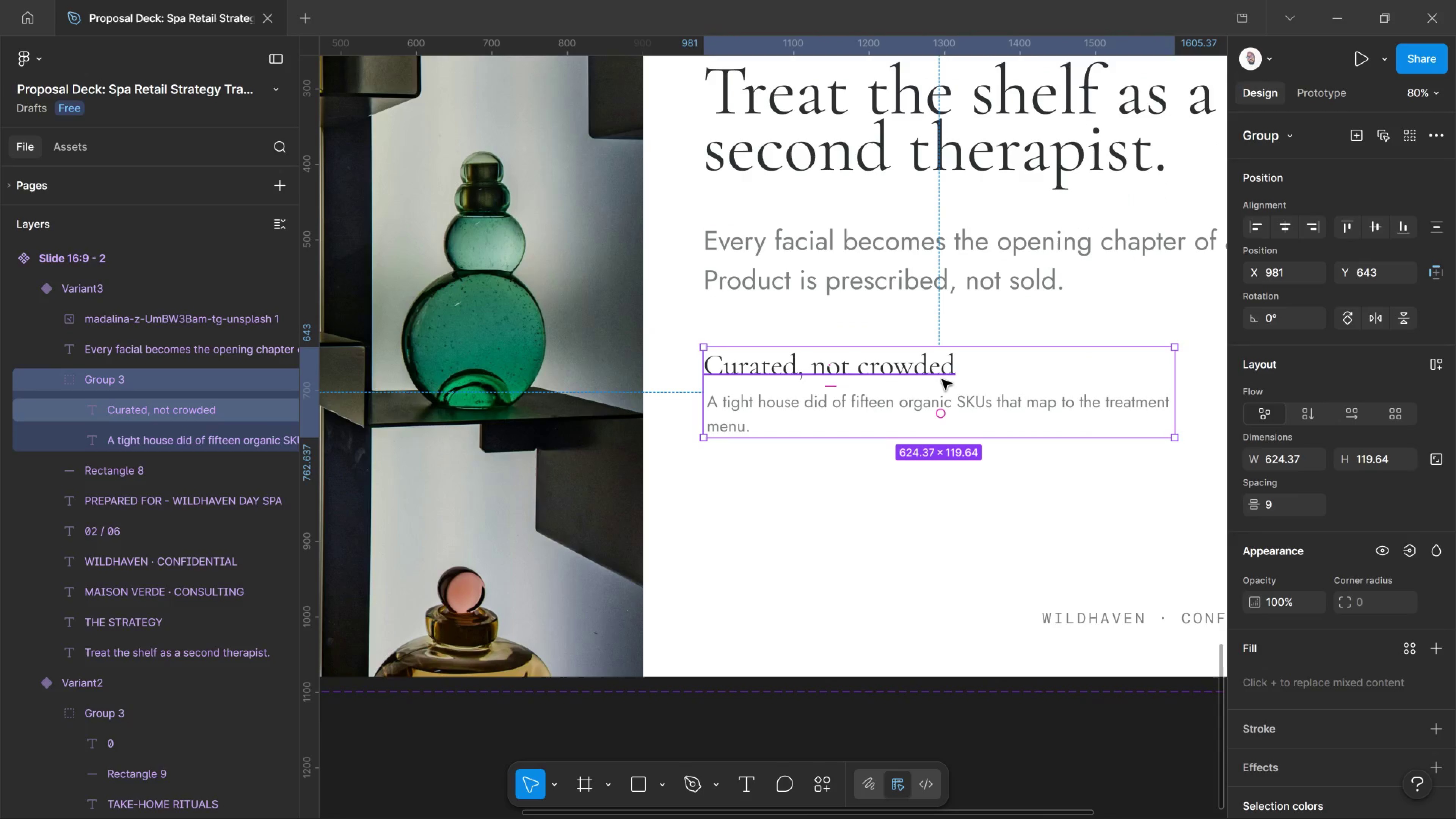 
left_click_drag(start_coordinate=[910, 398], to_coordinate=[951, 407])
 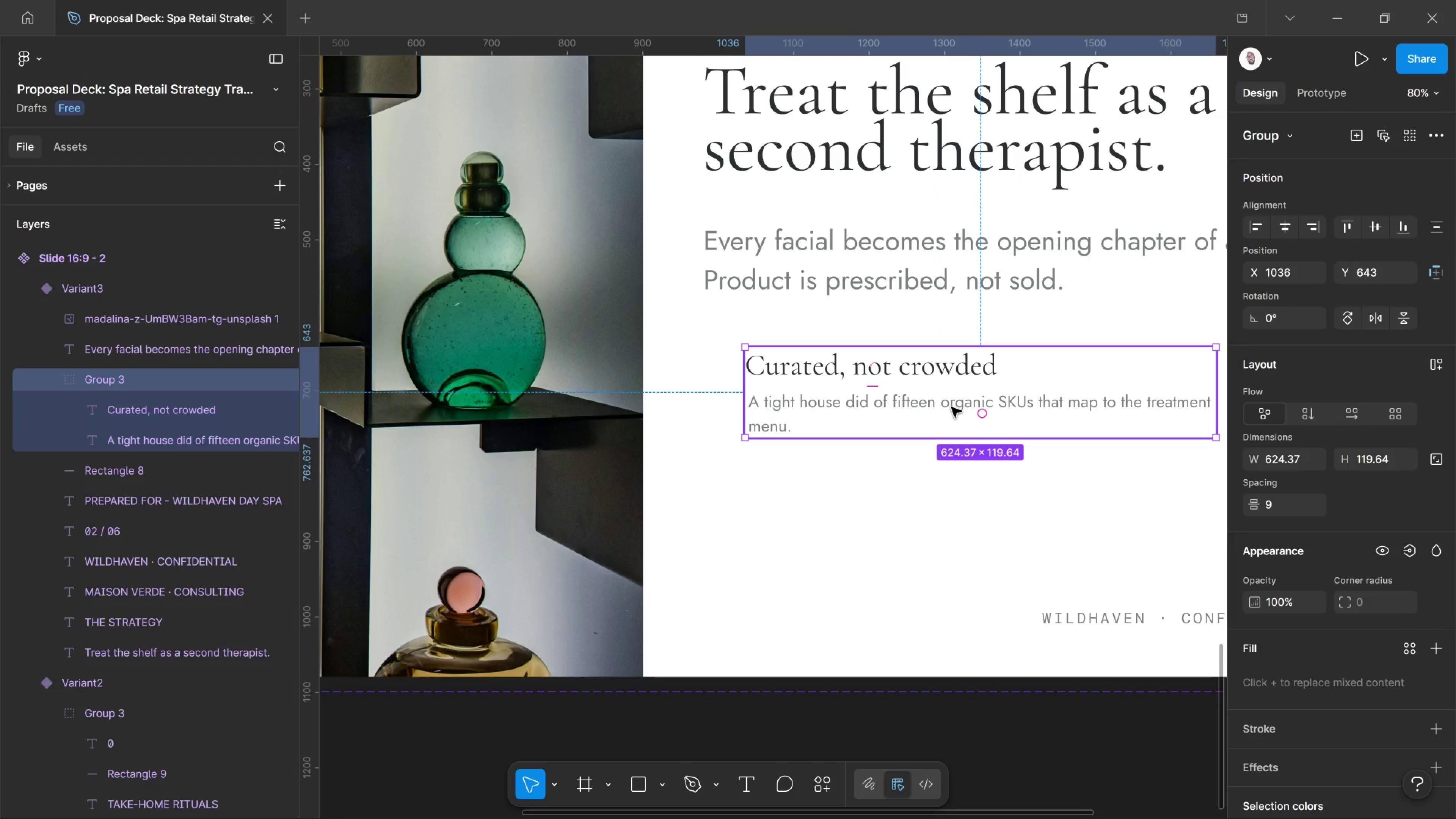 
hold_key(key=ShiftLeft, duration=1.89)
 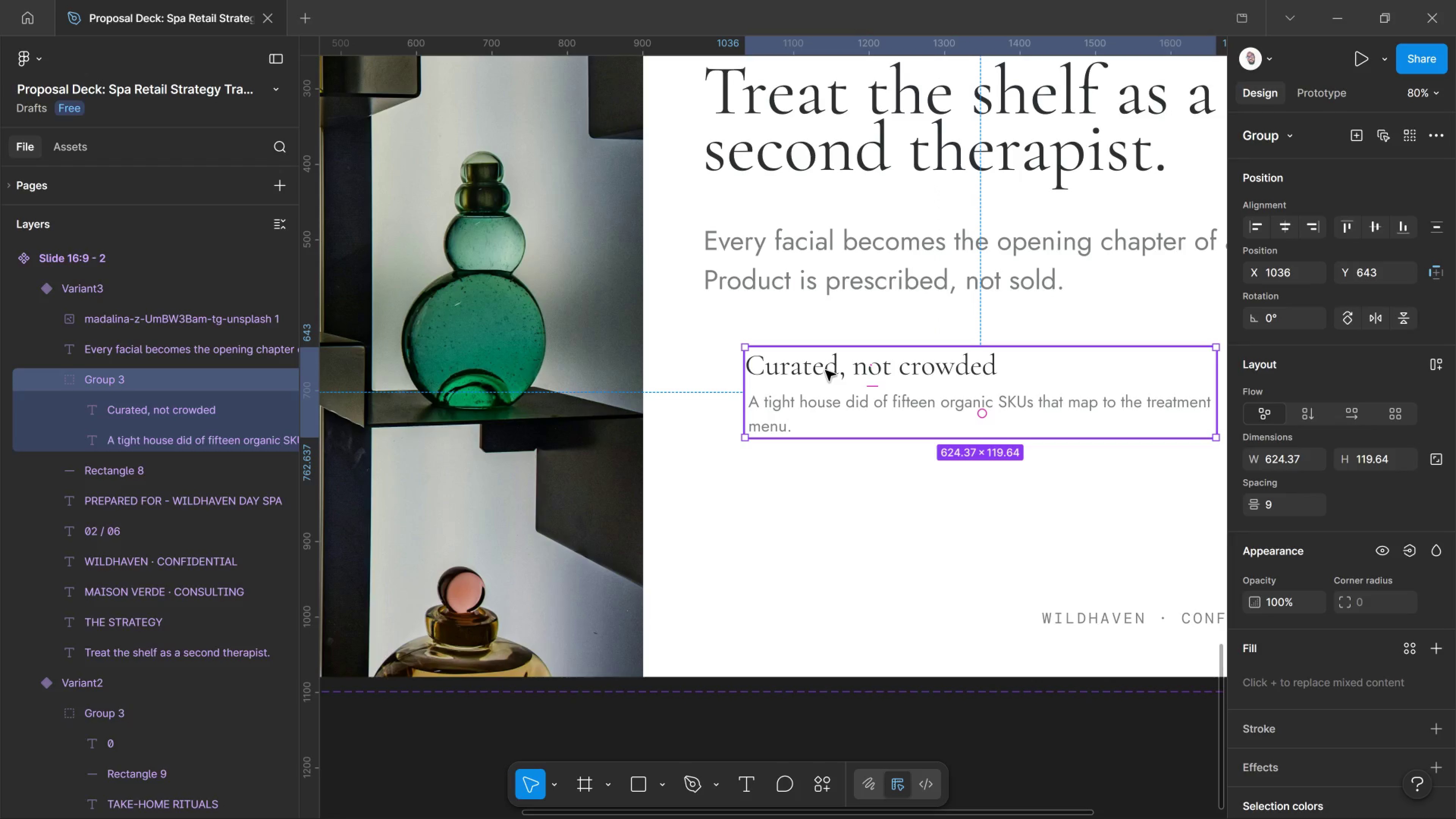 
double_click([825, 370])
 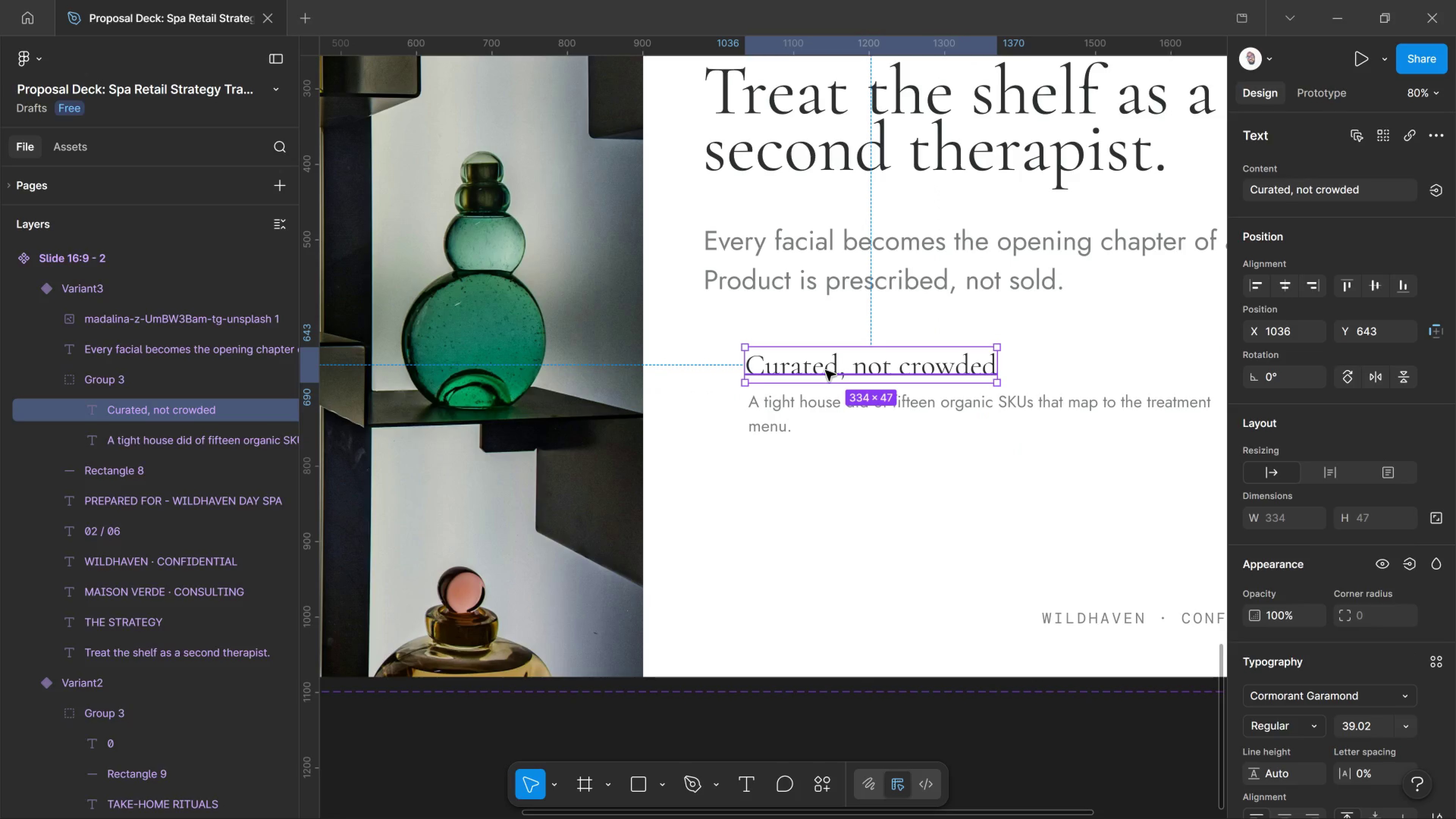 
hold_key(key=AltLeft, duration=2.62)
left_click_drag(start_coordinate=[825, 370], to_coordinate=[784, 373])
 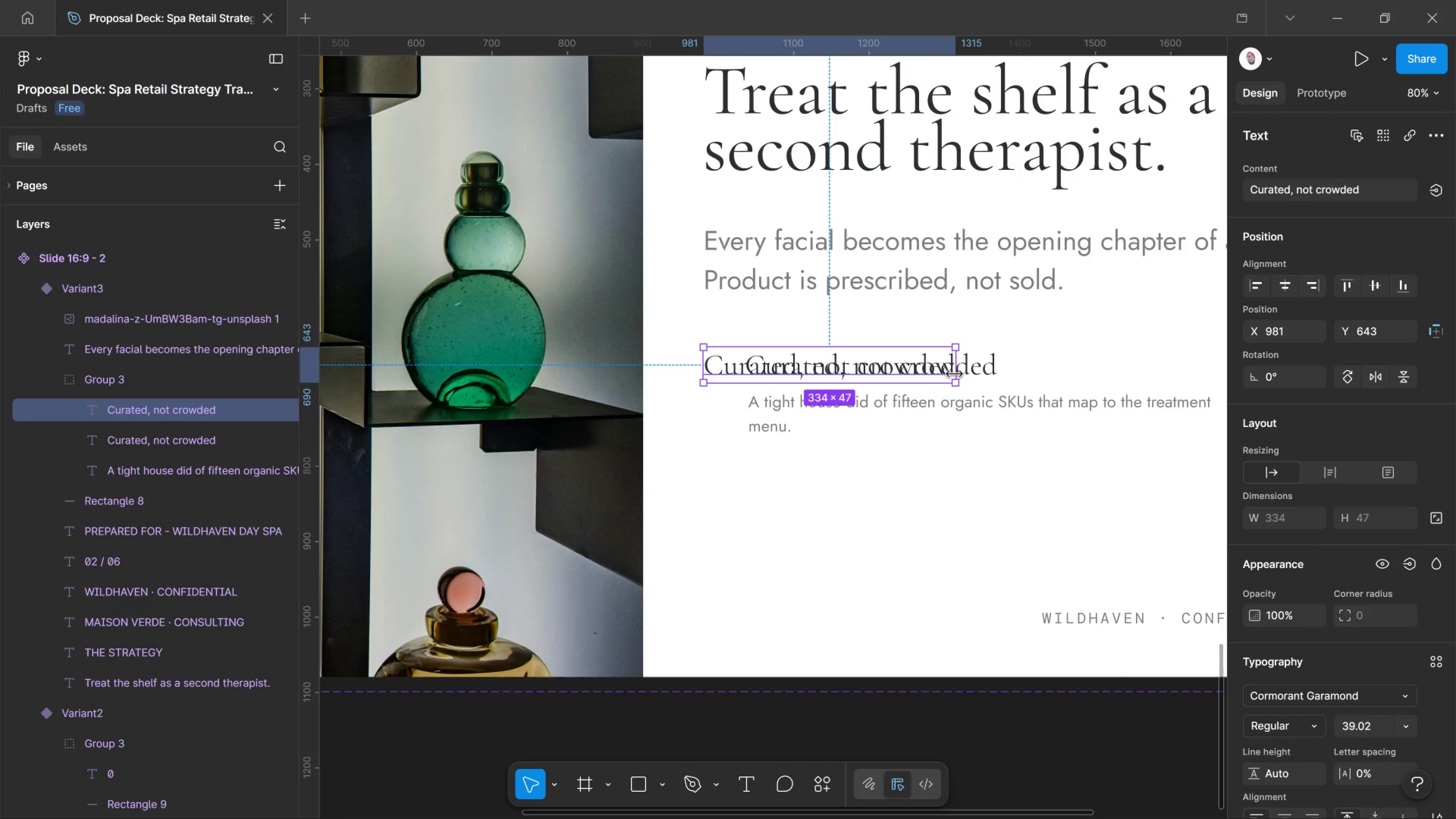 
hold_key(key=ShiftLeft, duration=1.44)
 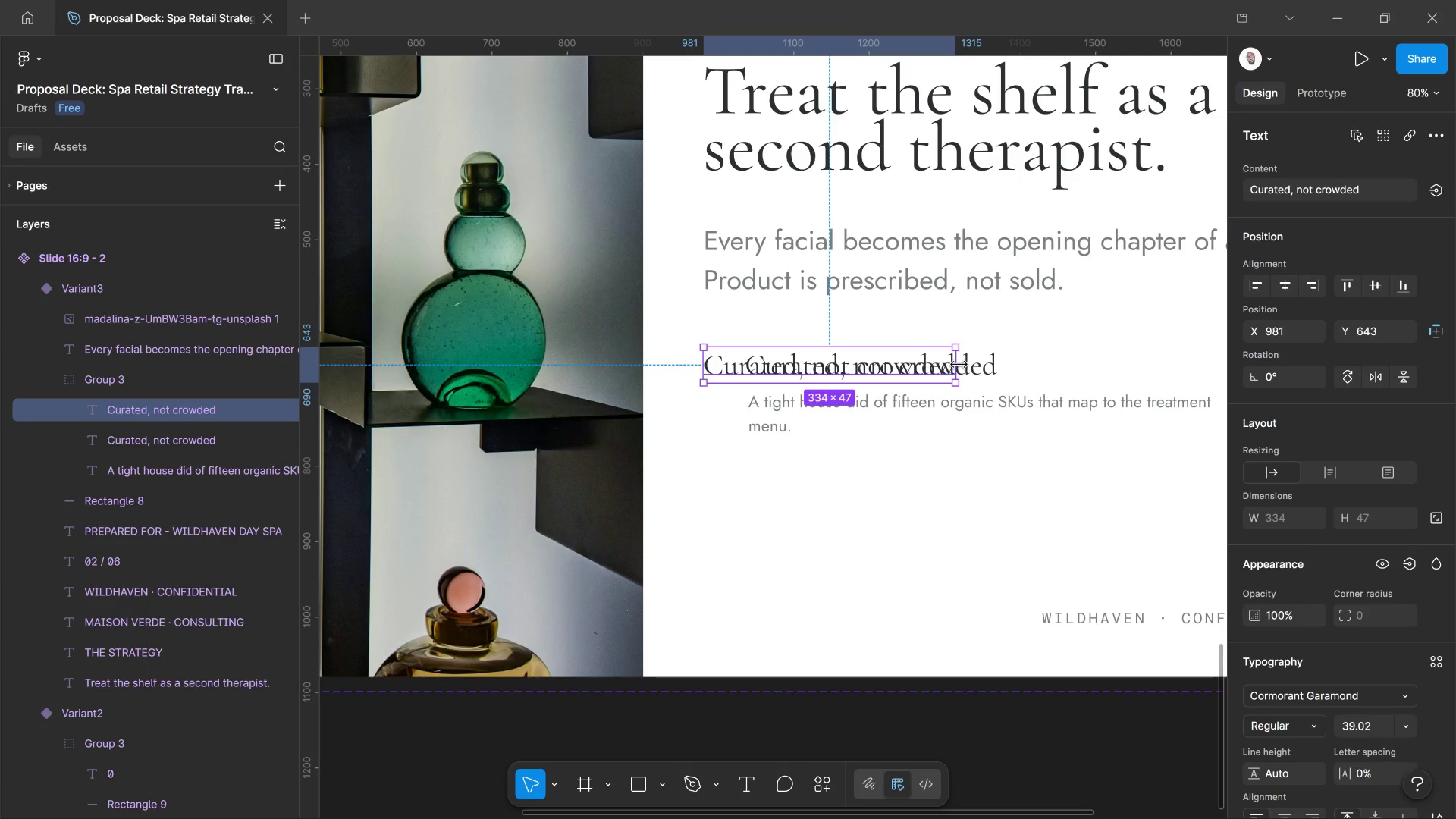 
left_click_drag(start_coordinate=[959, 365], to_coordinate=[736, 361])
 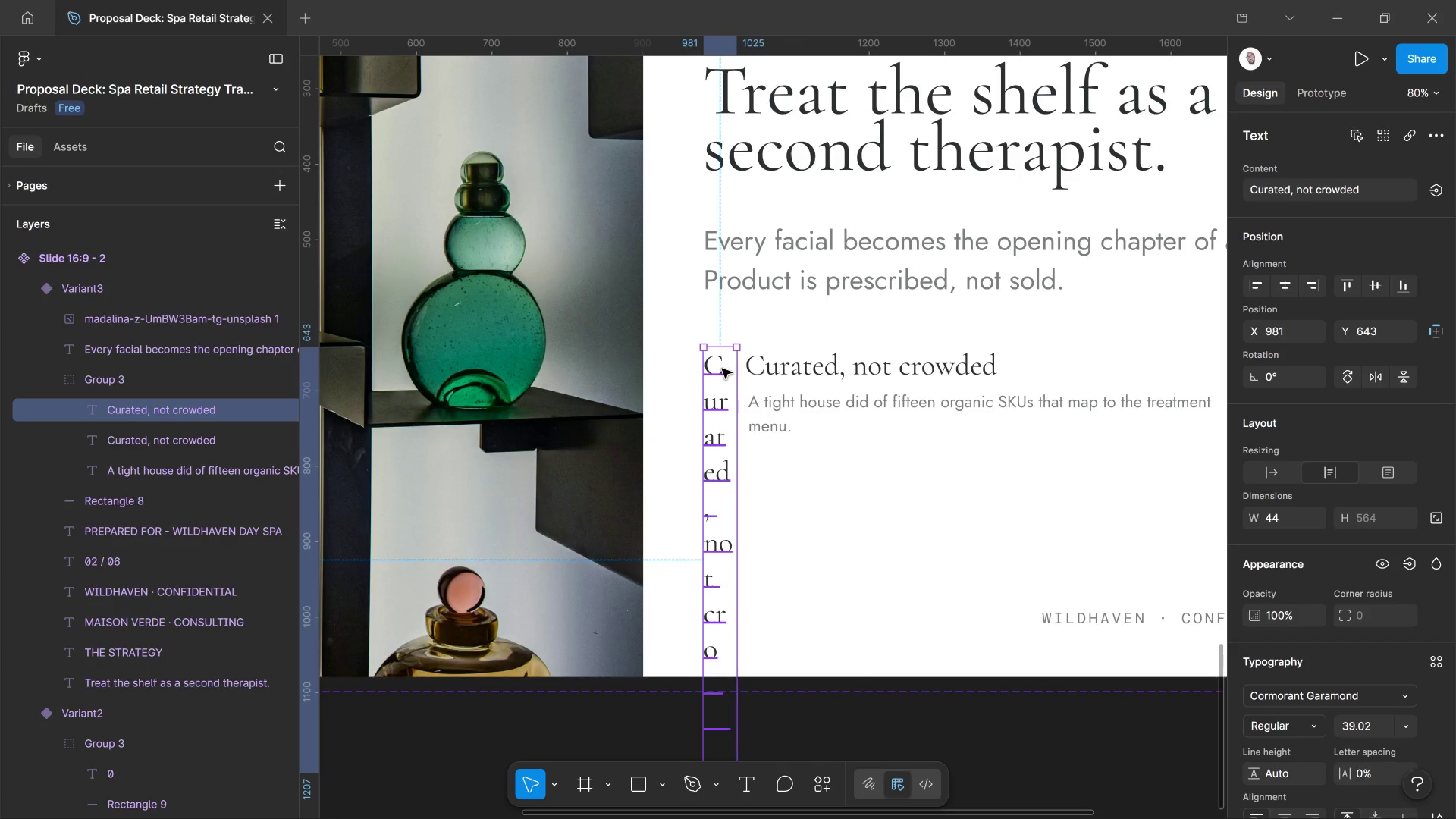 
double_click([722, 369])
 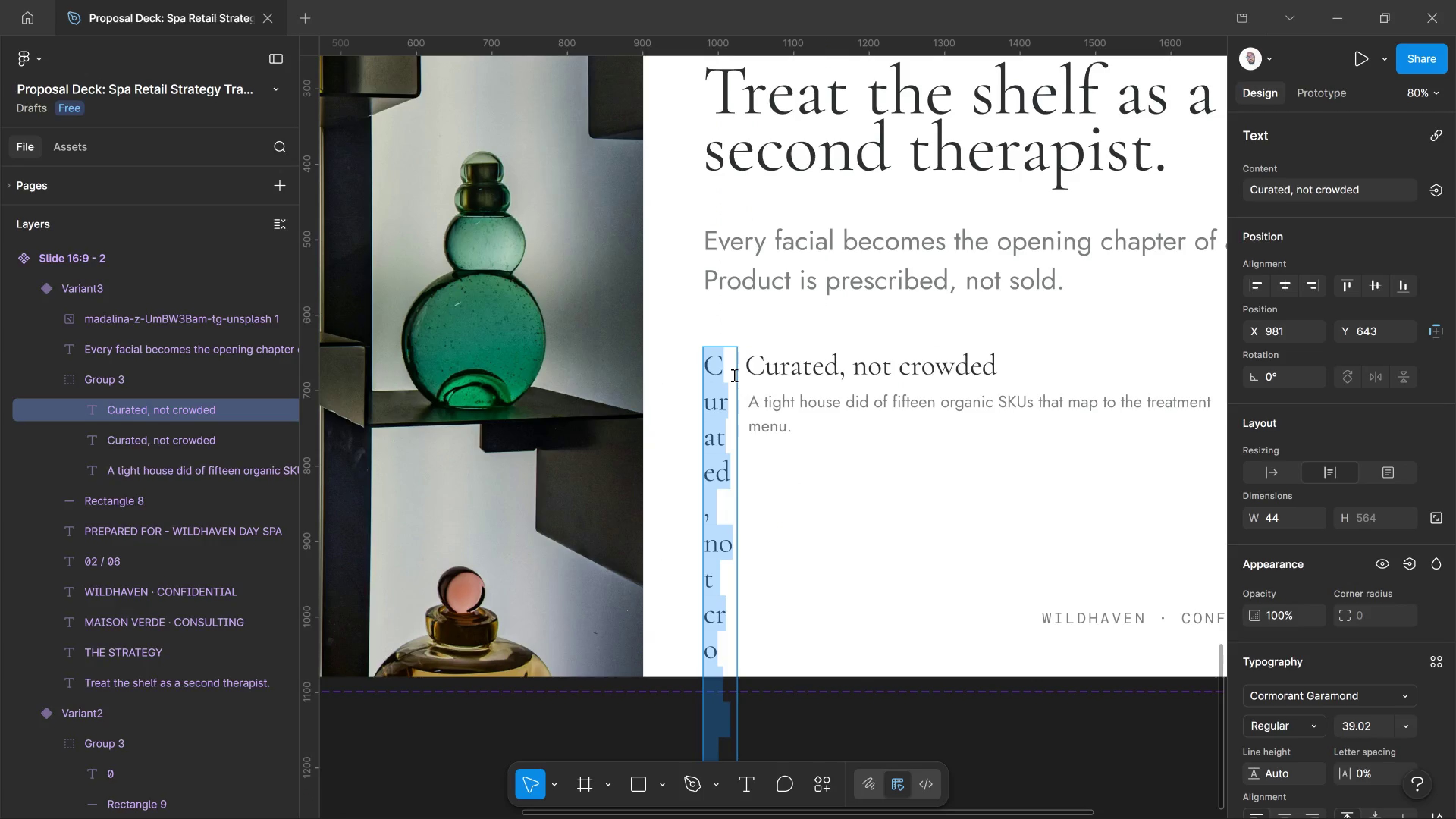 
type(01)
key(Backspace)
type(1)
 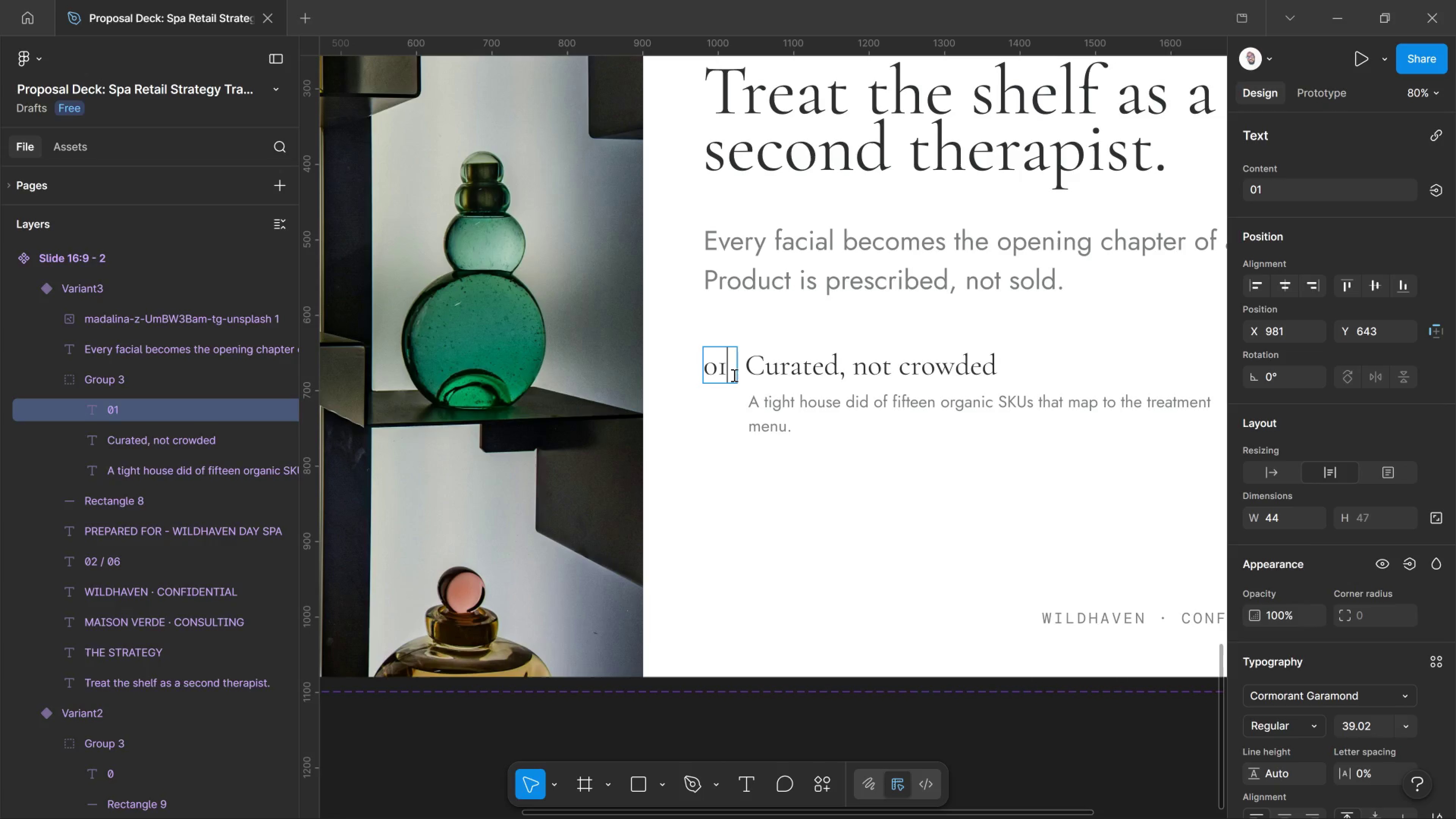 
key(Control+A)
 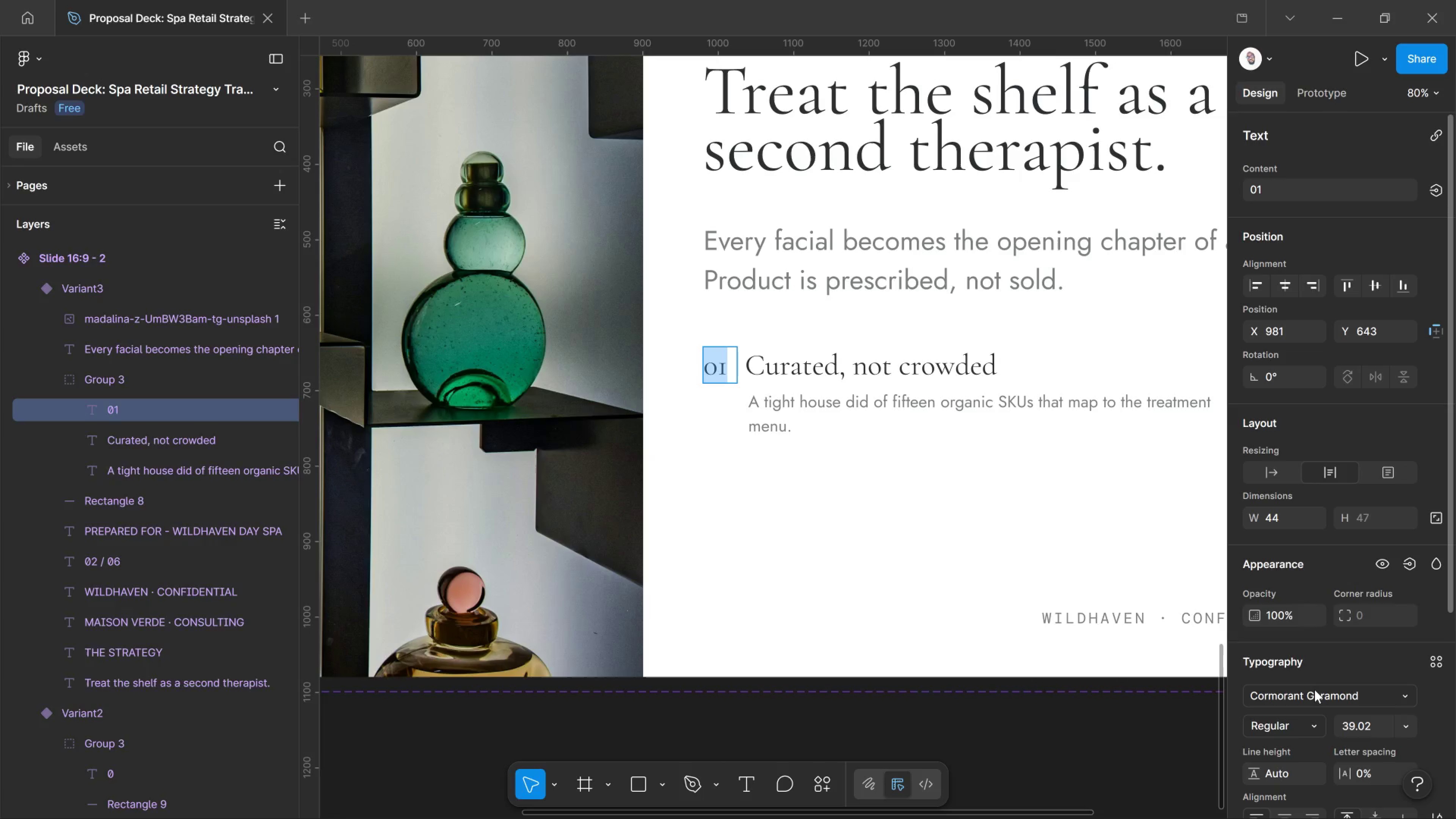 
wait(5.84)
 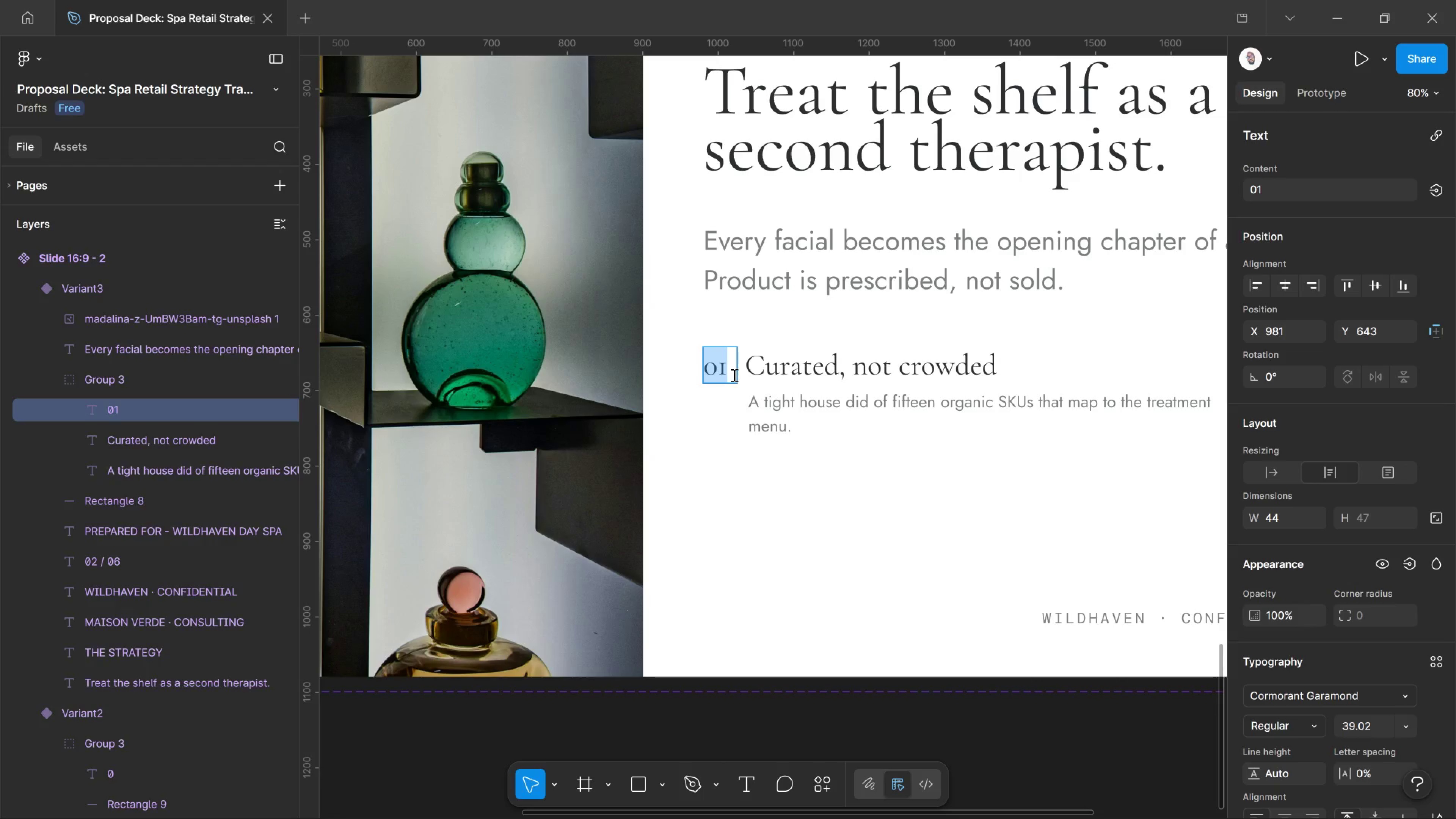 
left_click([1315, 692])
 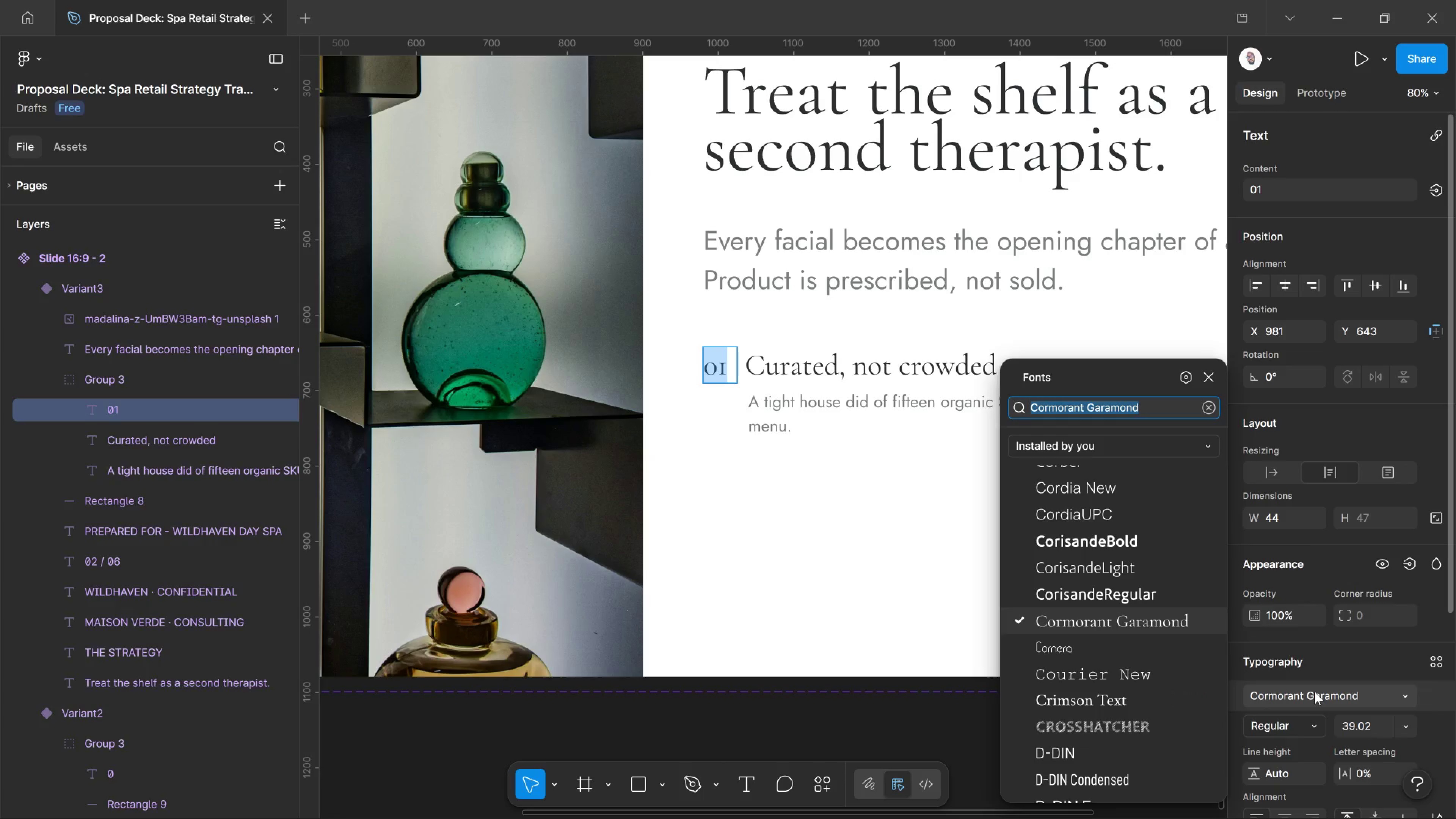 
type(dm)
 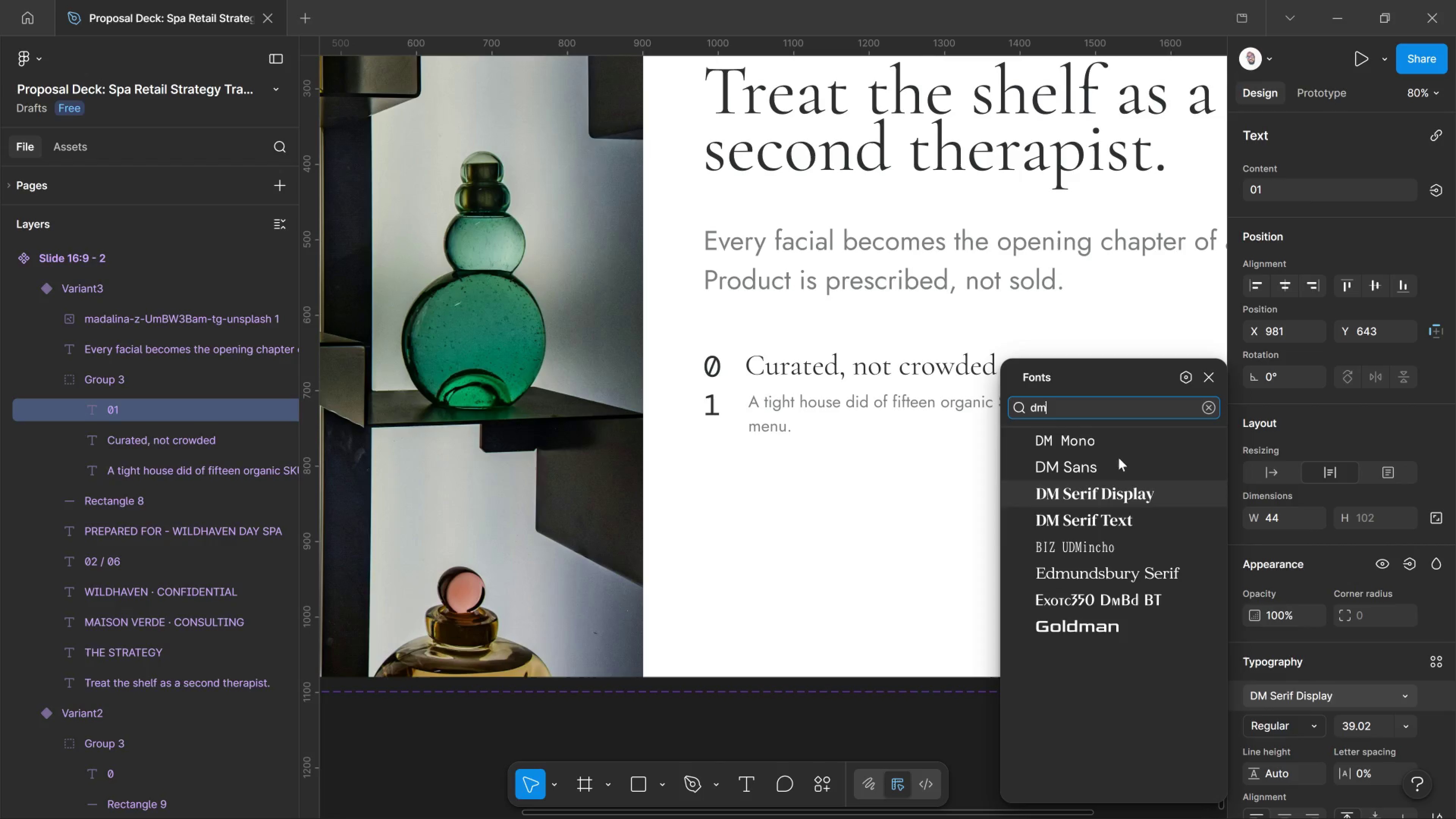 
left_click([1107, 437])
 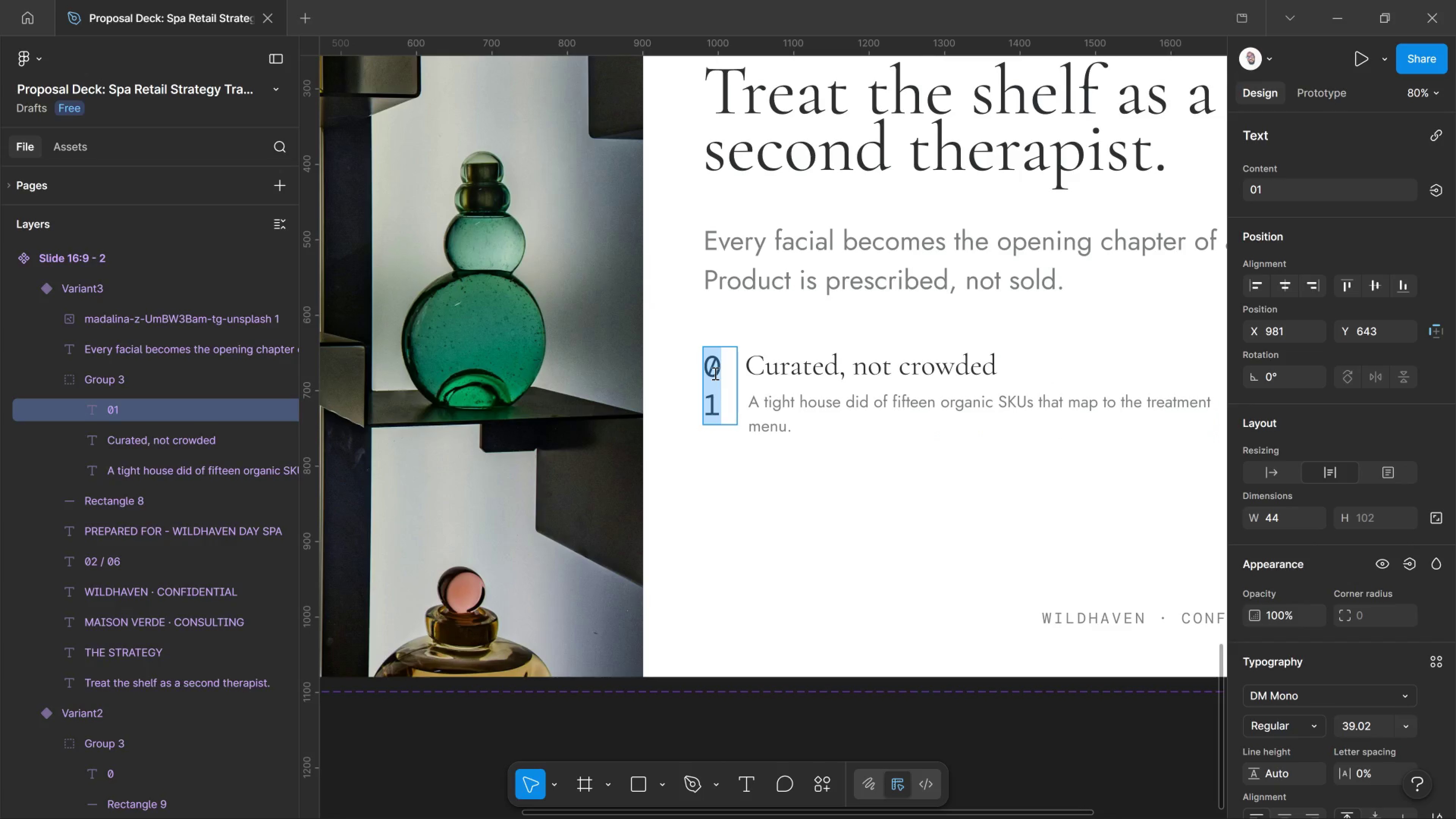 
key(Control+Shift+Comma)
 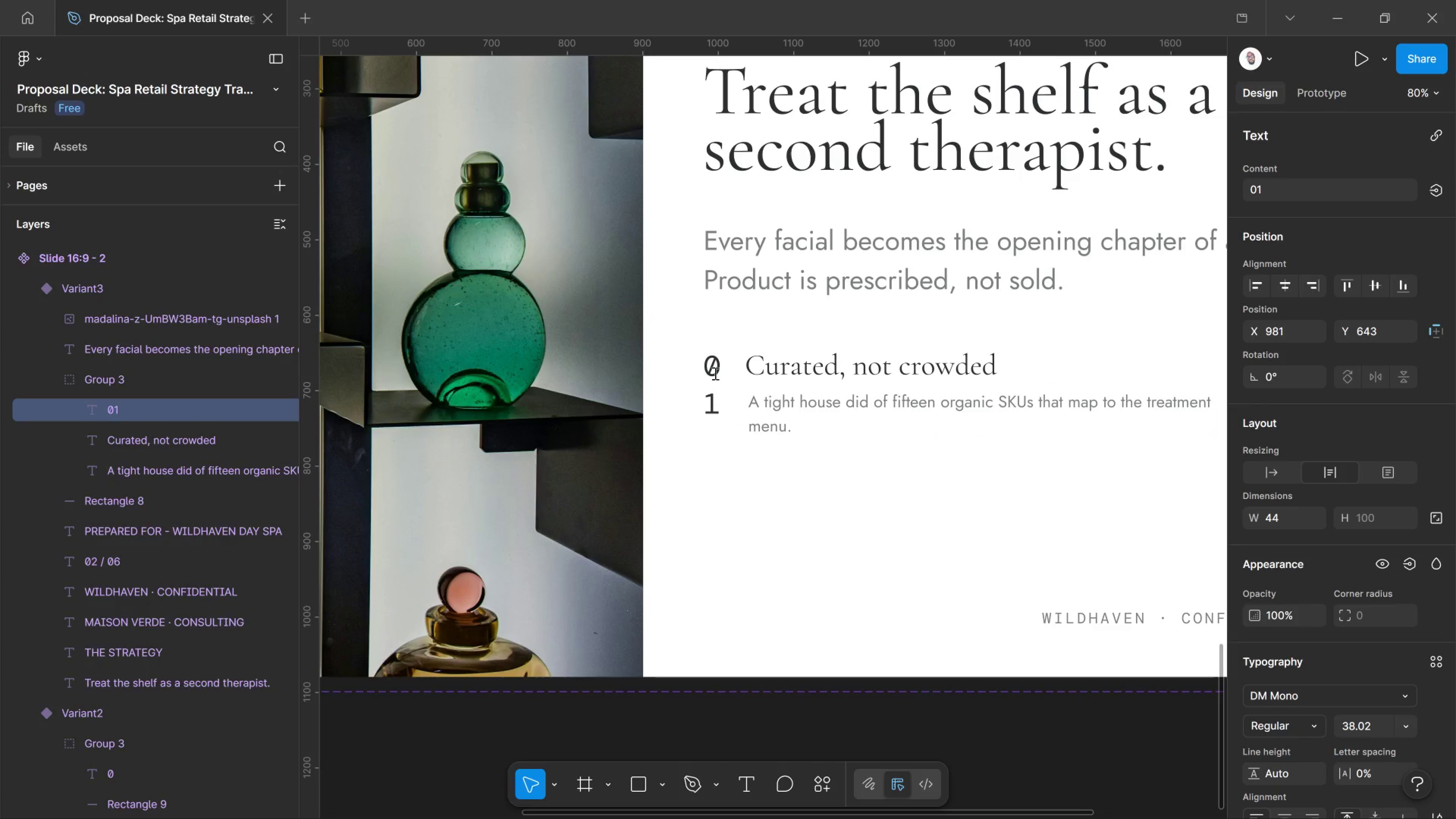 
key(Control+Shift+Comma)
 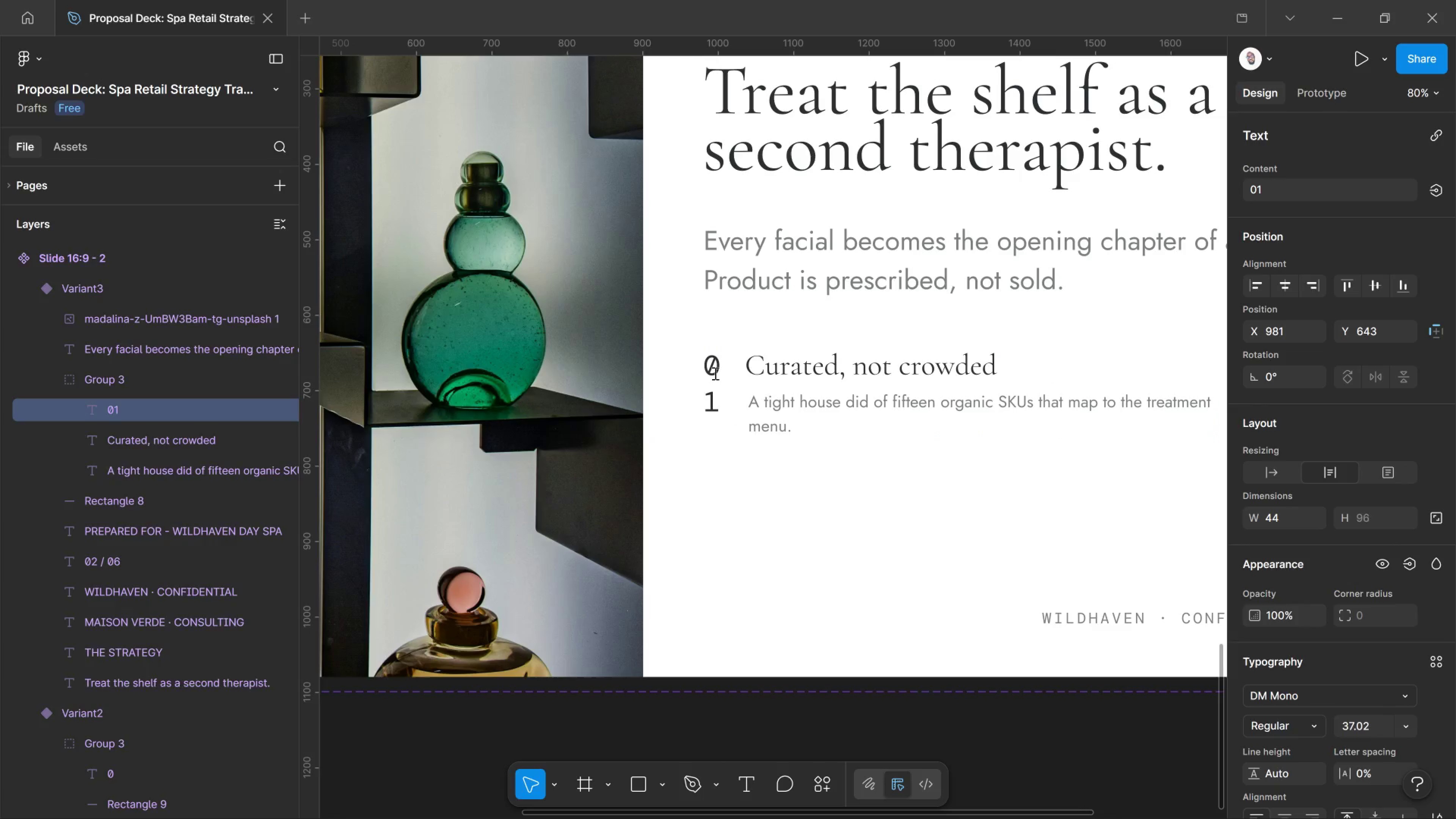 
key(Control+Shift+Comma)
 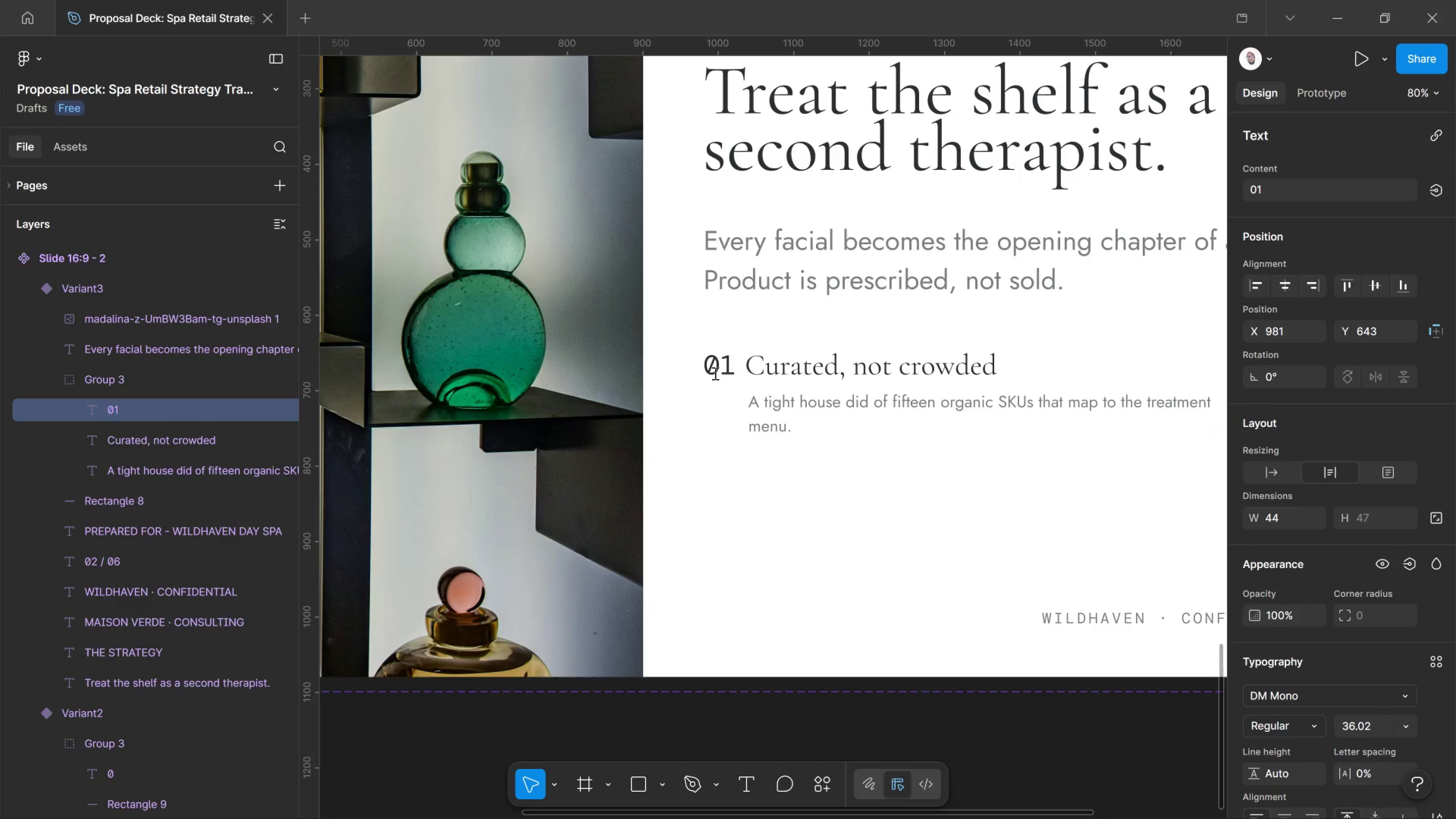 
key(Control+Shift+Comma)
 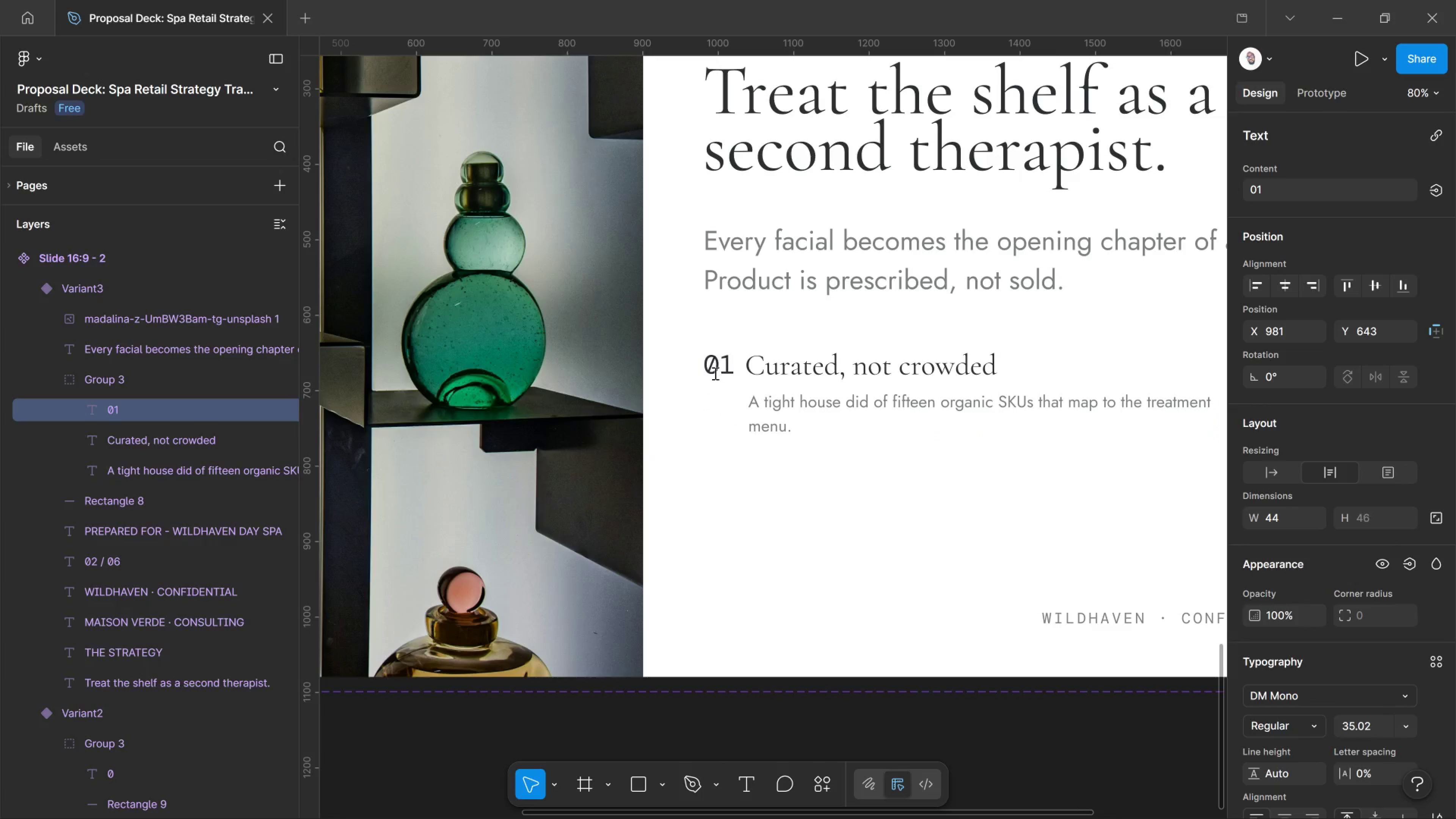 
key(Control+Shift+Comma)
 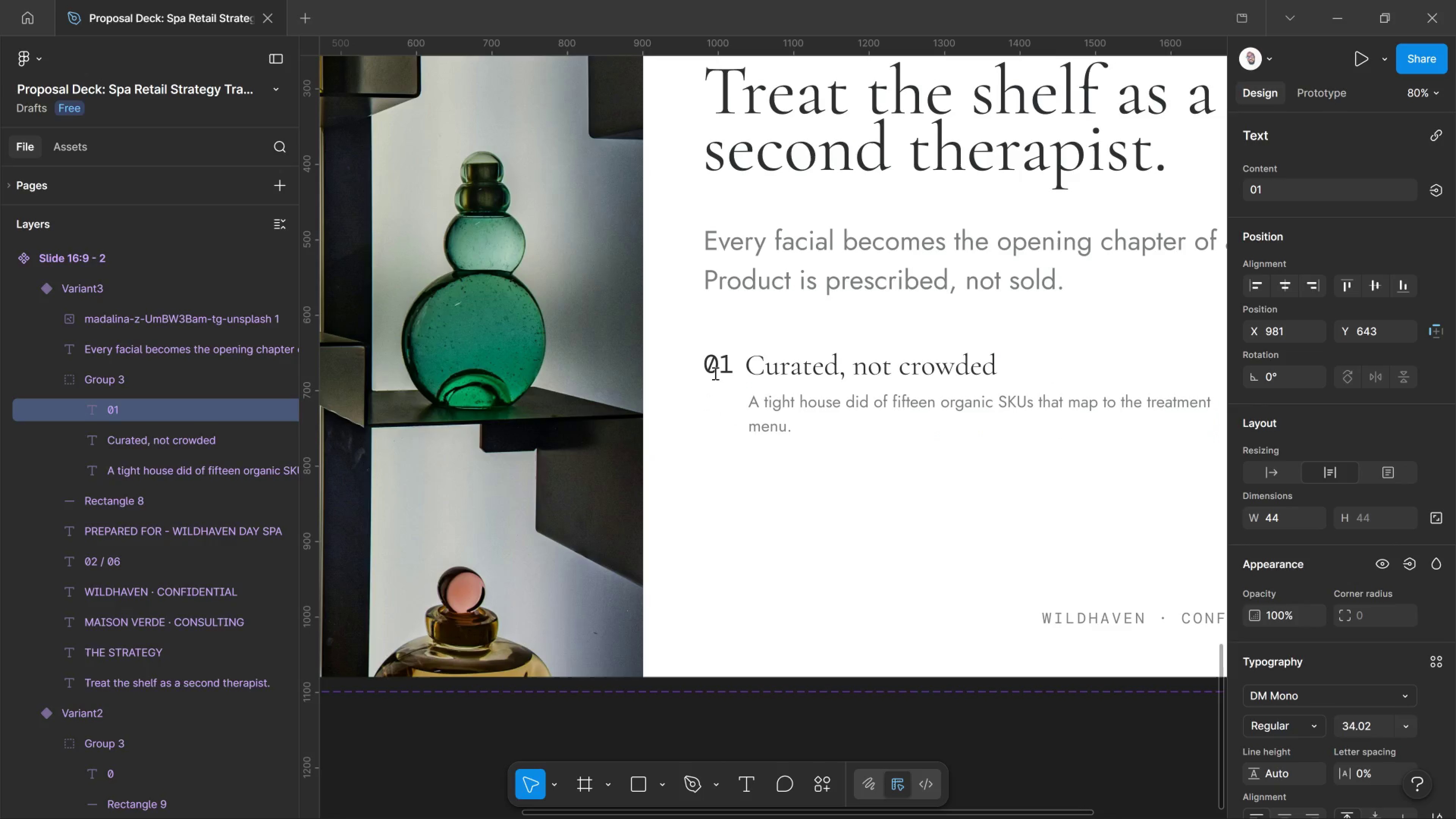 
key(Control+Shift+Comma)
 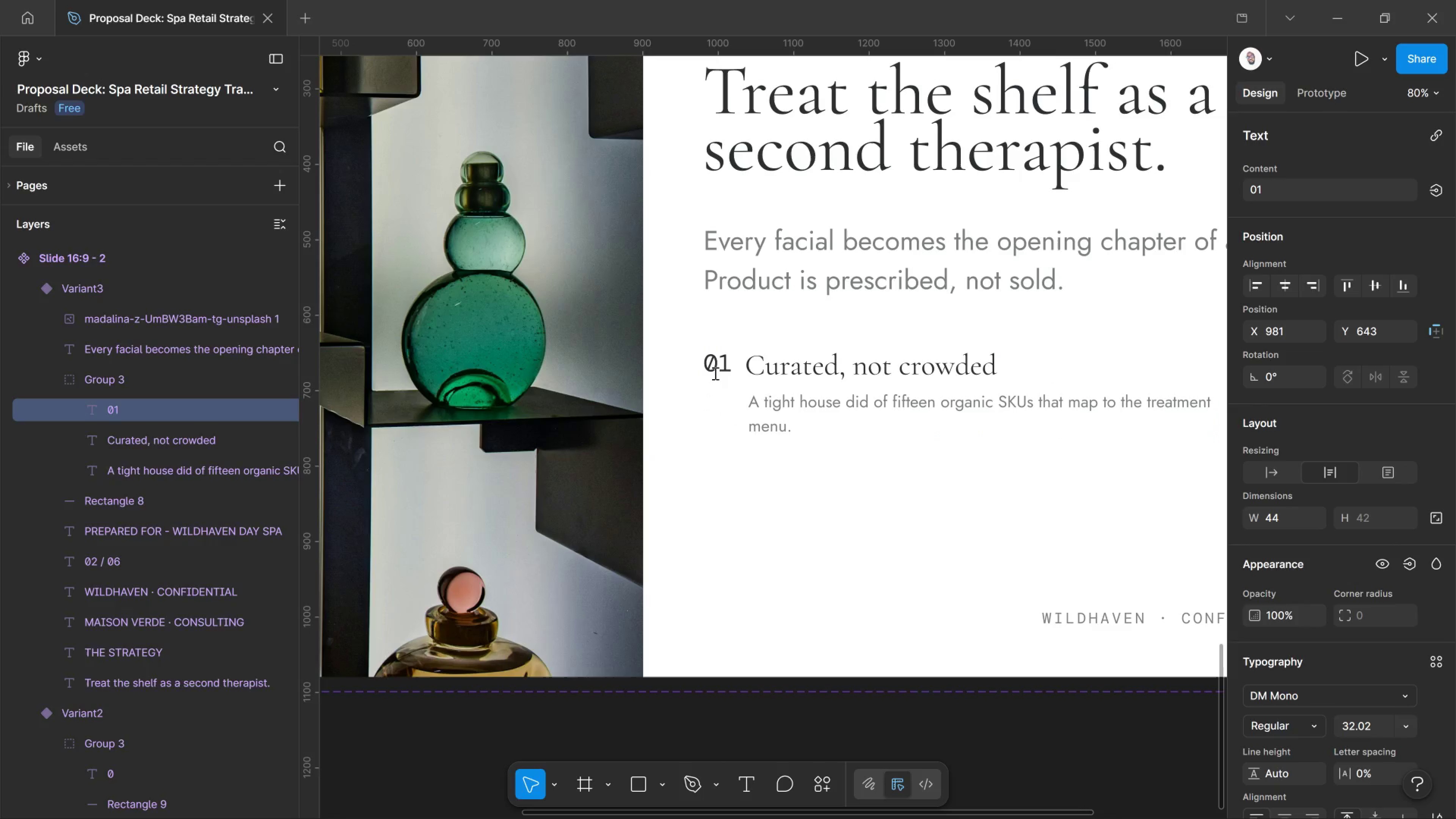 
key(Control+Shift+Comma)
 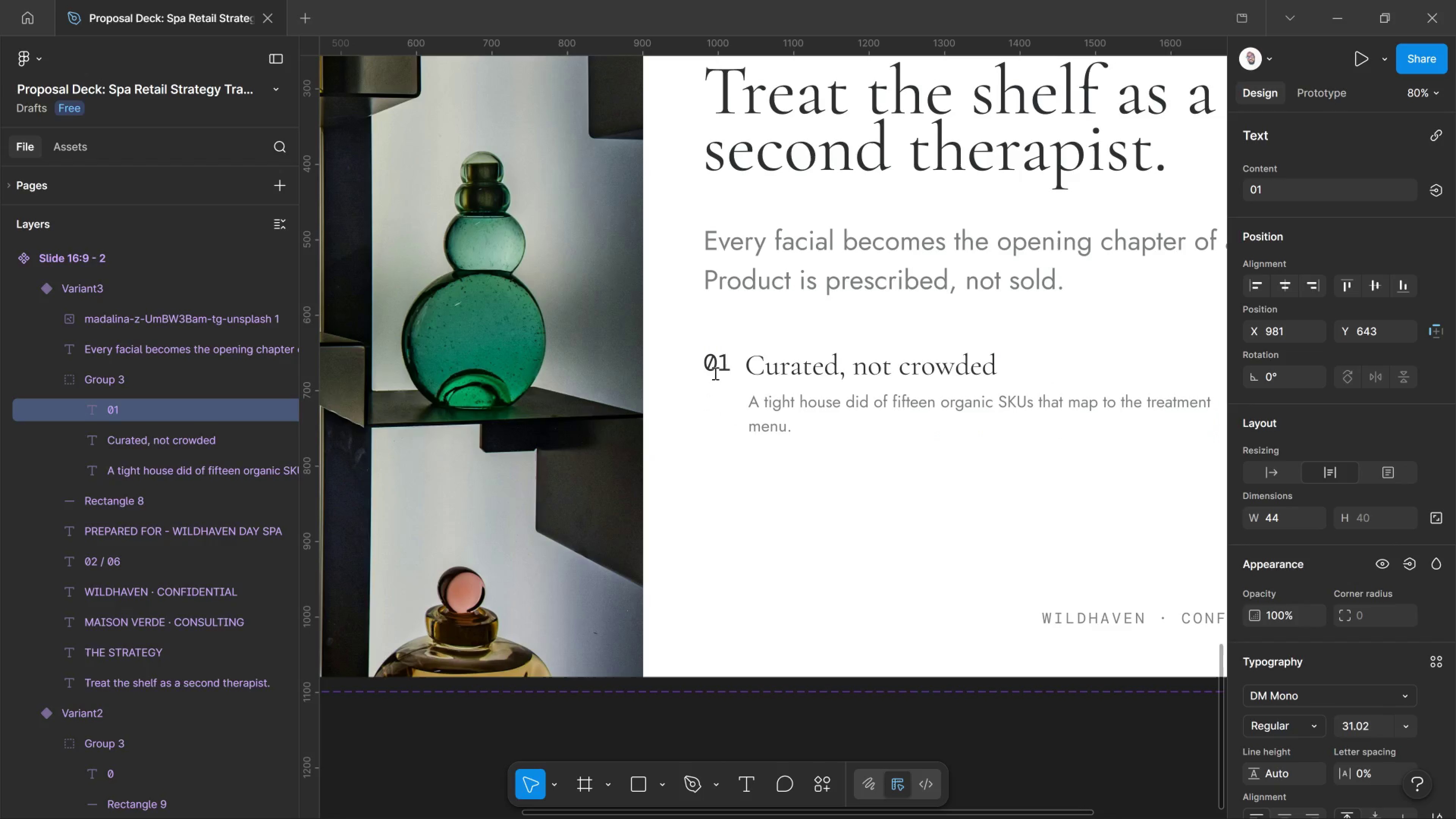 
key(Control+Shift+Comma)
 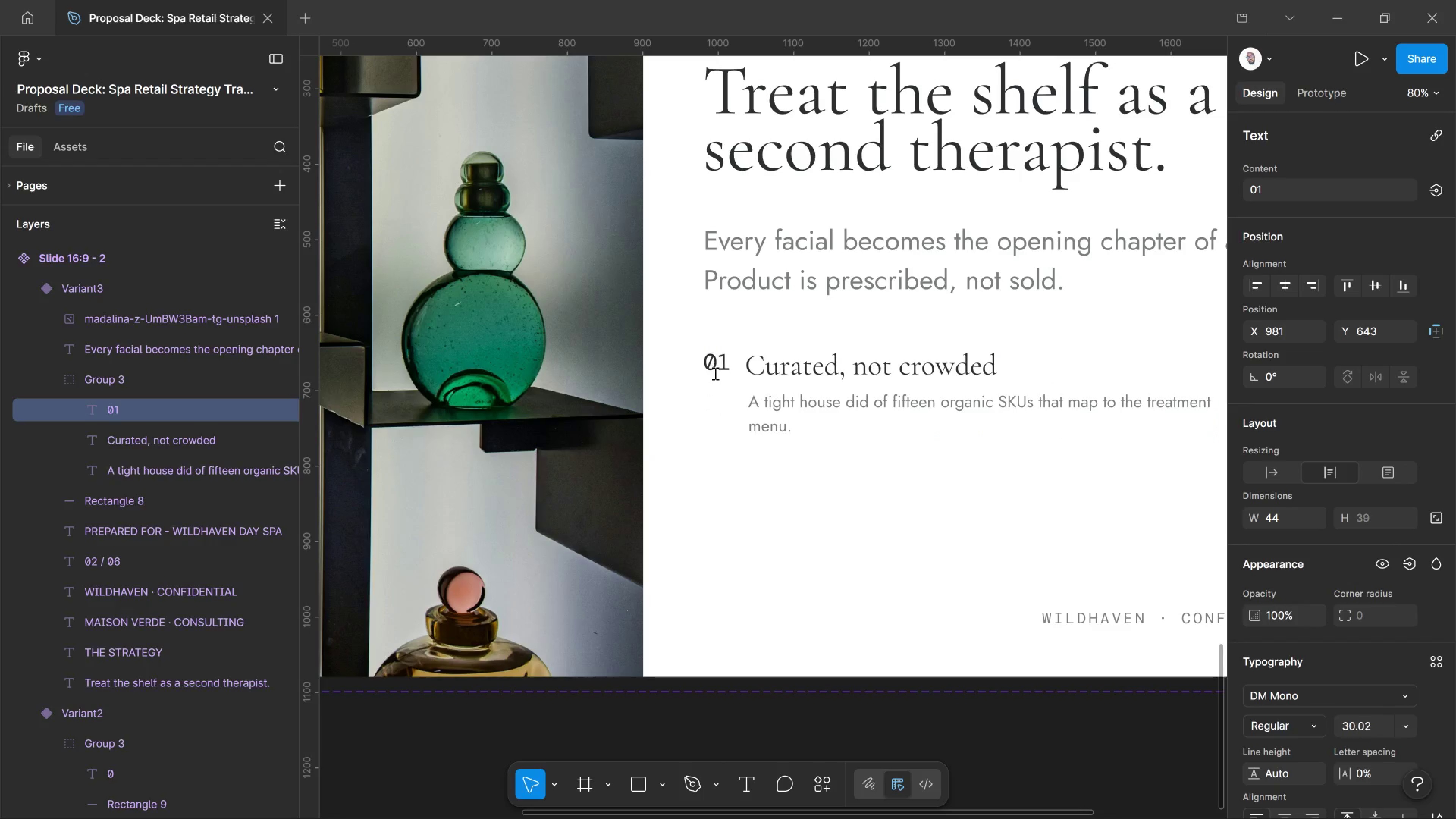 
key(Control+Shift+Comma)
 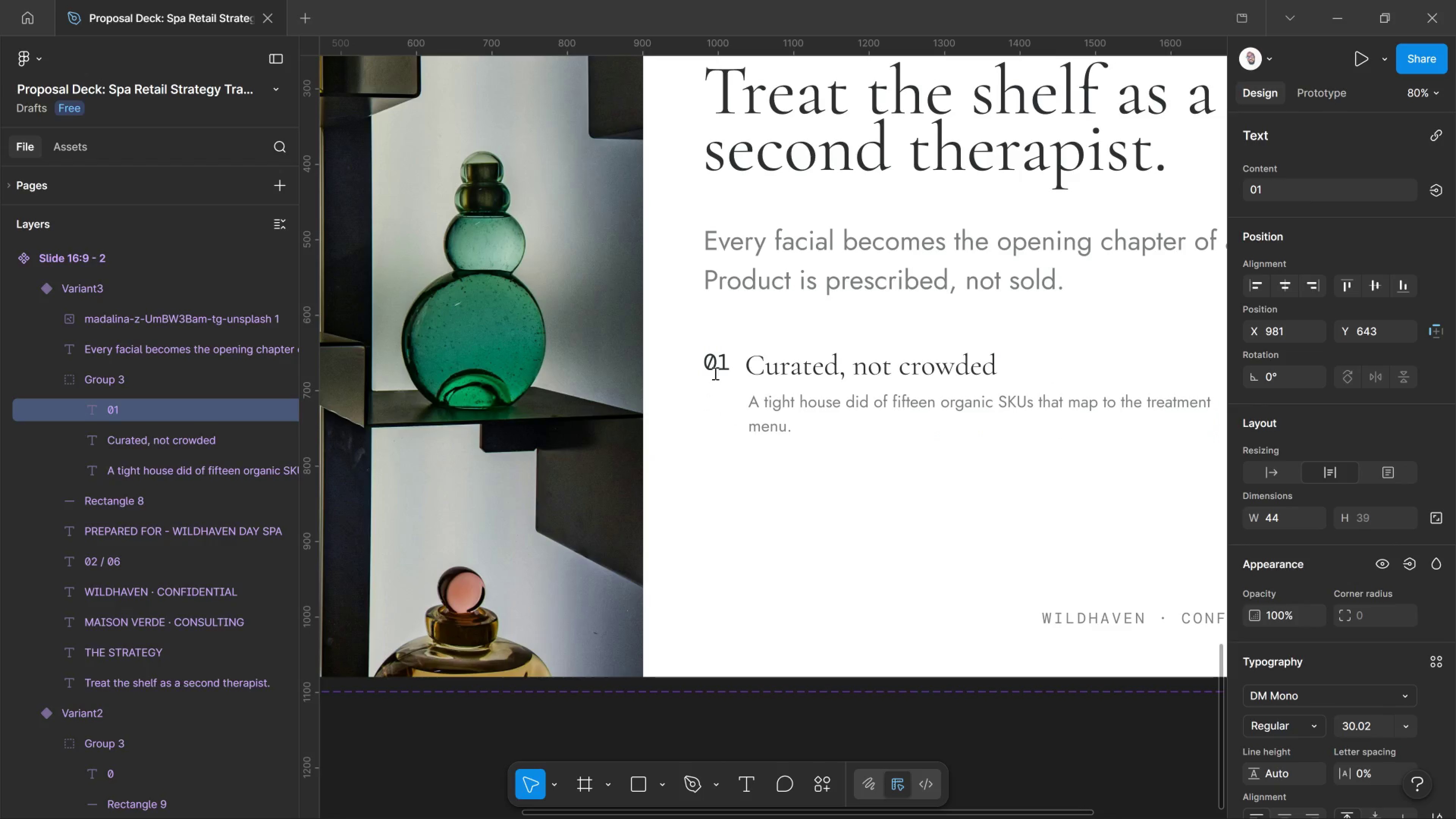 
key(Control+Shift+Comma)
 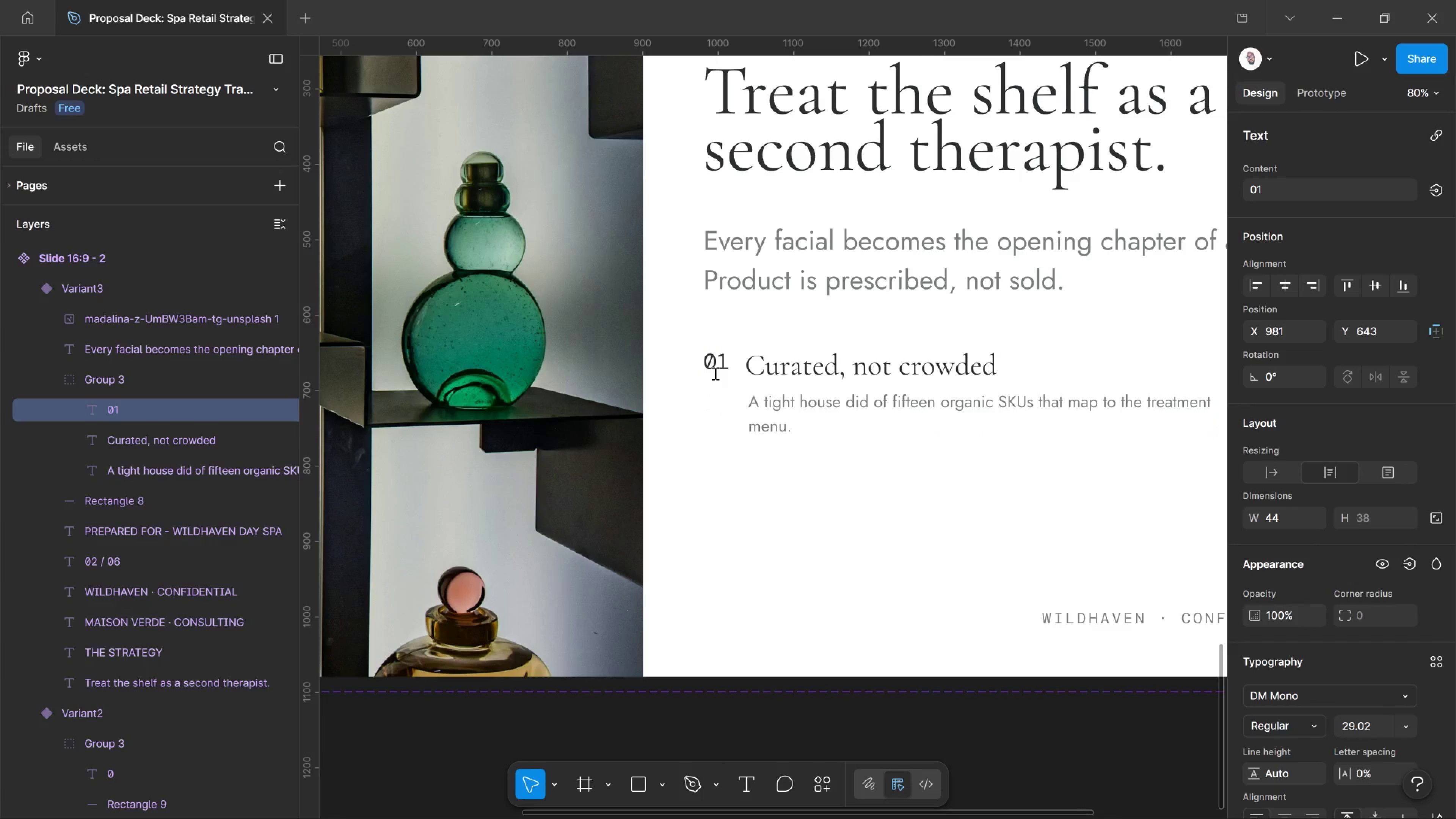 
key(Control+Shift+Comma)
 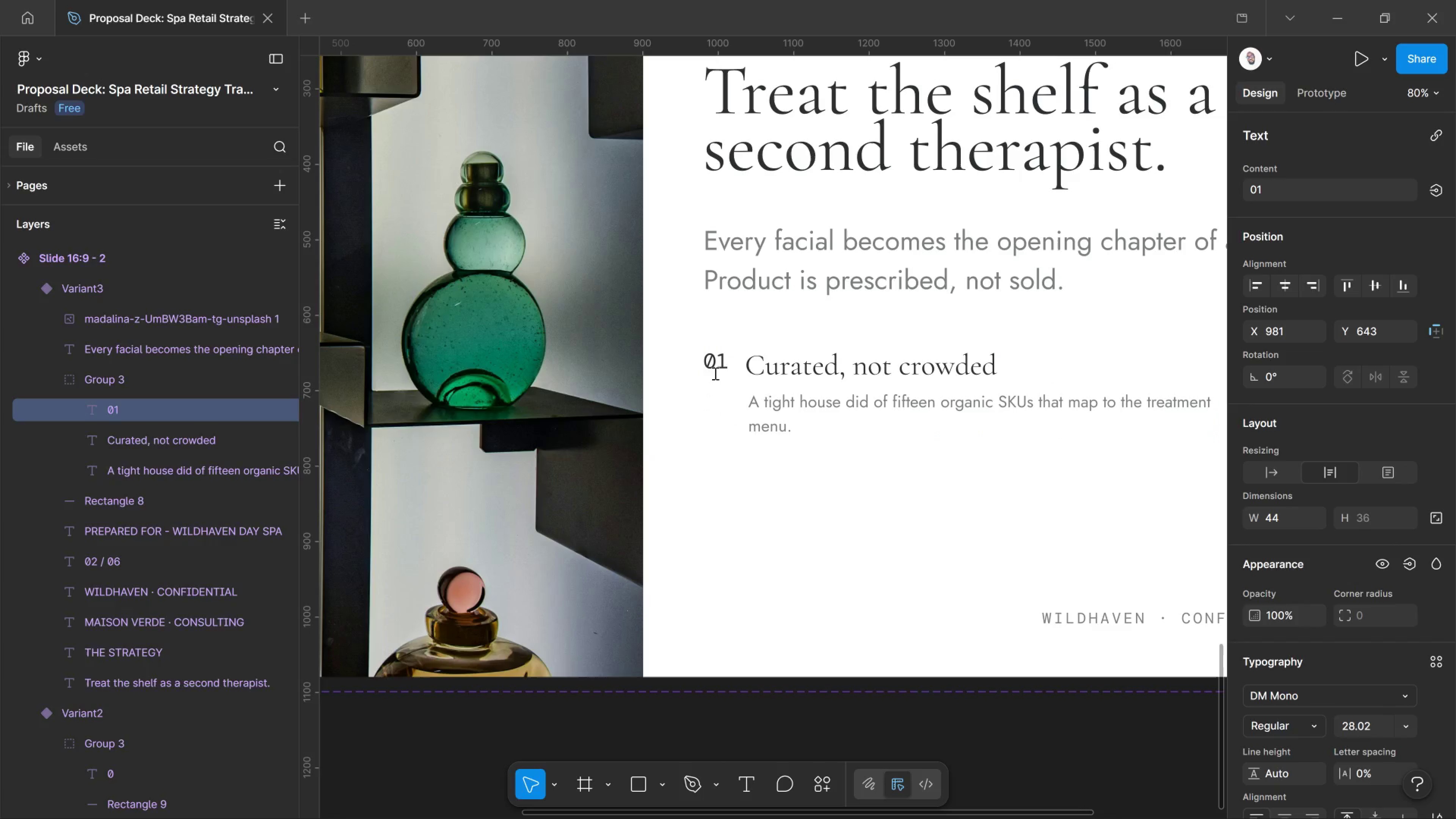 
key(Control+Shift+Comma)
 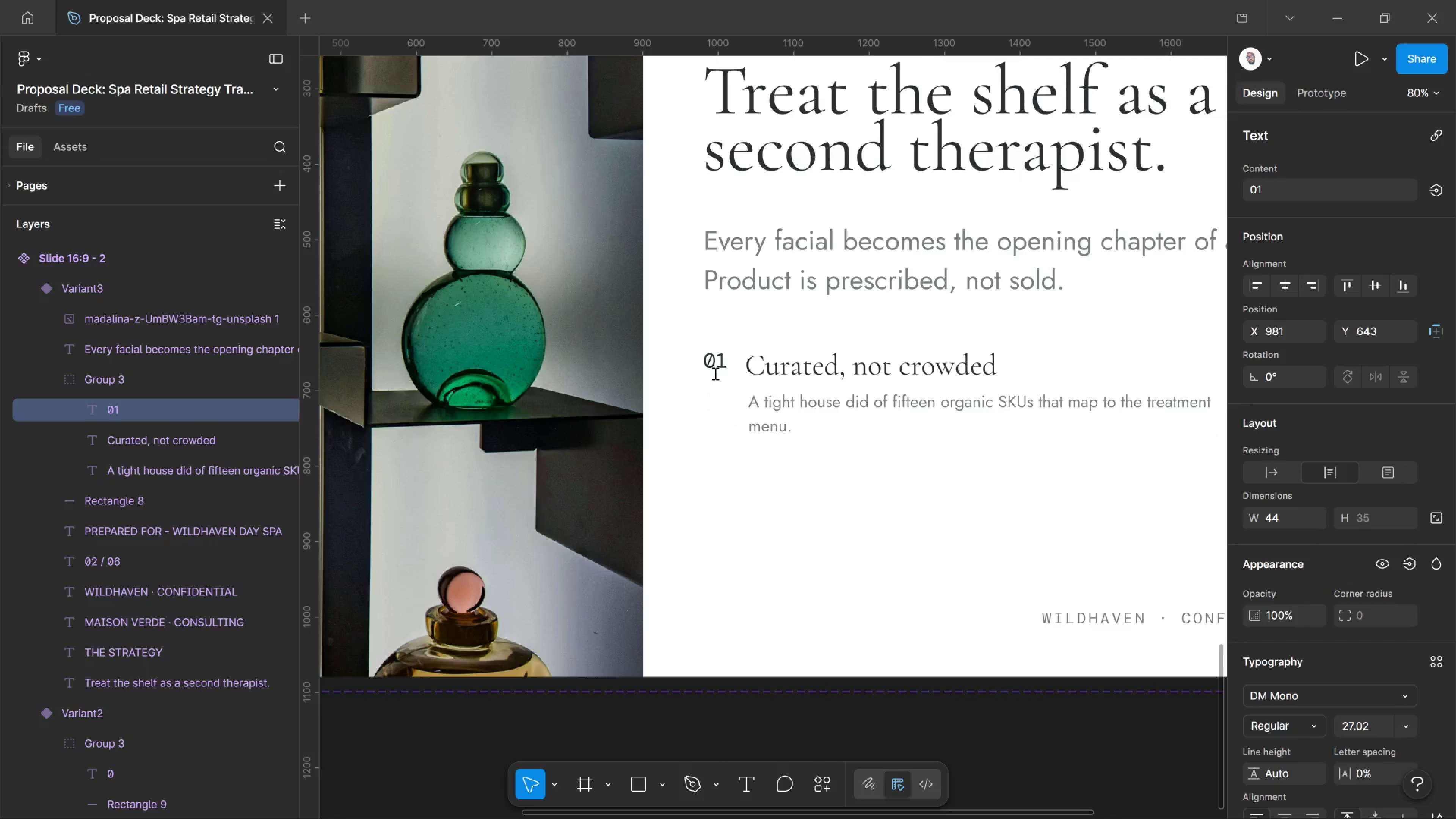 
key(Control+Shift+Comma)
 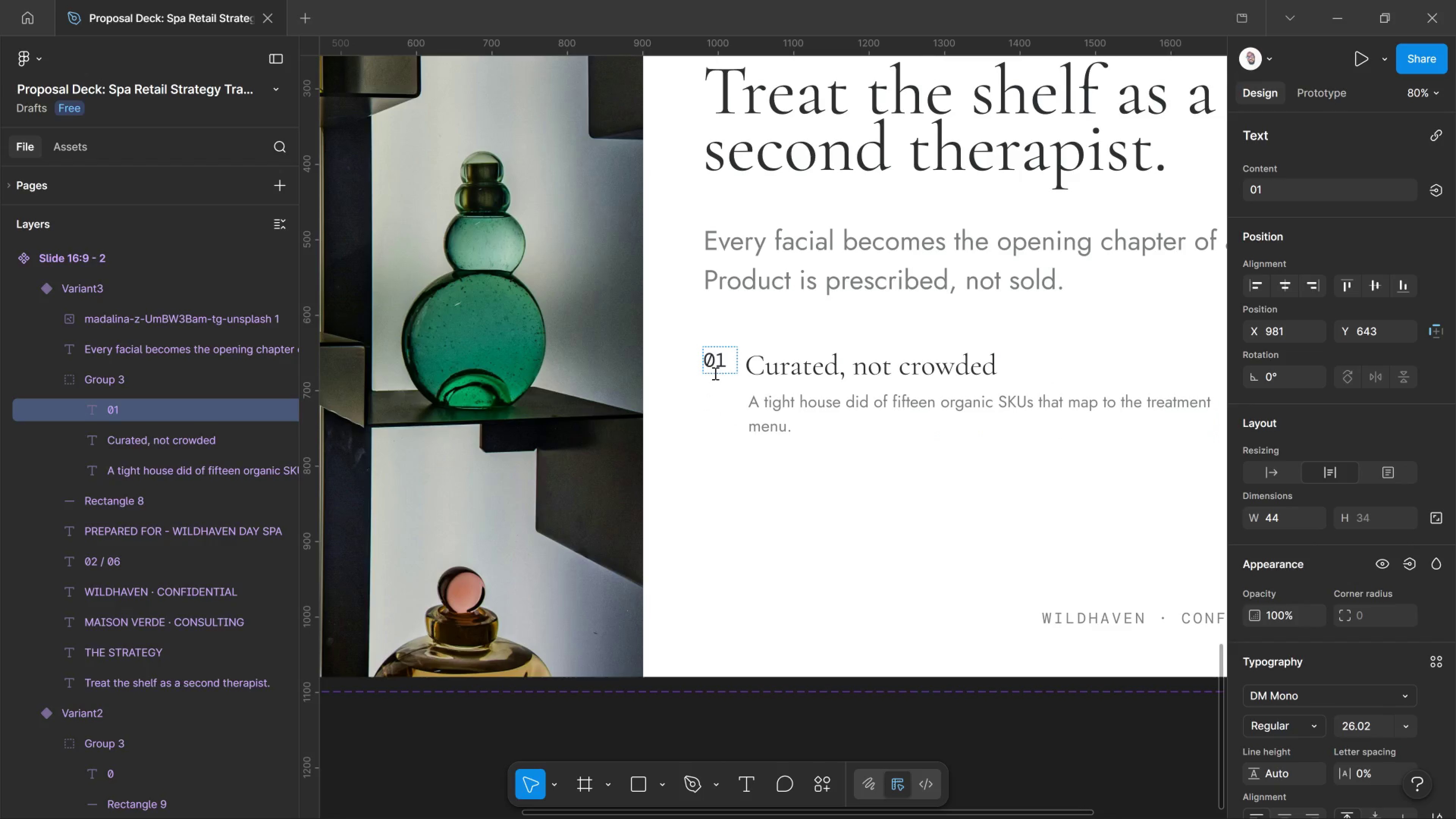 
key(Control+Shift+Comma)
 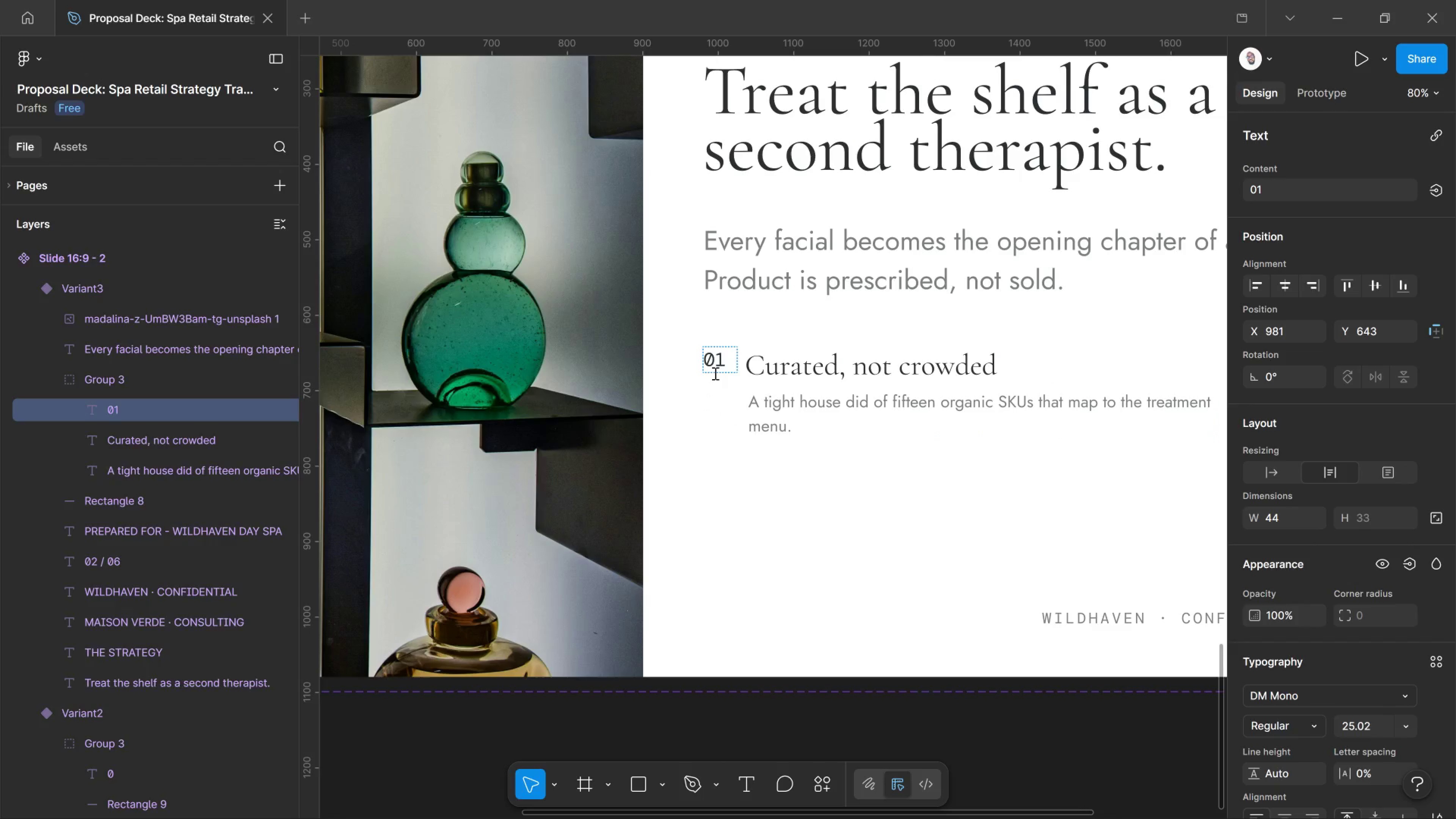 
key(Control+Shift+Comma)
 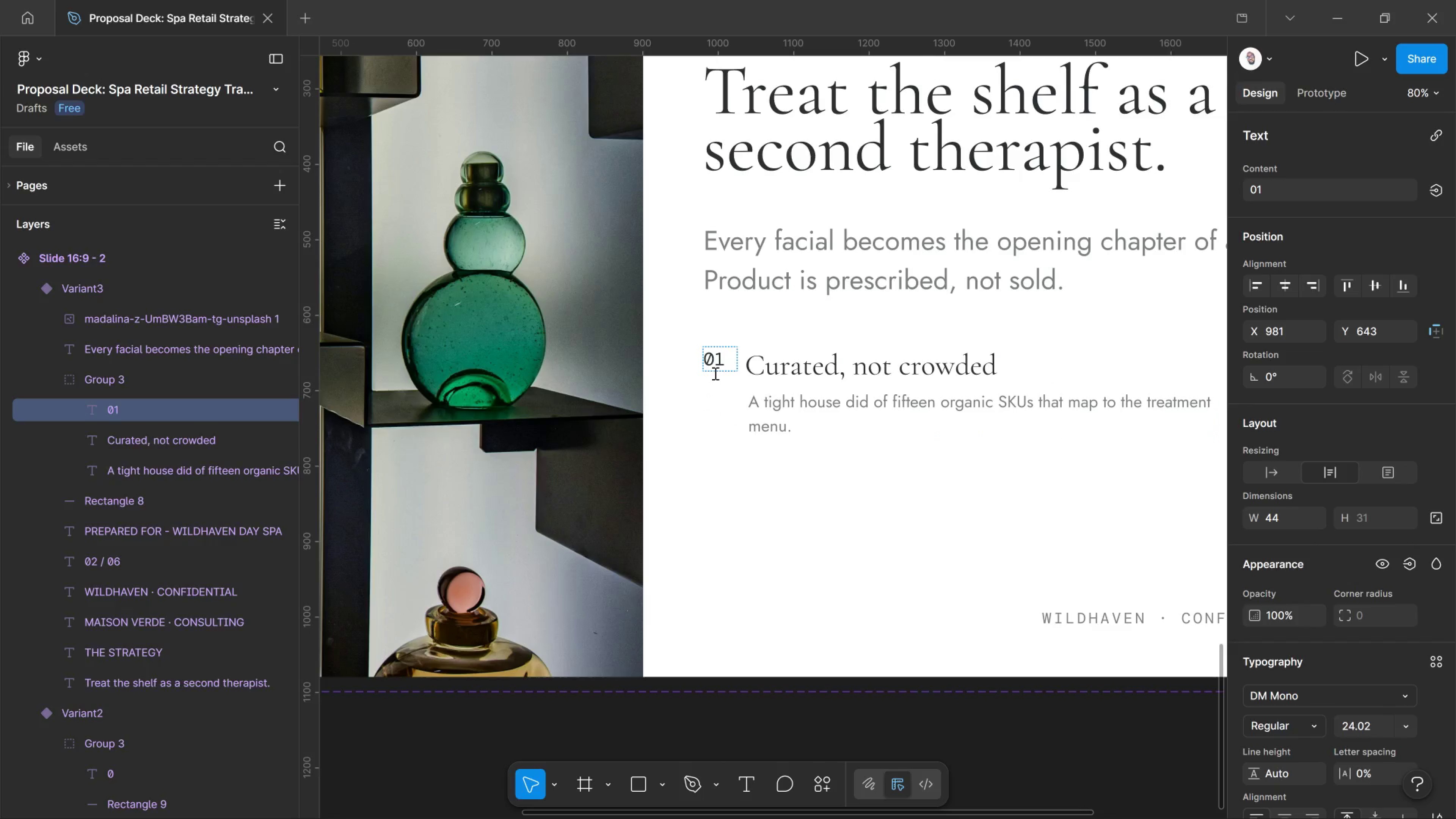 
key(Control+Shift+Comma)
 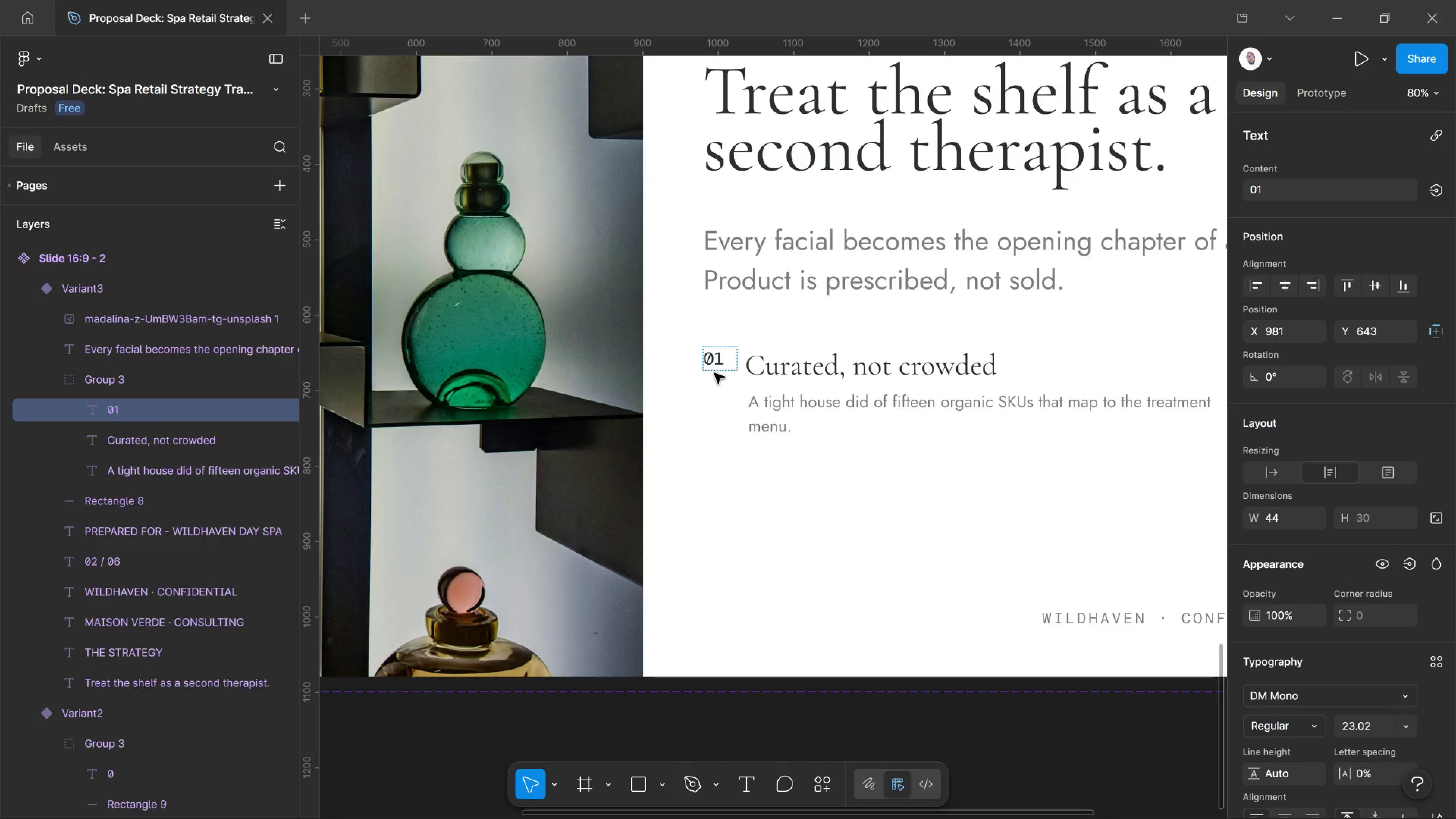 
key(Control+Shift+Comma)
 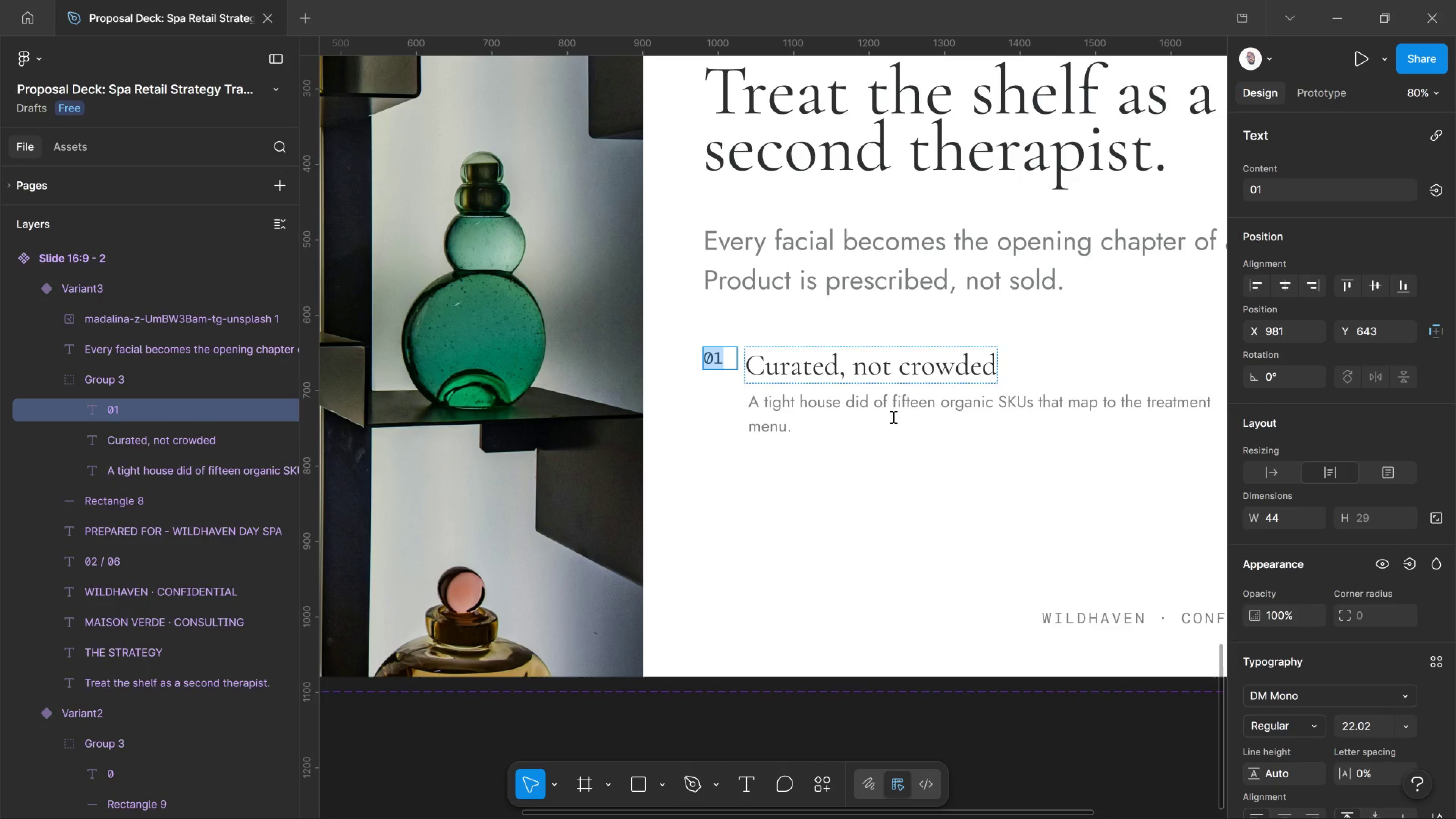 
scroll: coordinate [1277, 623], scroll_direction: down, amount: 3.0
 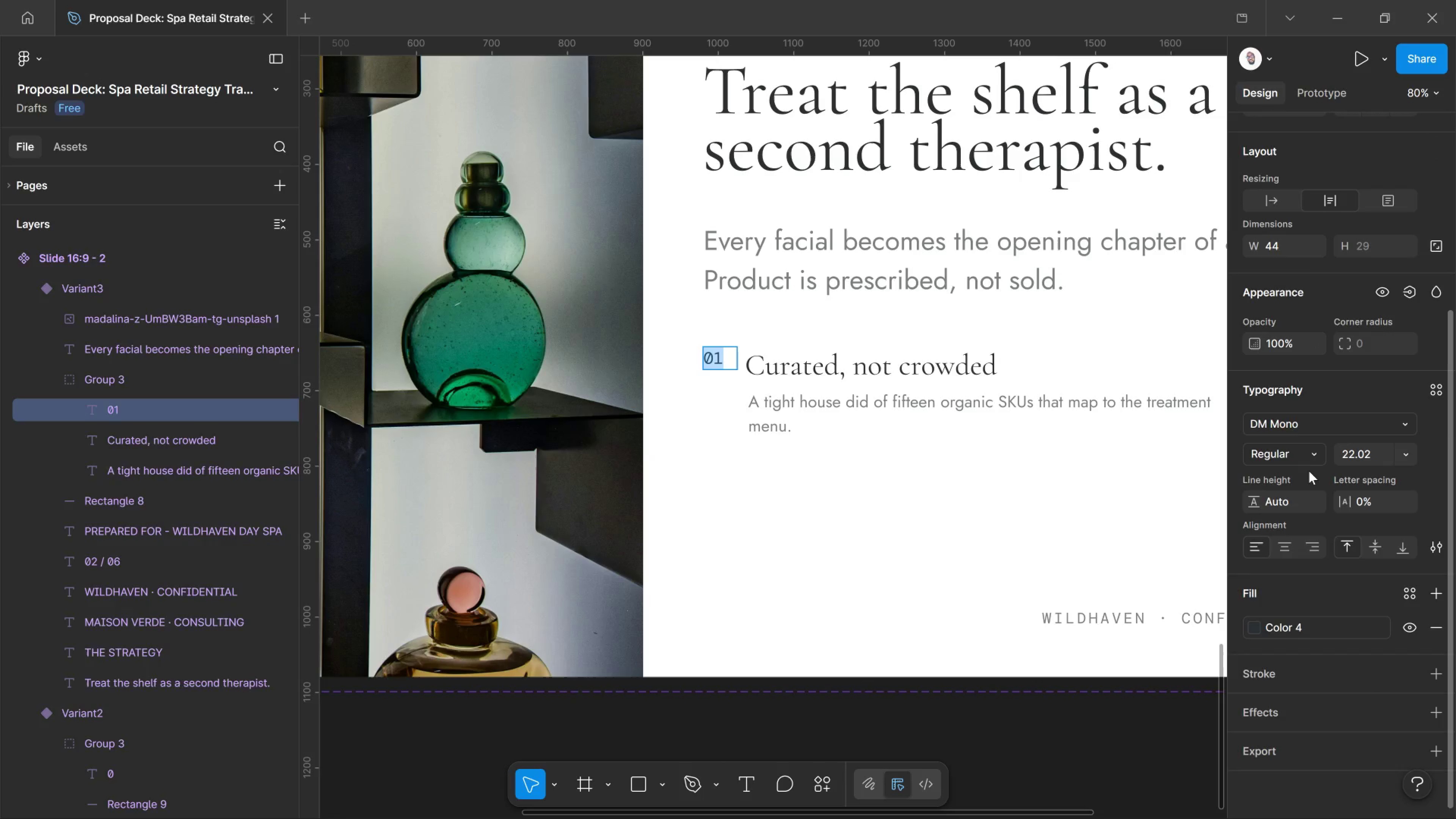 
left_click([1309, 453])
 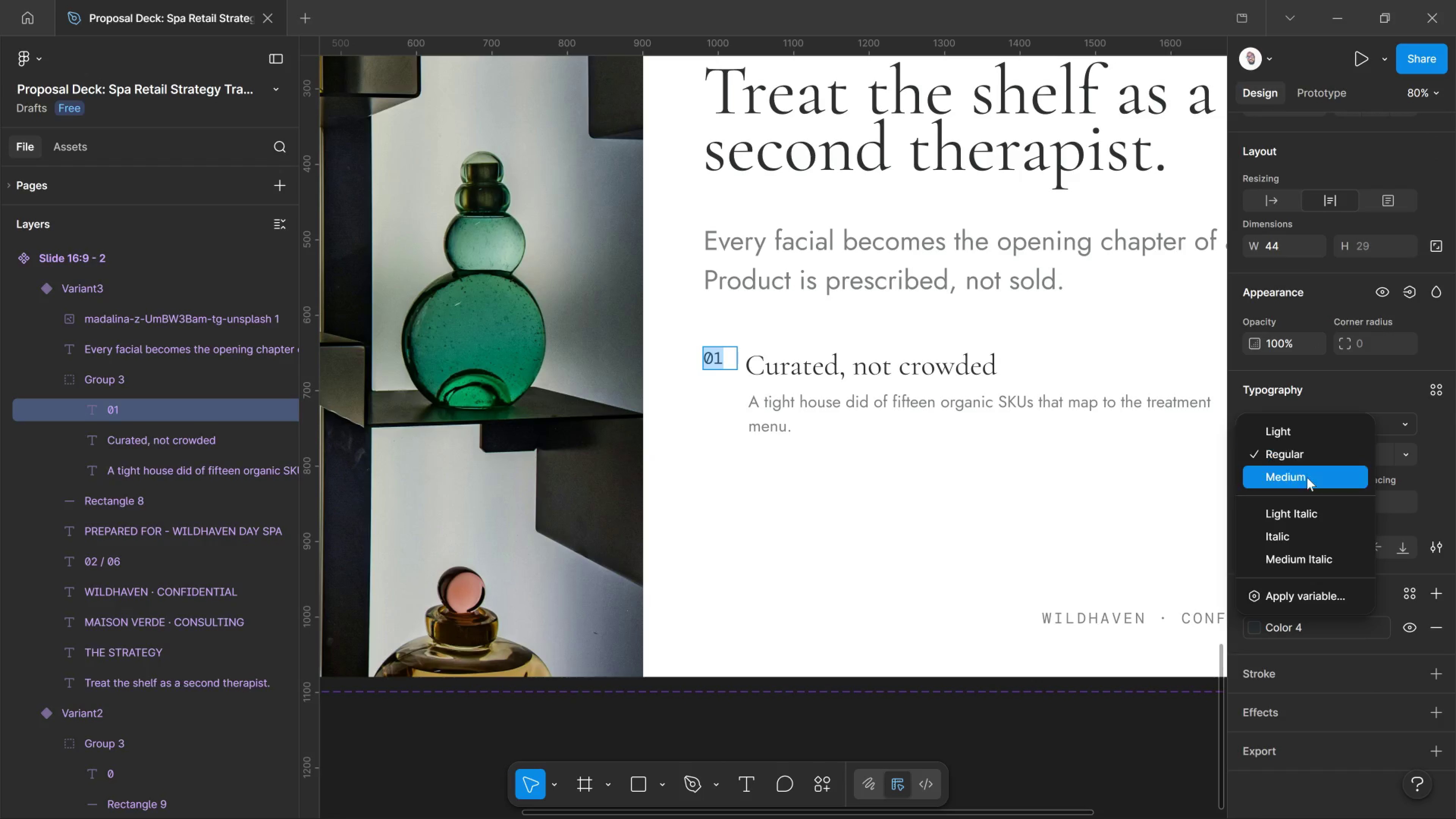 
left_click_drag(start_coordinate=[1307, 477], to_coordinate=[1307, 479])
 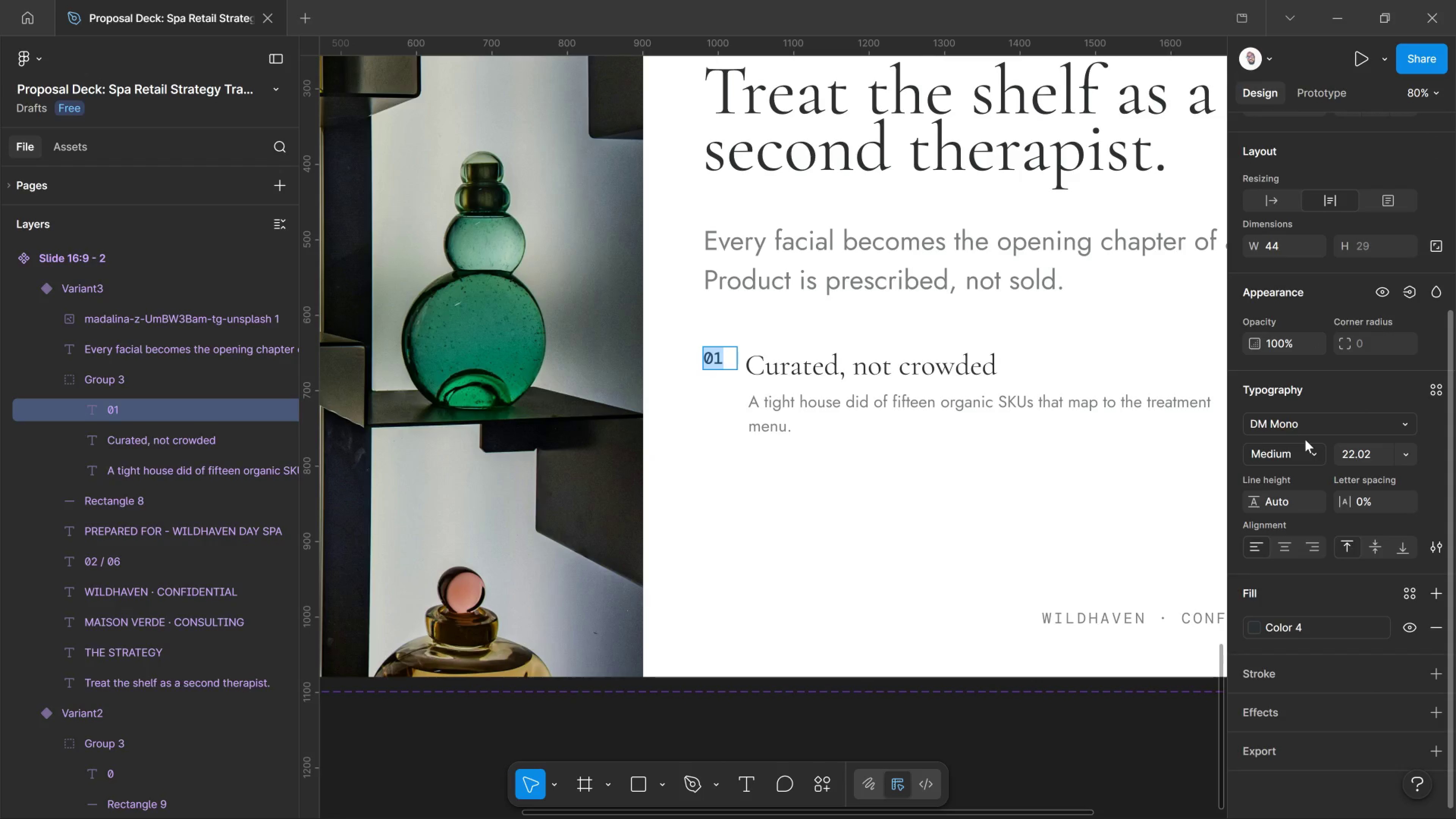 
left_click([1307, 459])
 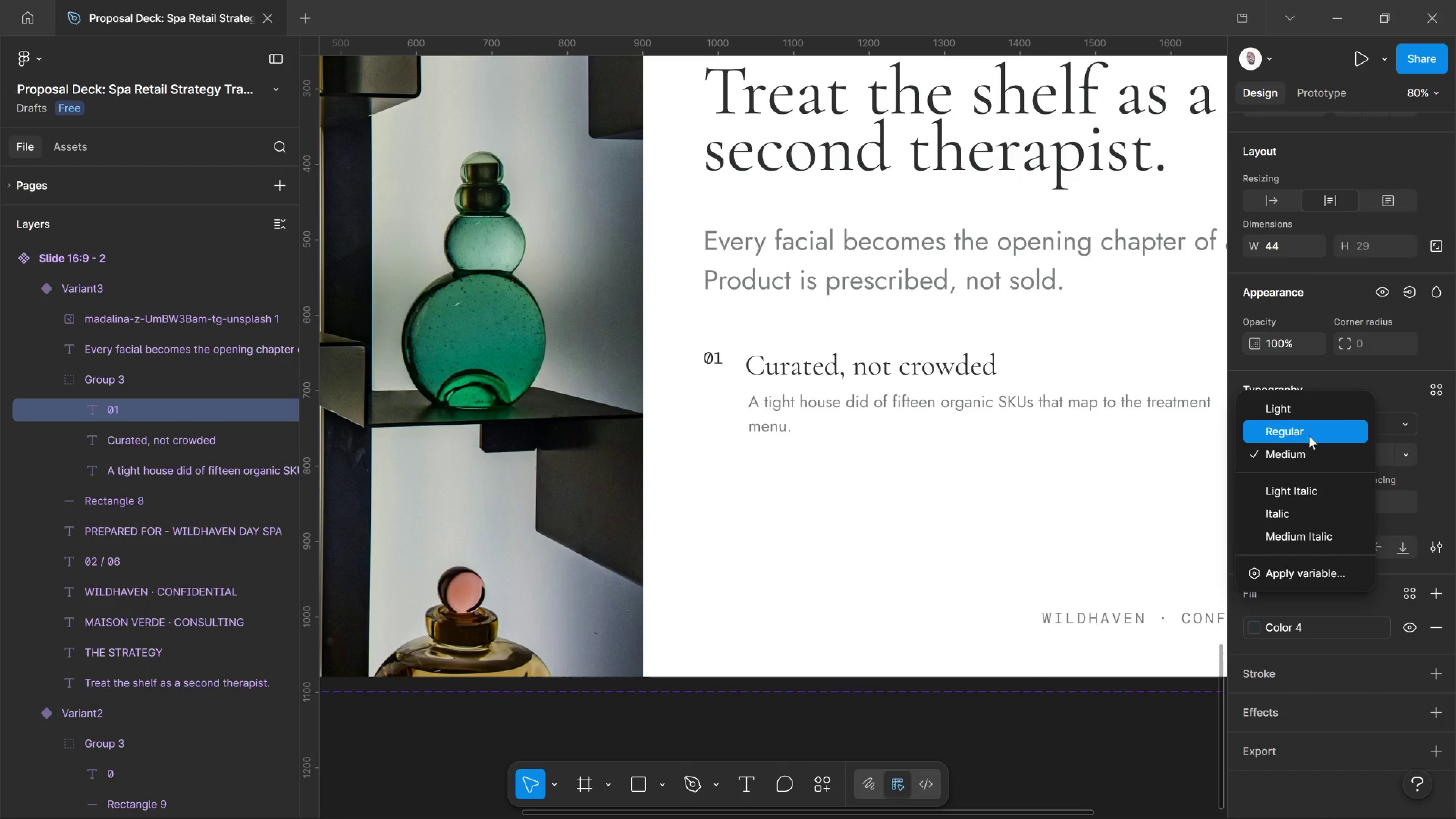 
left_click([1309, 436])
 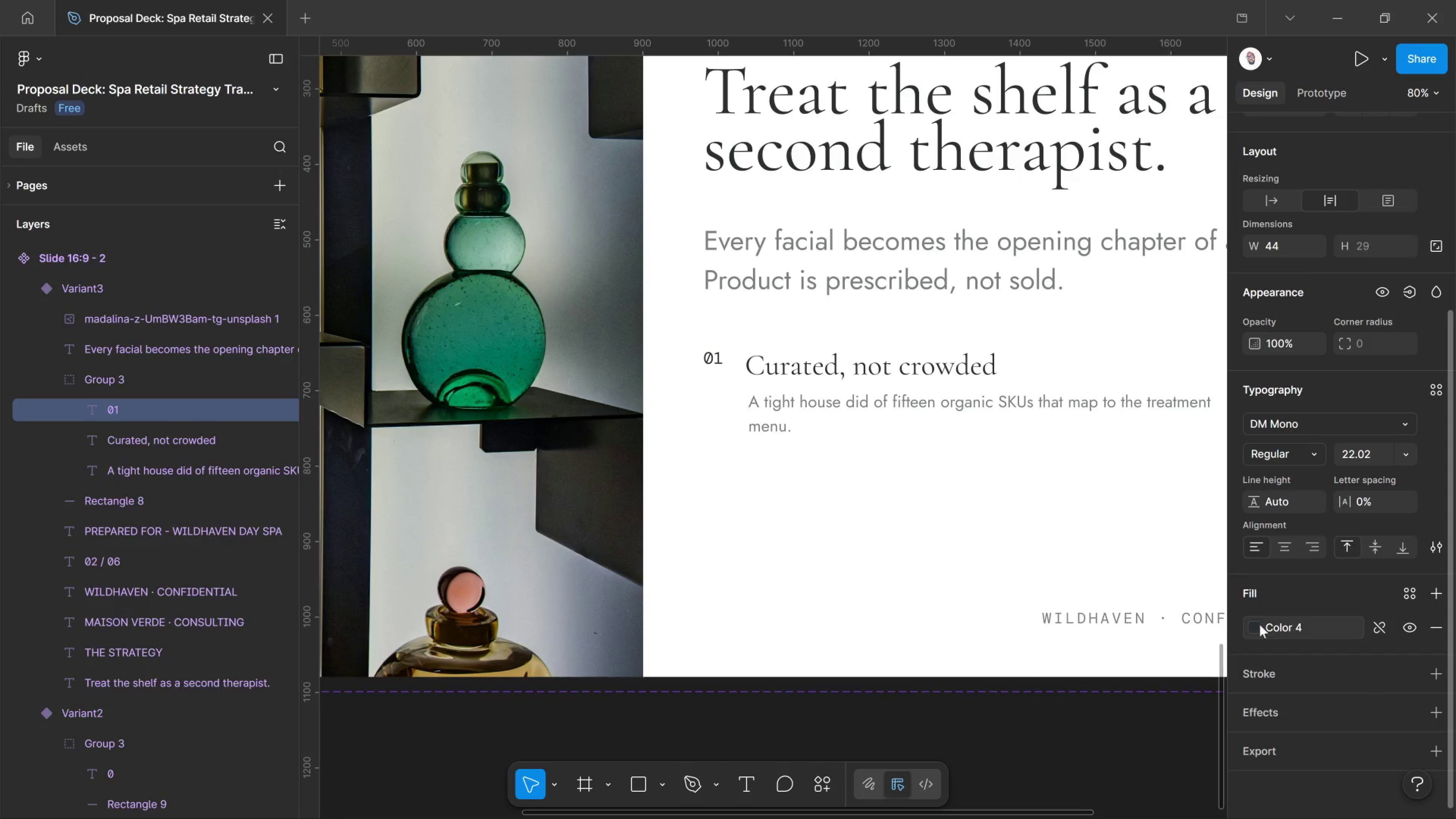 
left_click([1254, 624])
 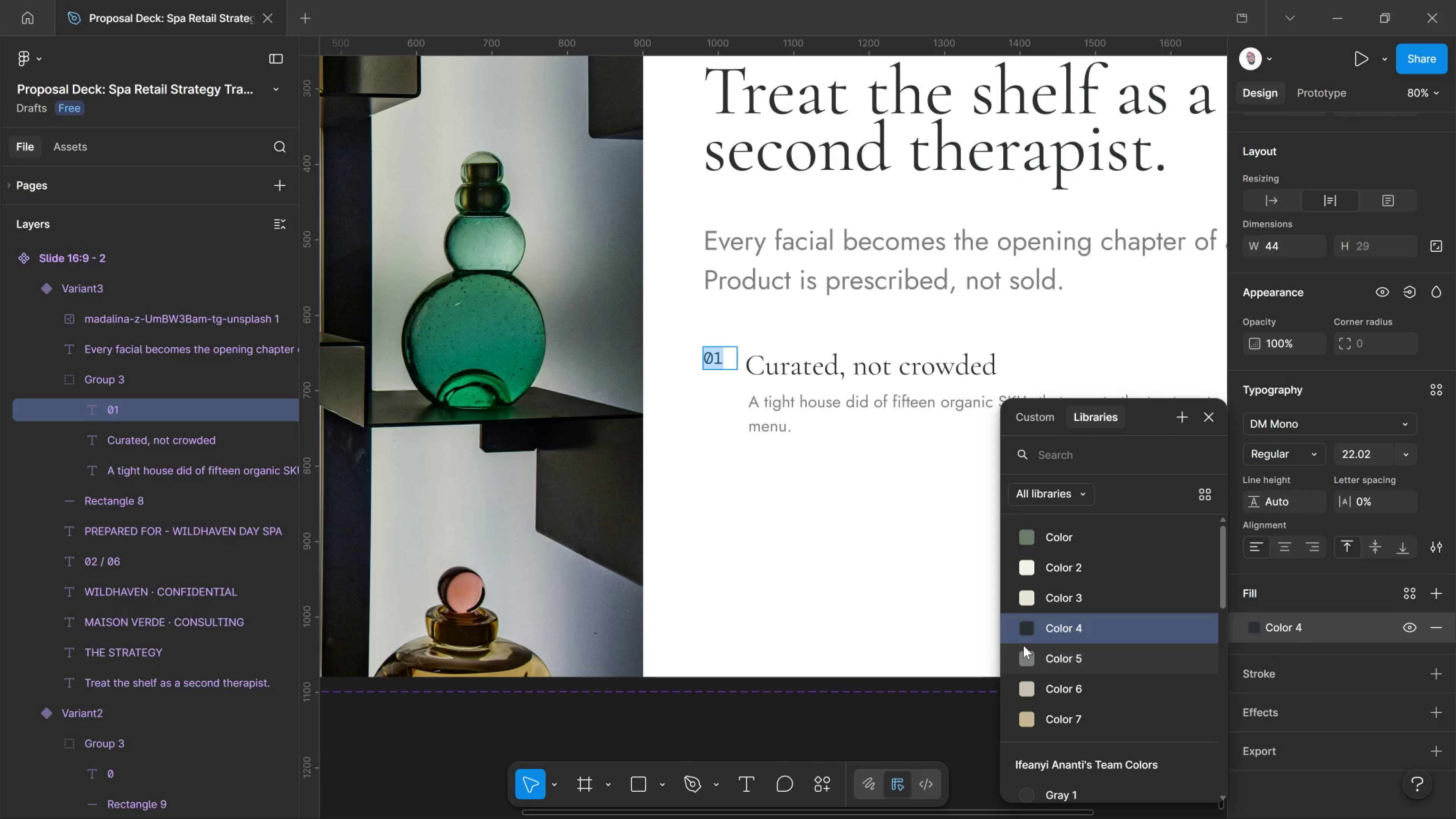 
left_click_drag(start_coordinate=[1026, 536], to_coordinate=[1028, 536])
 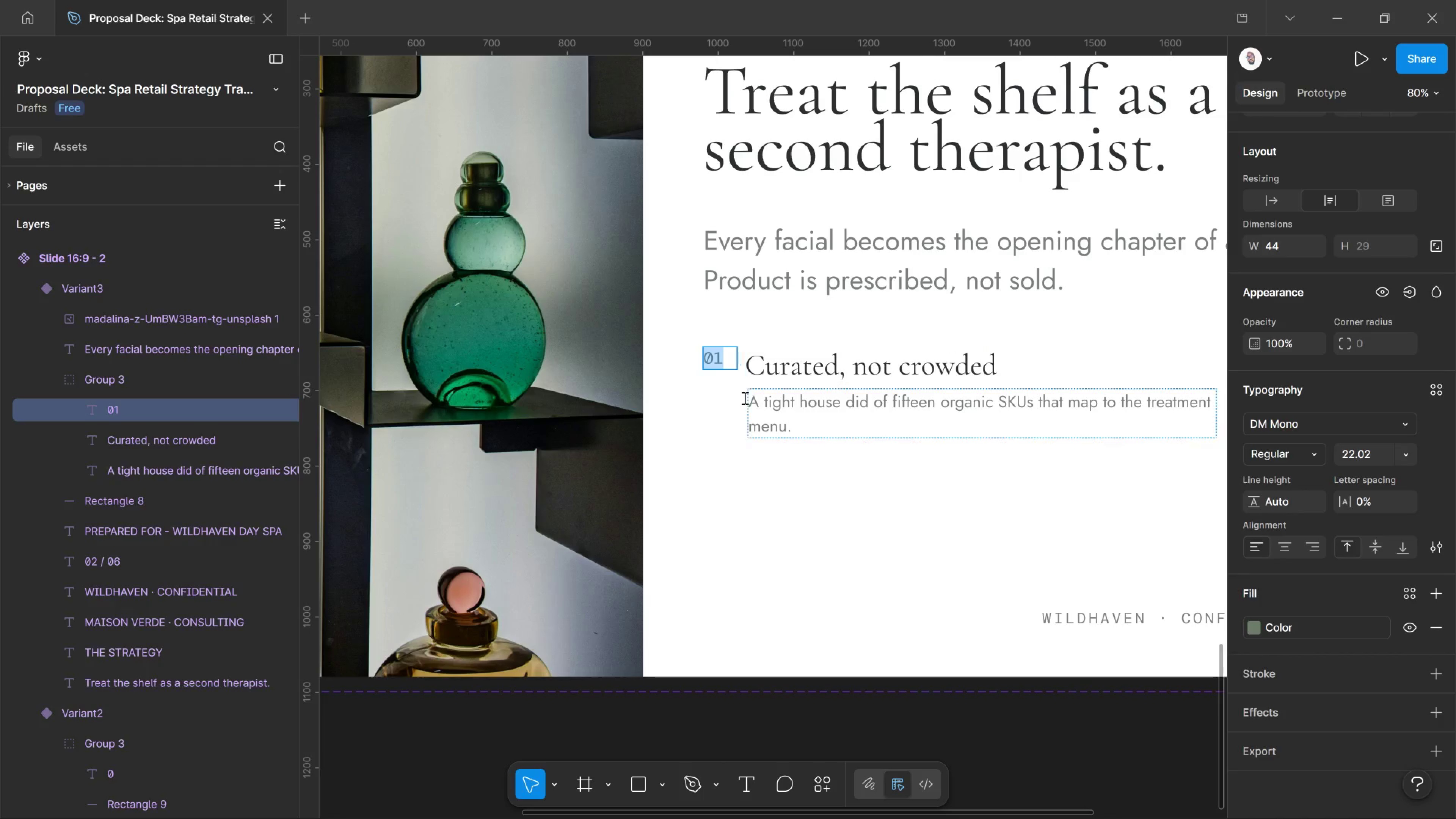 
left_click([731, 398])
 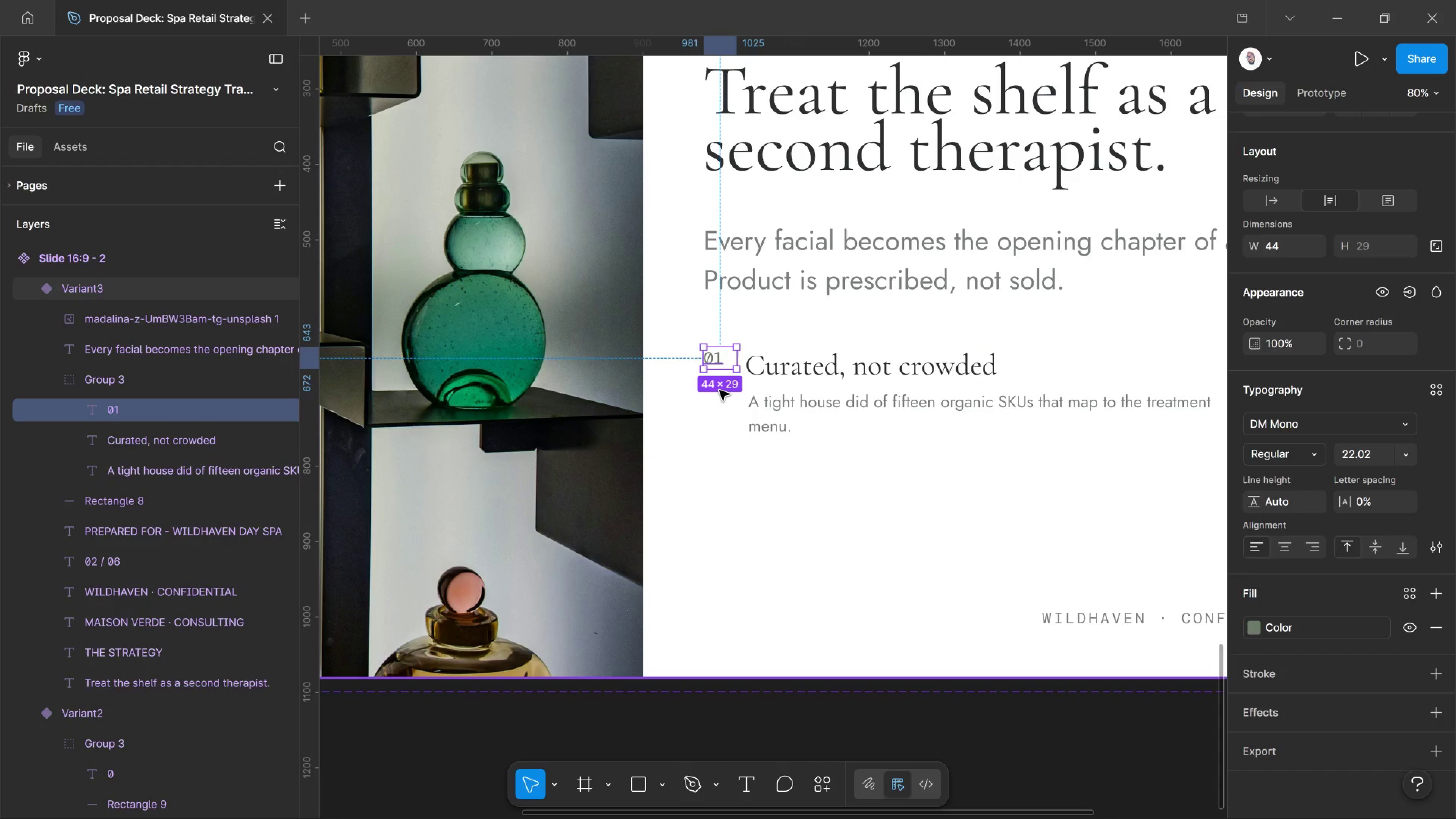 
key(Shift+ArrowDown)
 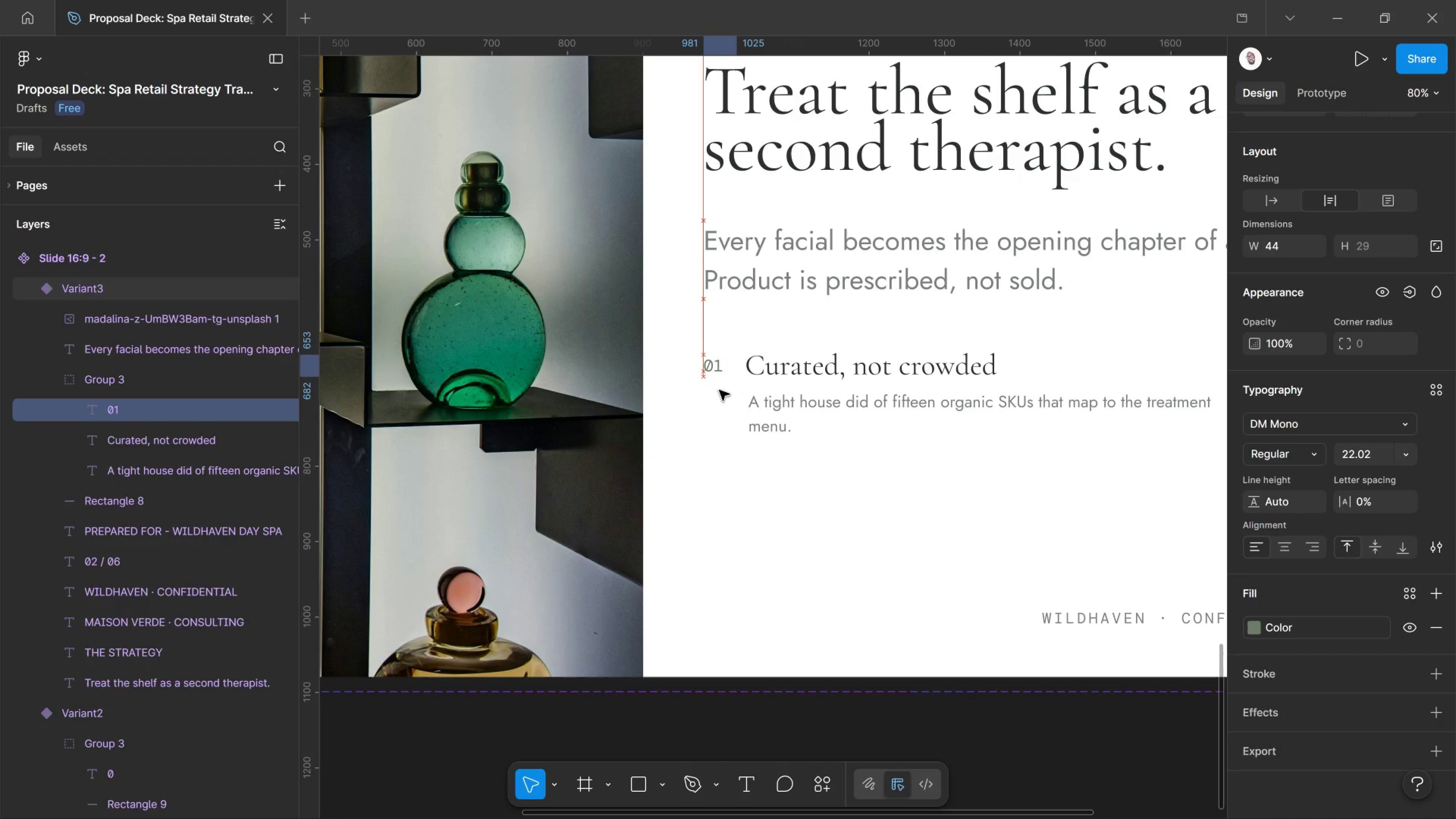 
key(Shift+ArrowDown)
 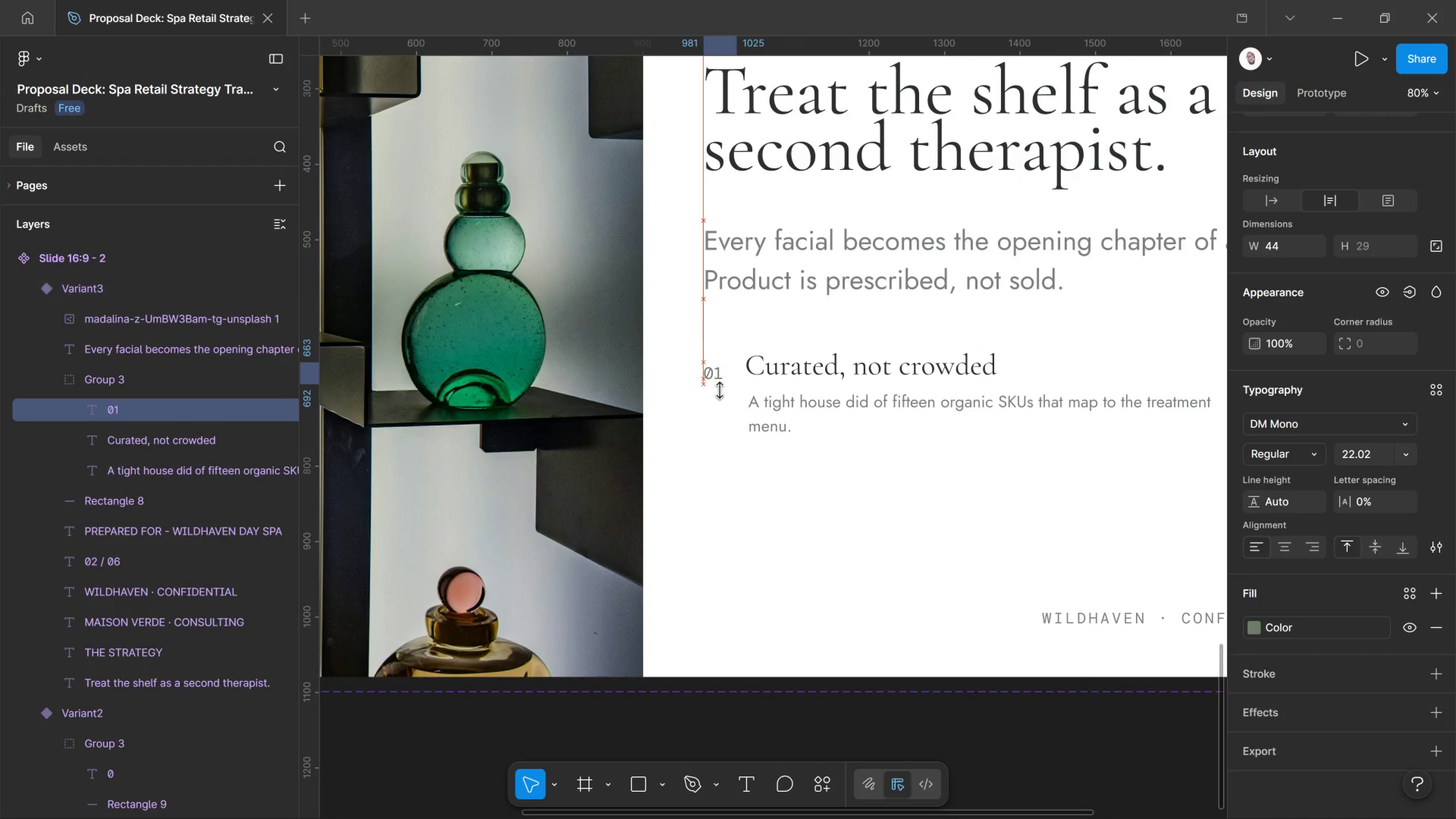 
key(Shift+ArrowDown)
 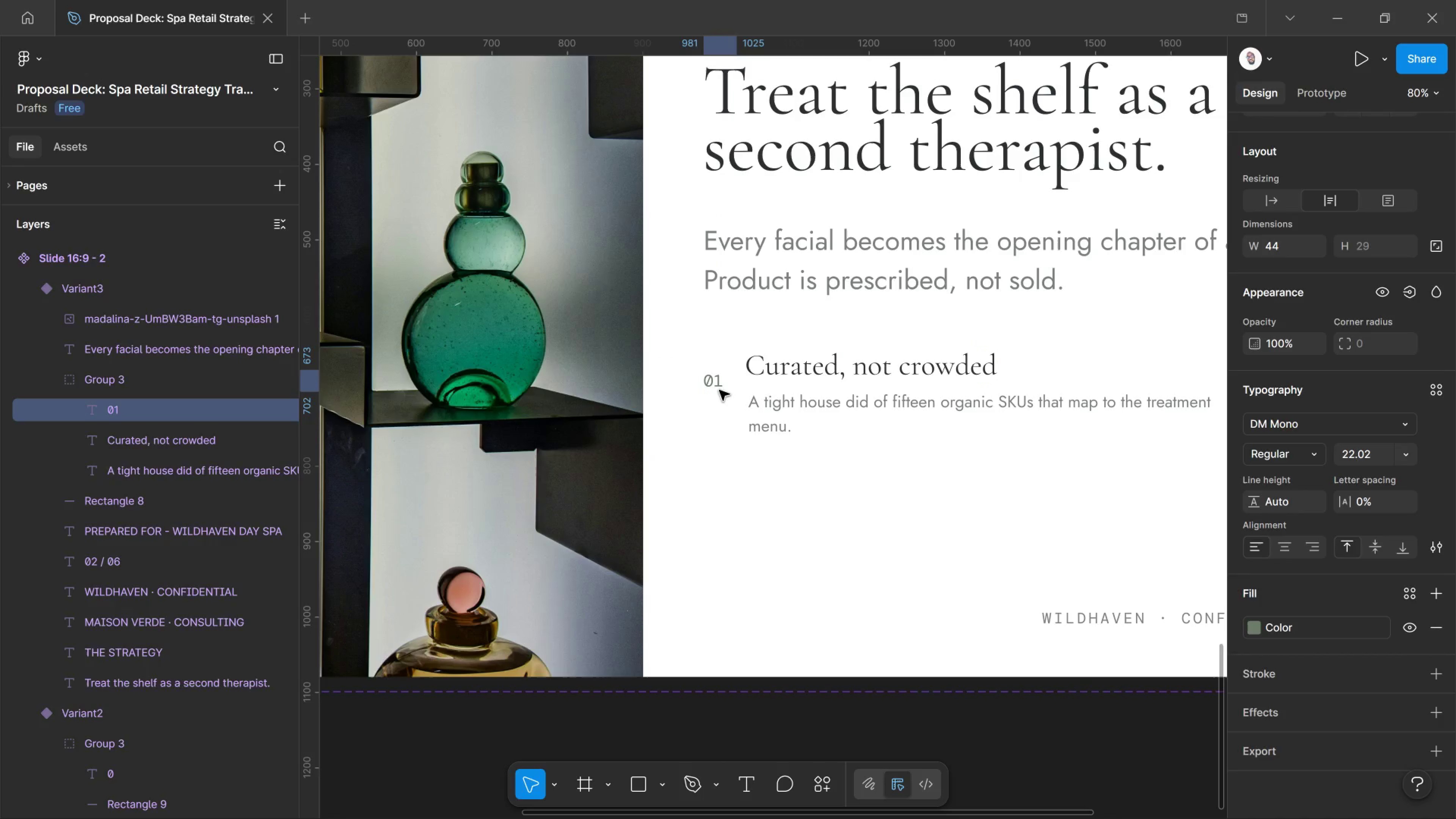 
key(Shift+ArrowUp)
 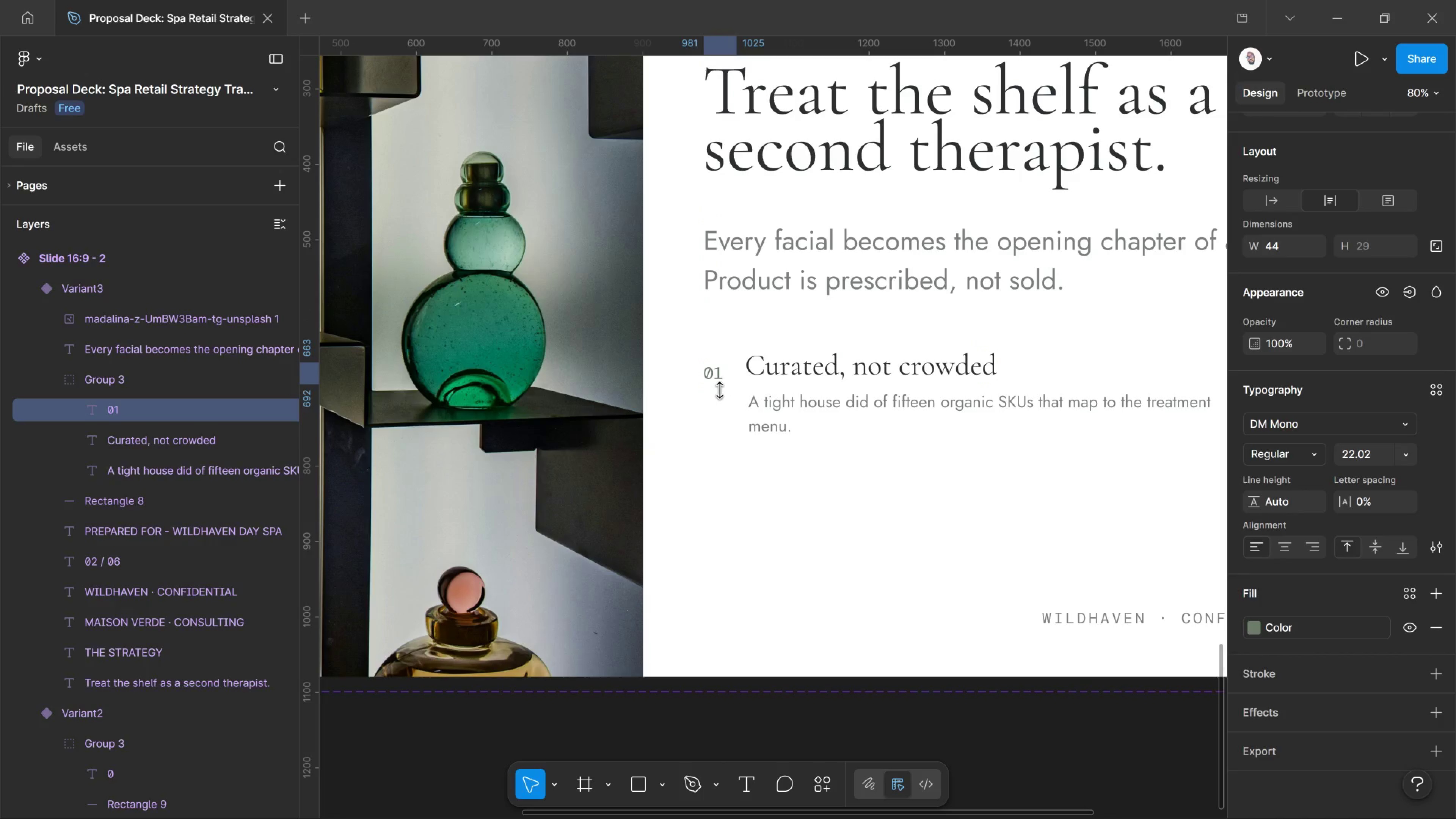 
key(ArrowUp)
 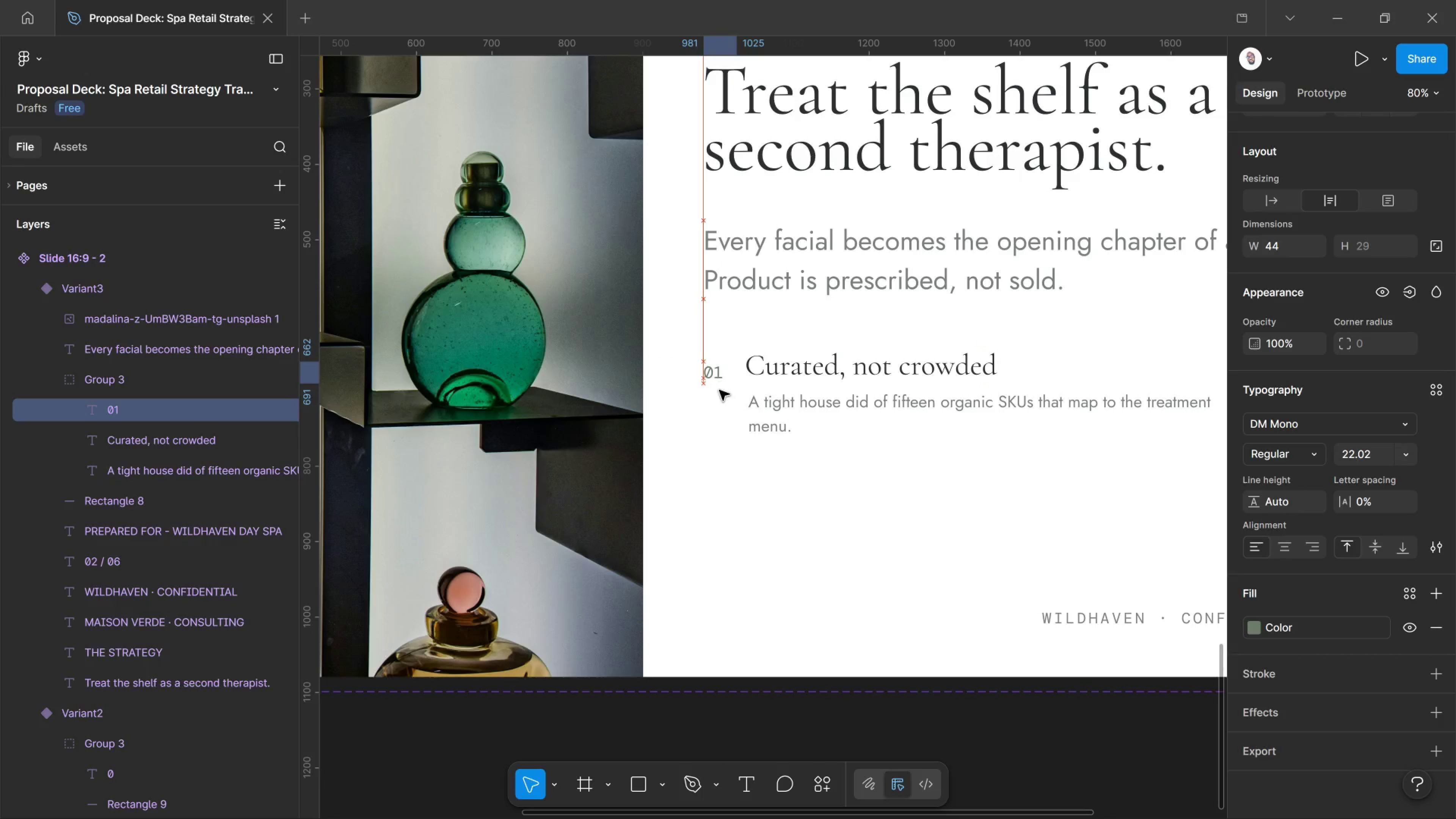 
key(ArrowUp)
 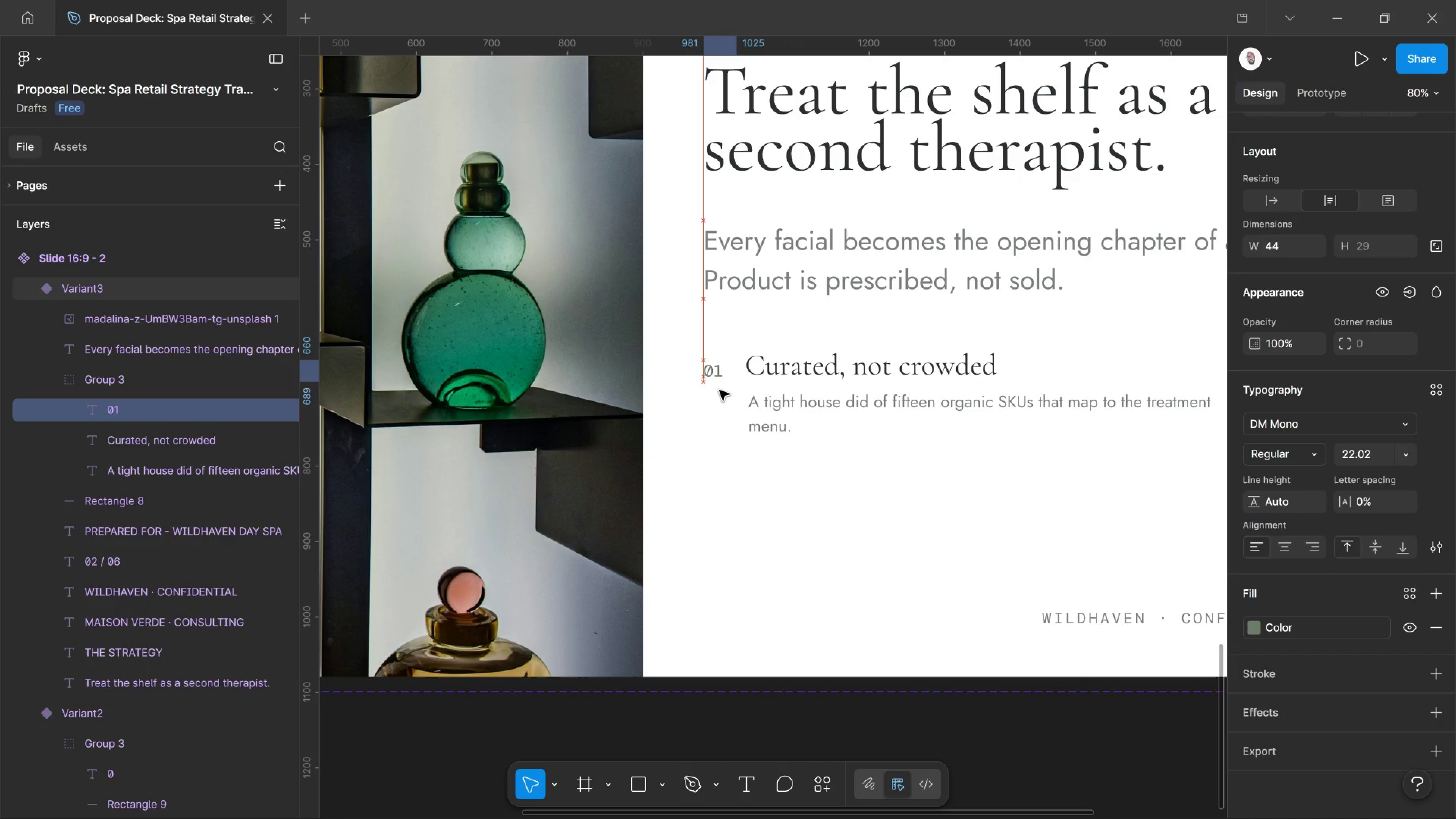 
key(ArrowUp)
 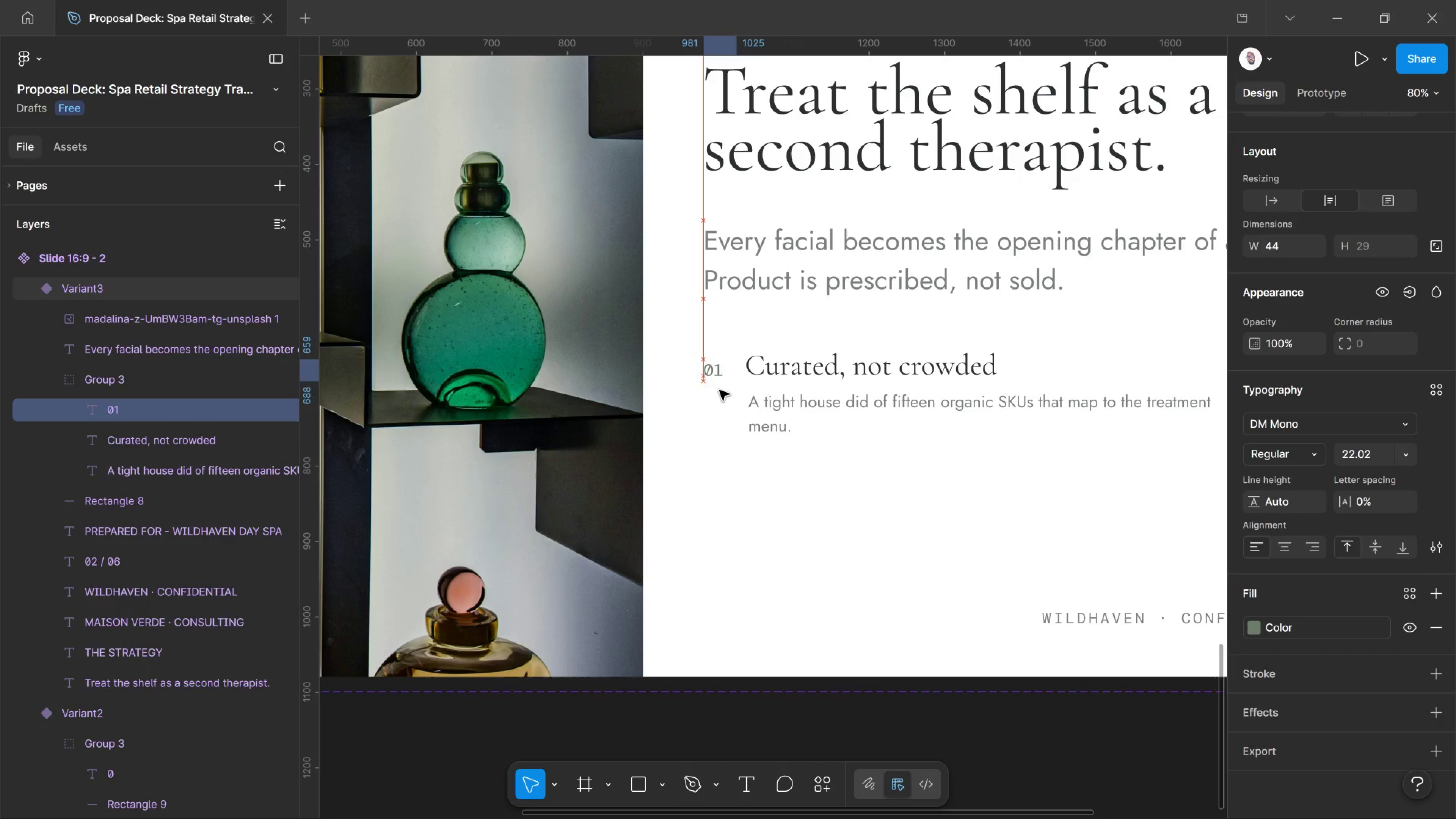 
key(ArrowUp)
 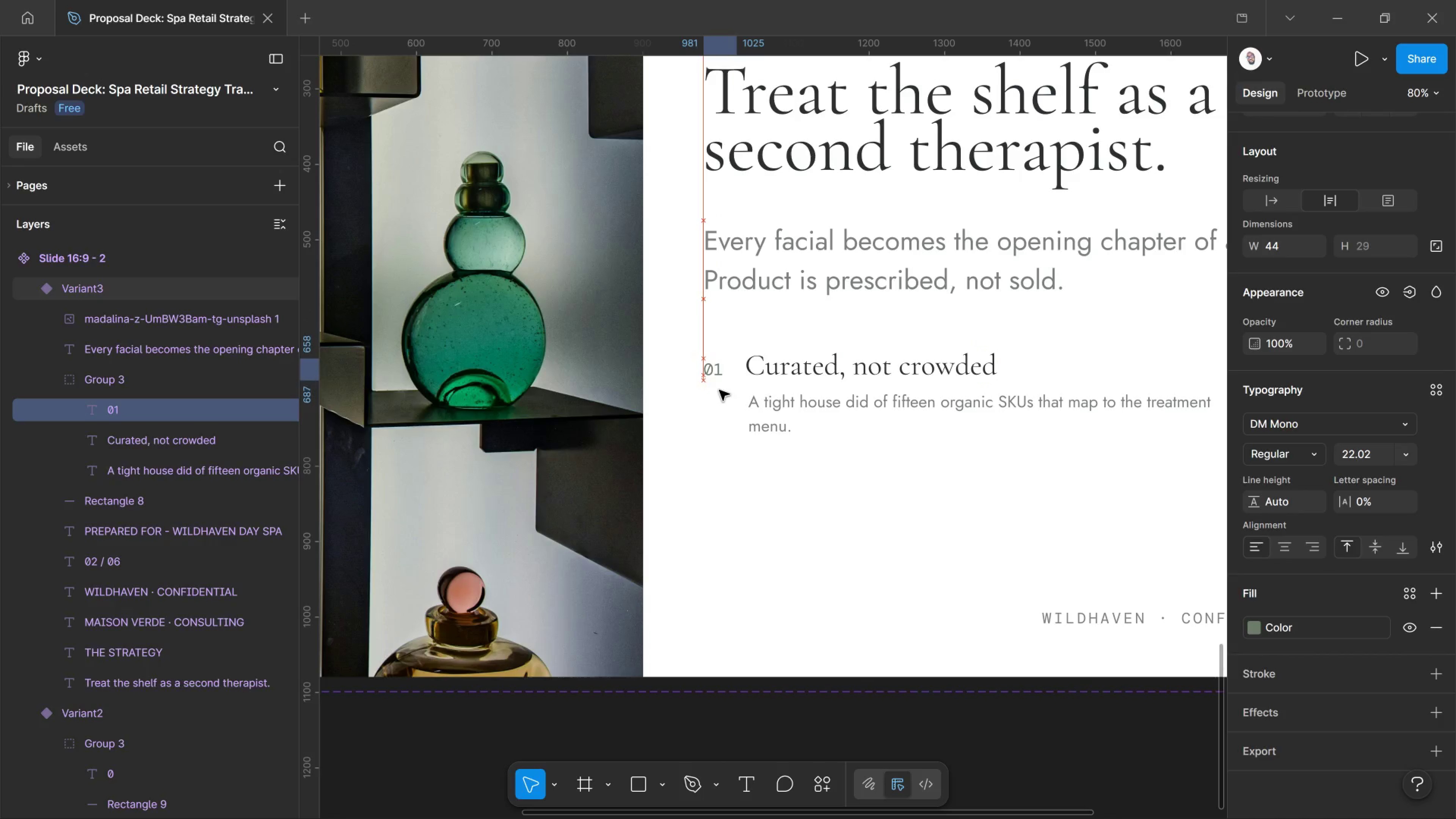 
key(ArrowUp)
 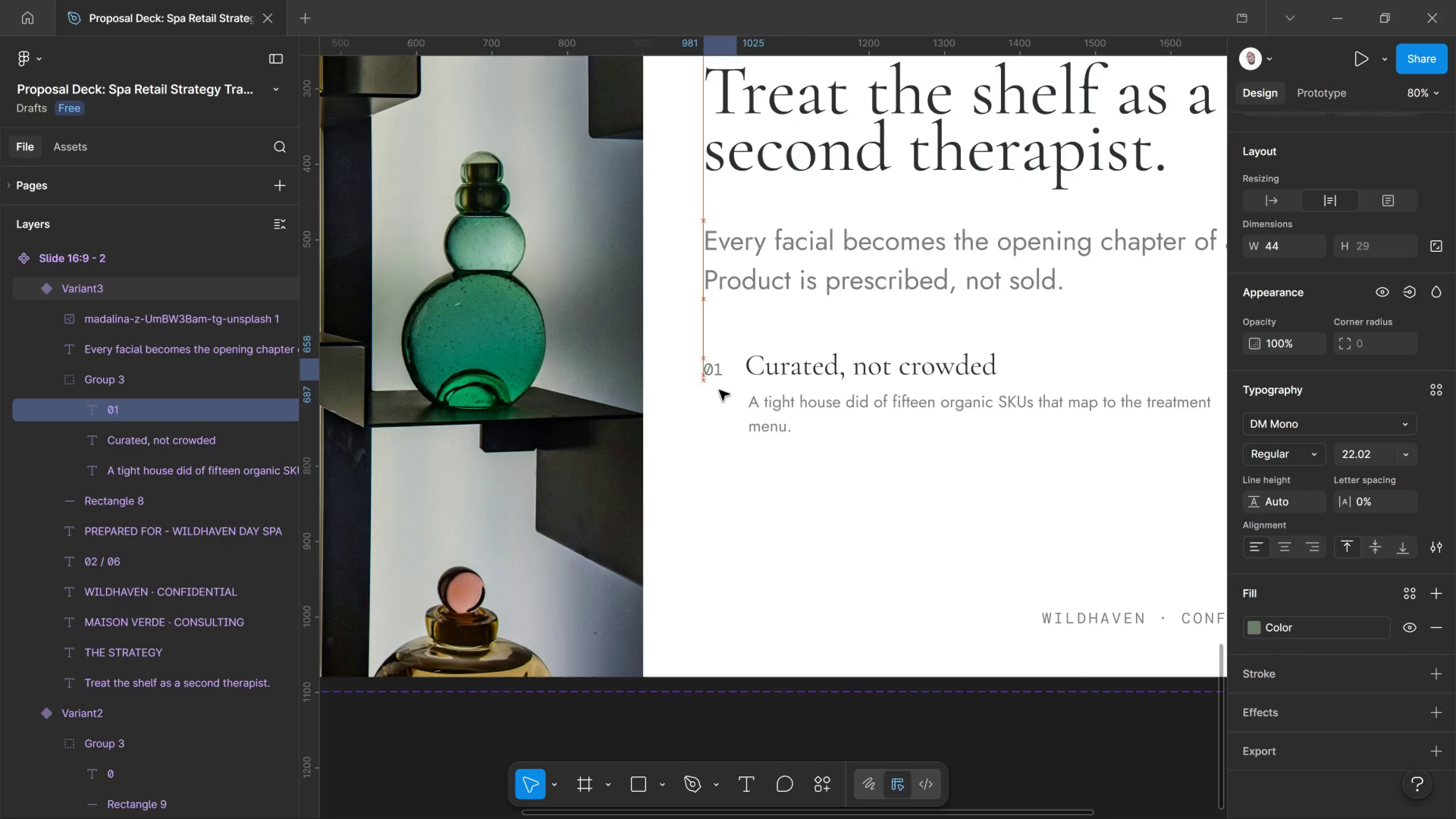 
key(ArrowUp)
 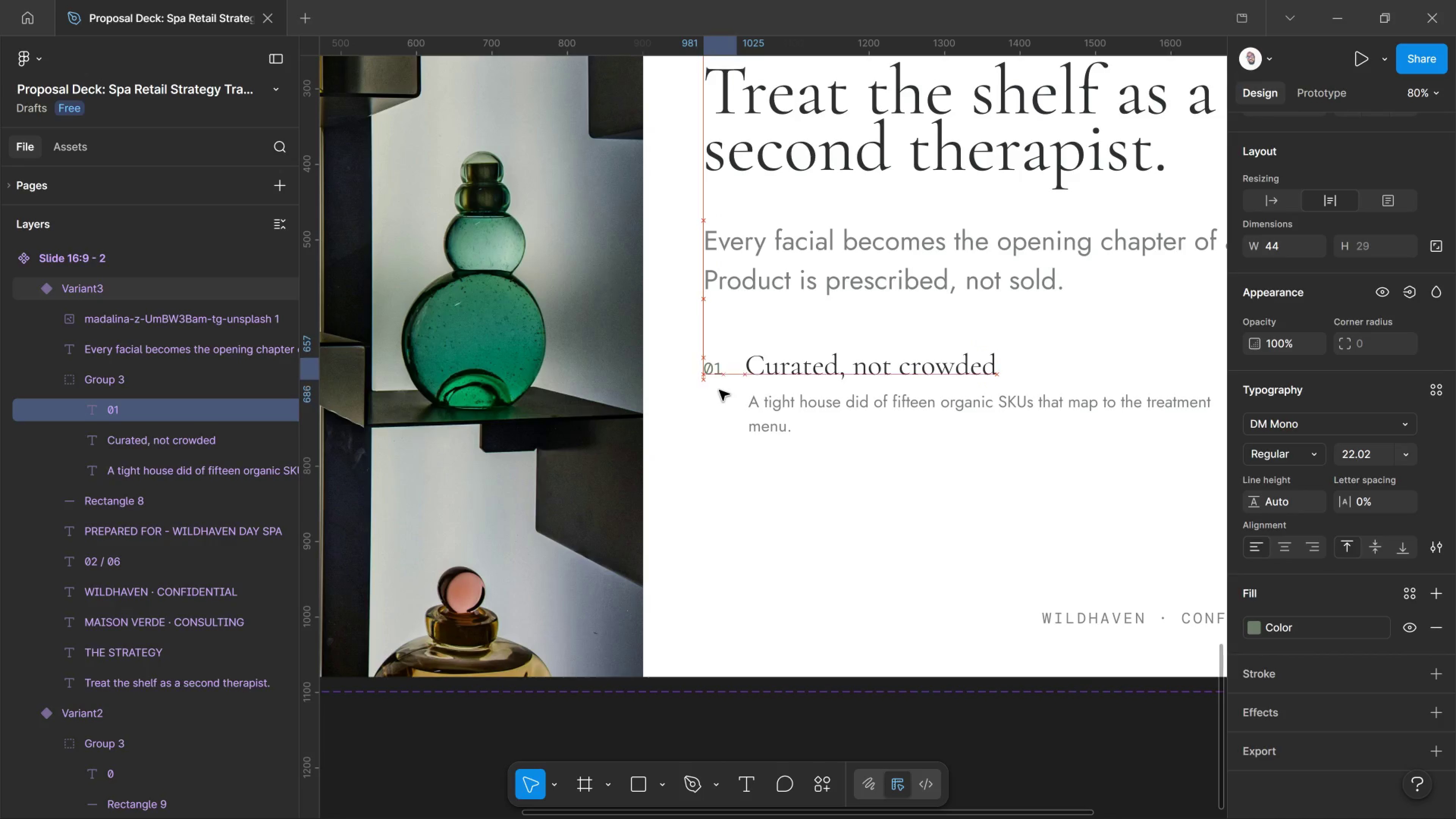 
key(ArrowUp)
 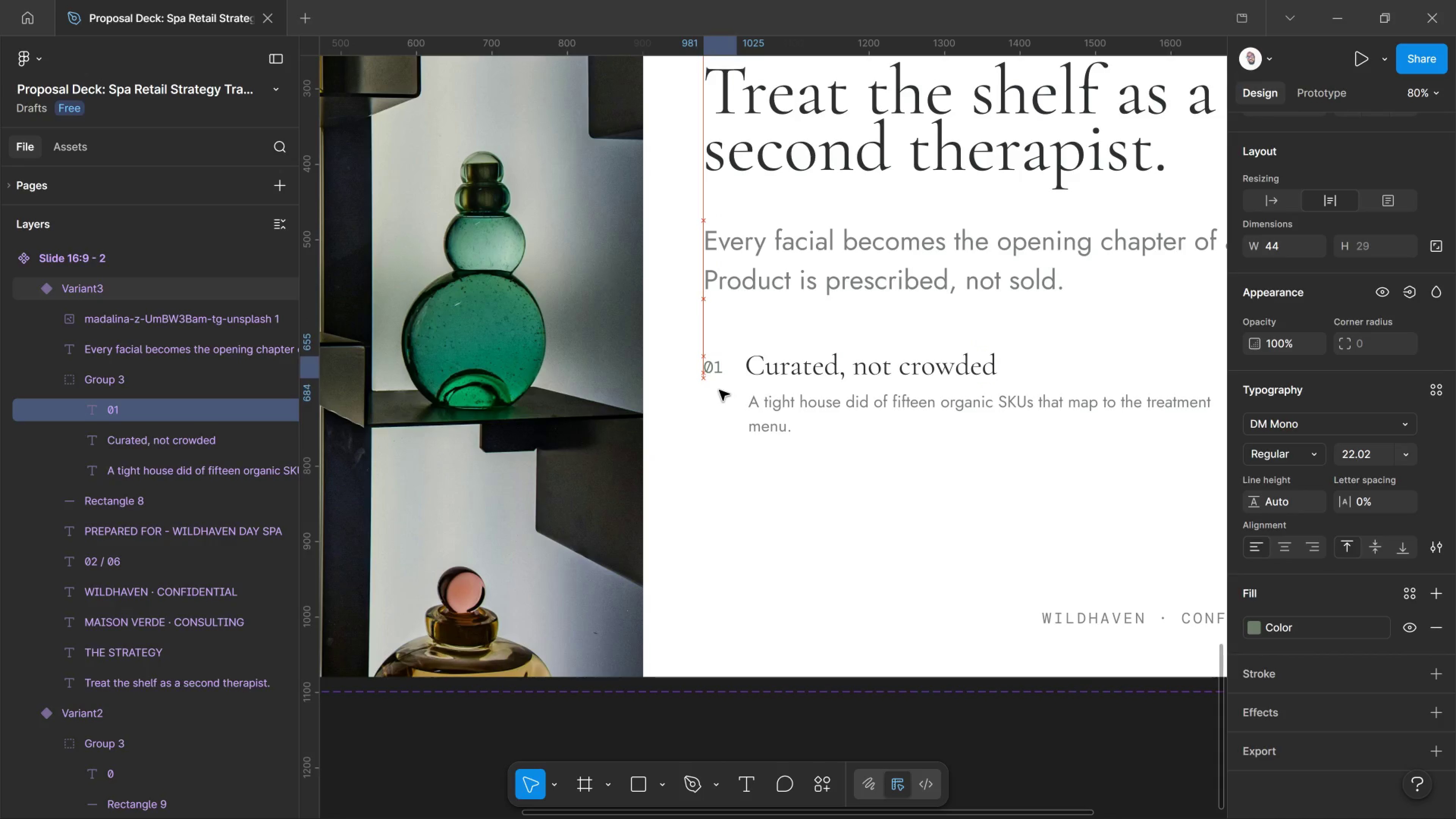 
key(ArrowUp)
 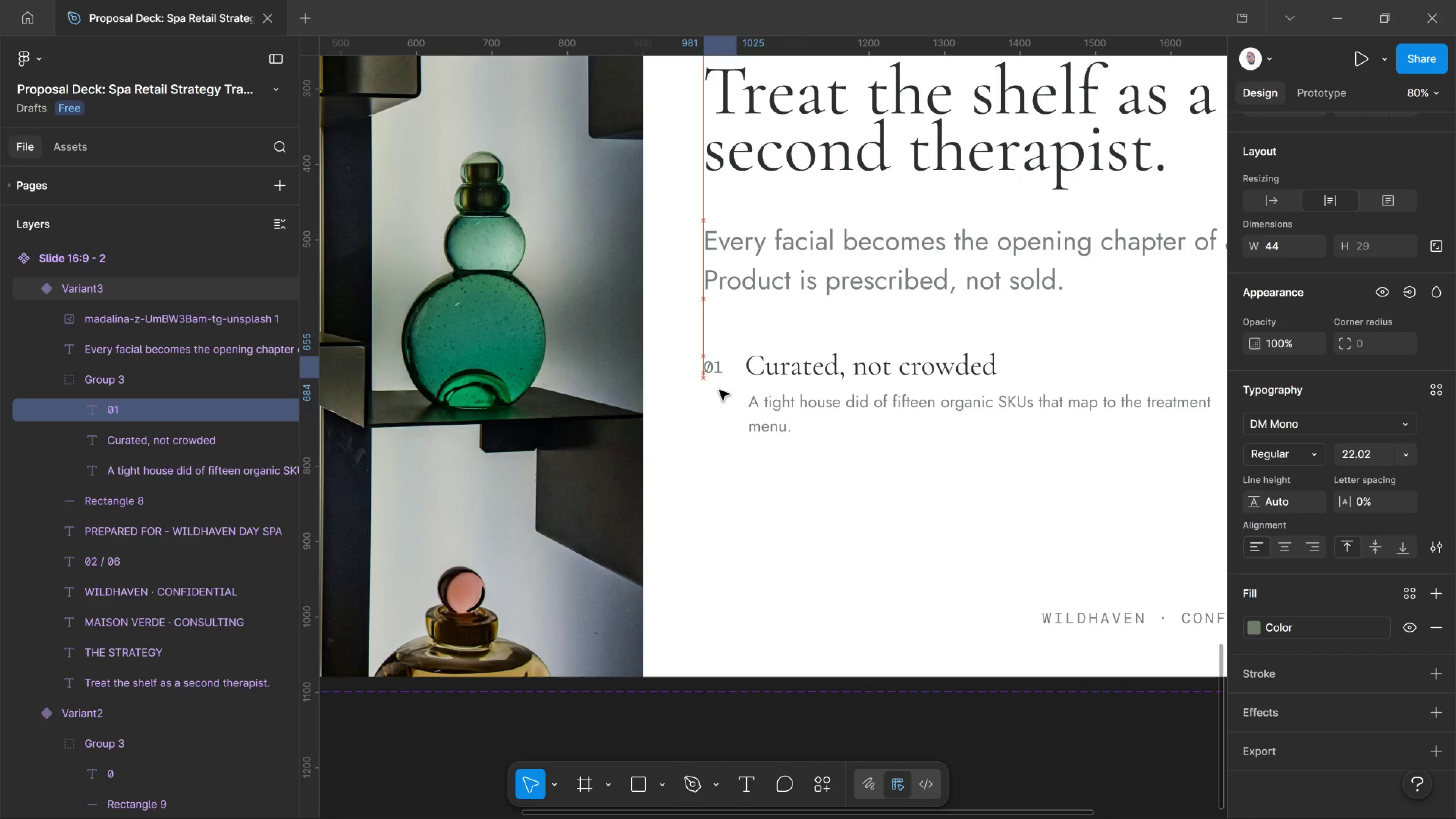 
key(ArrowUp)
 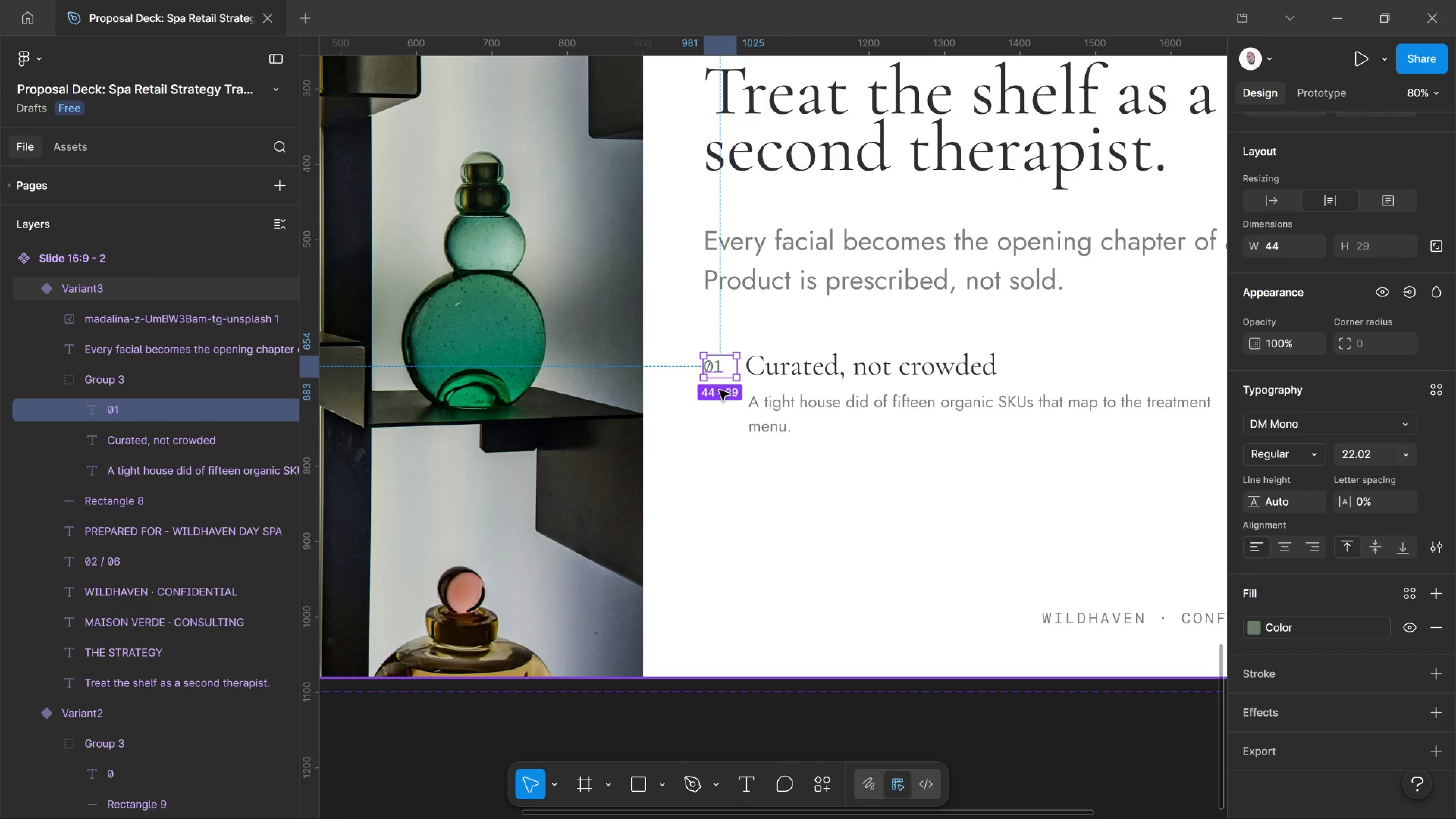 
wait(6.22)
 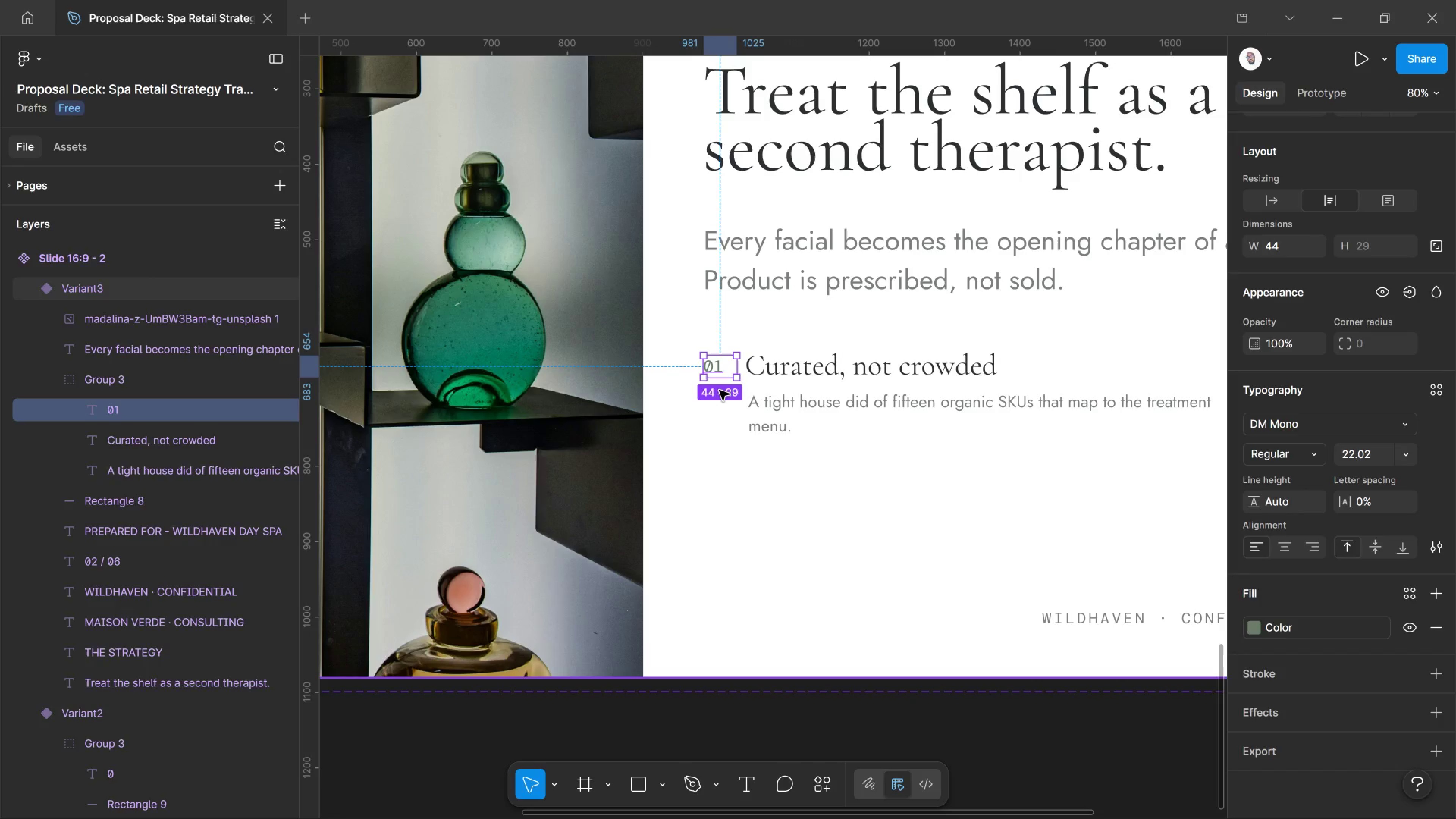 
key(ArrowDown)
 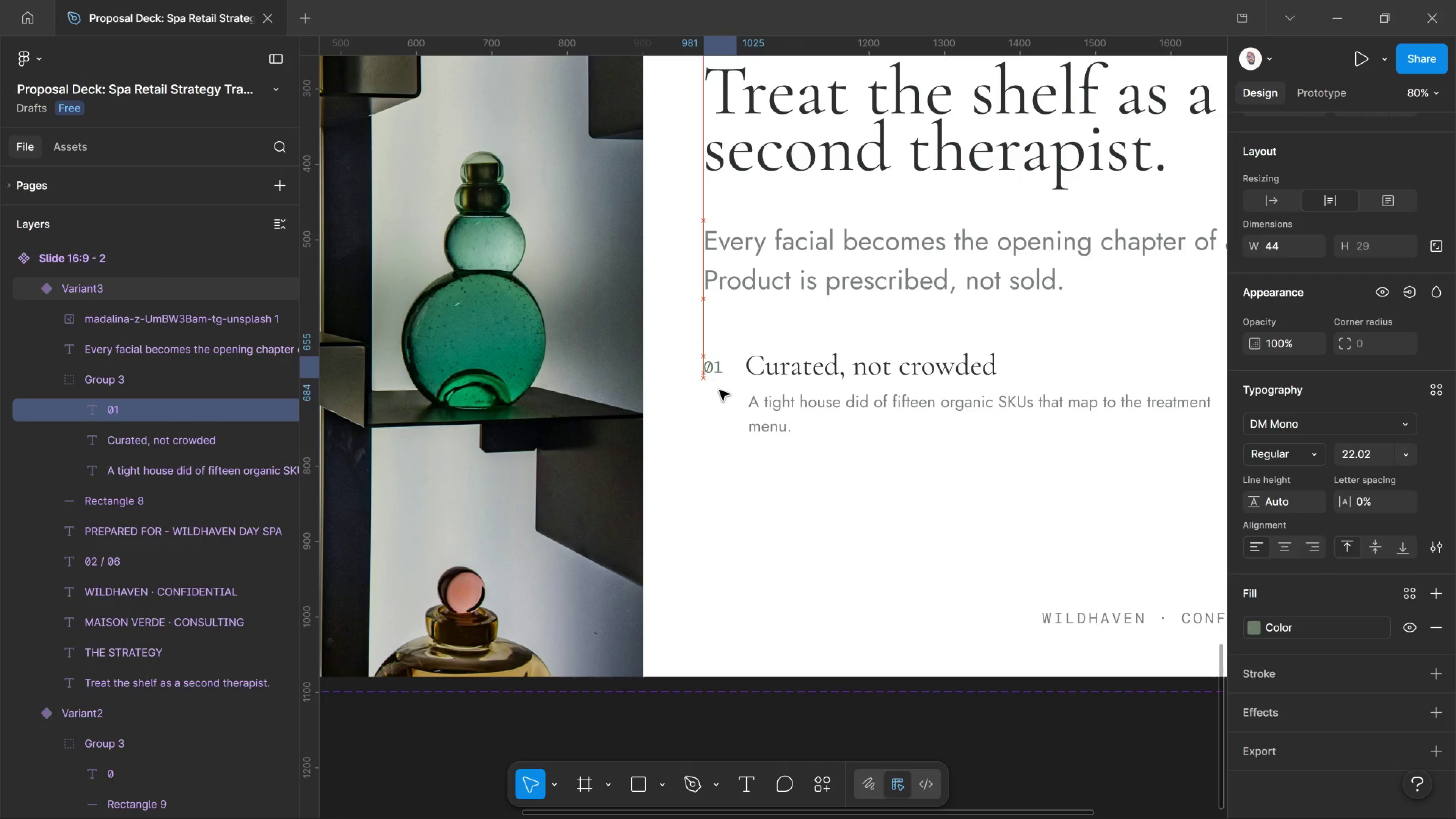 
key(ArrowDown)
 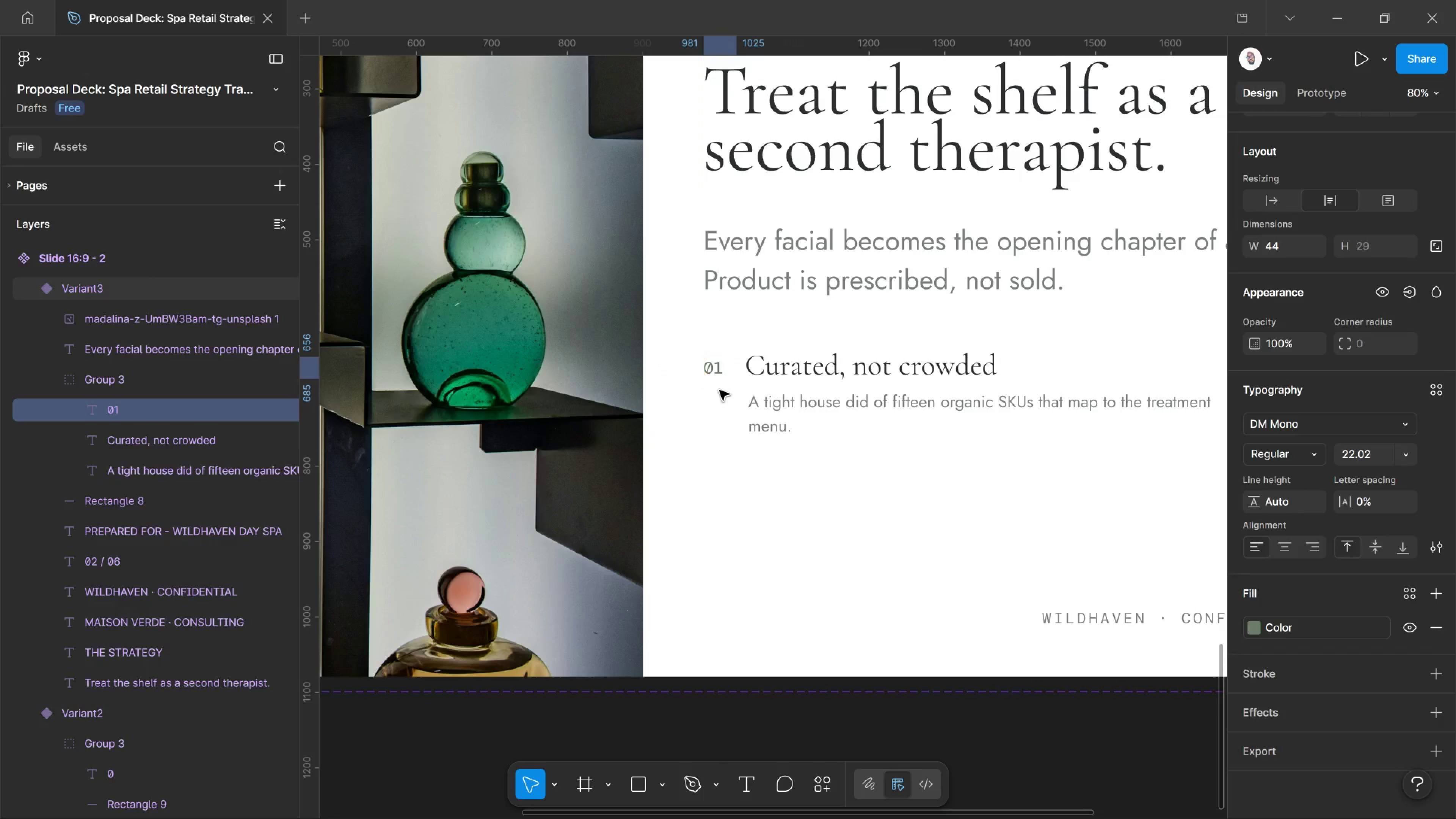 
key(ArrowDown)
 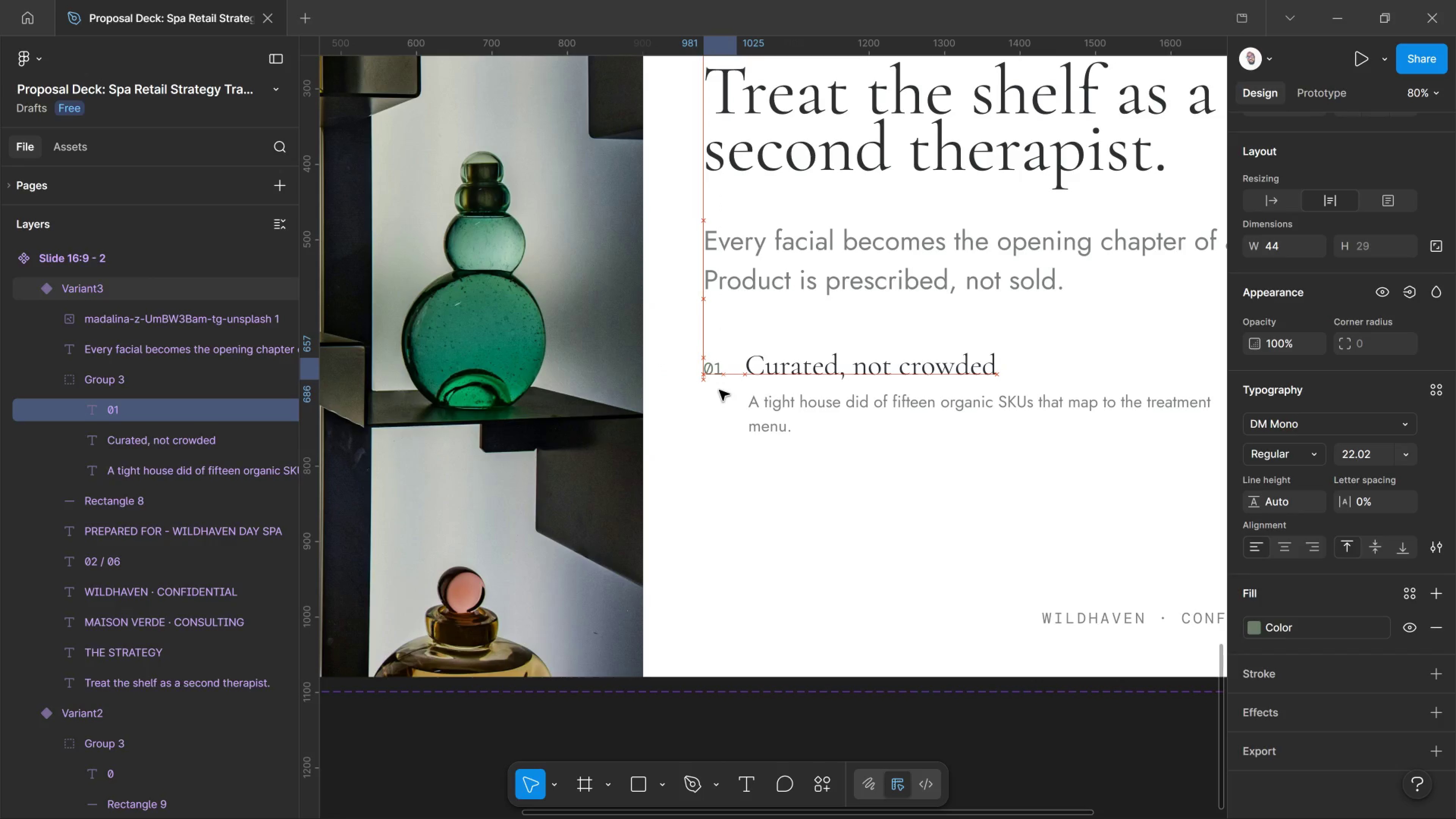 
key(ArrowDown)
 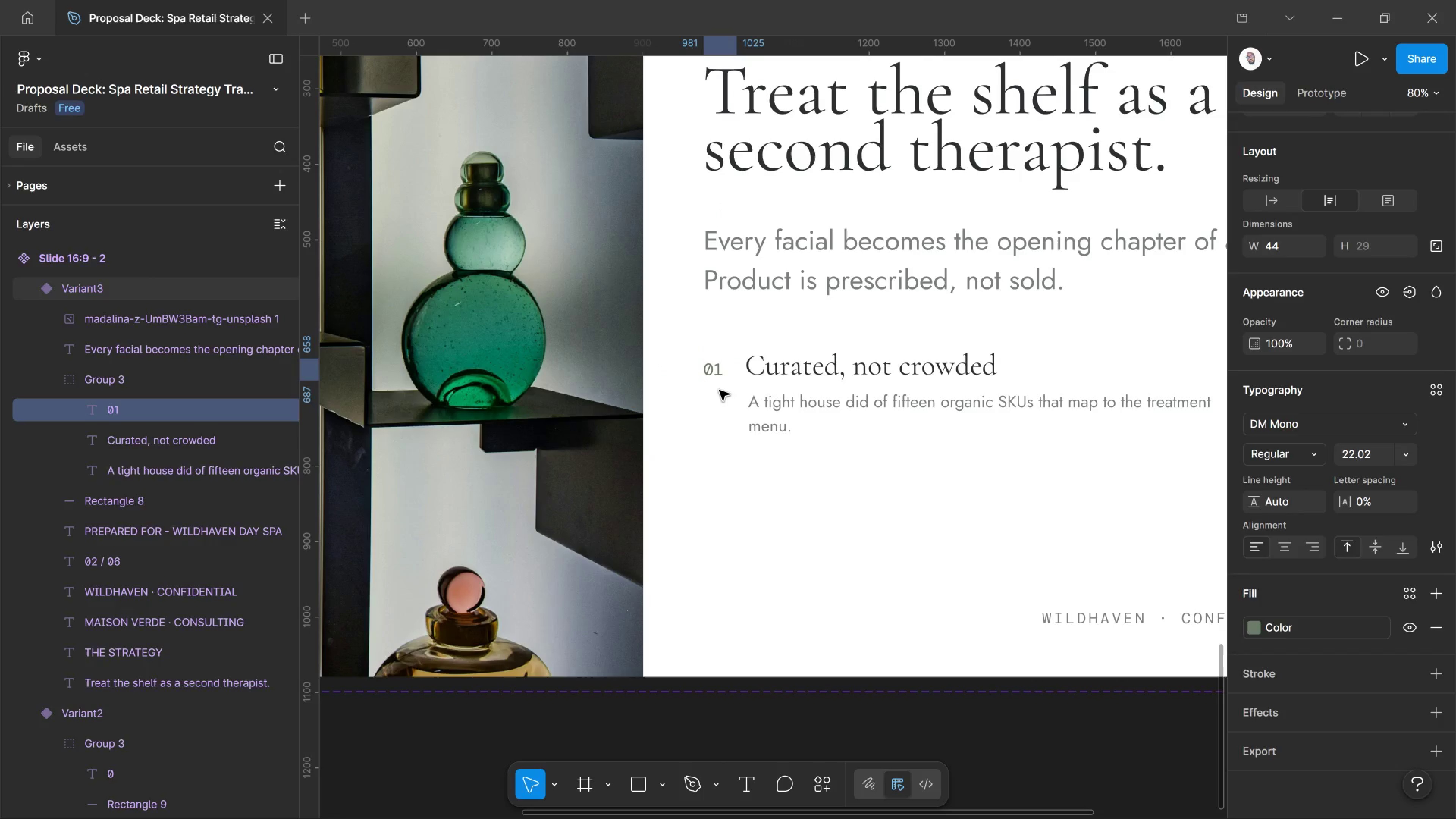 
key(ArrowUp)
 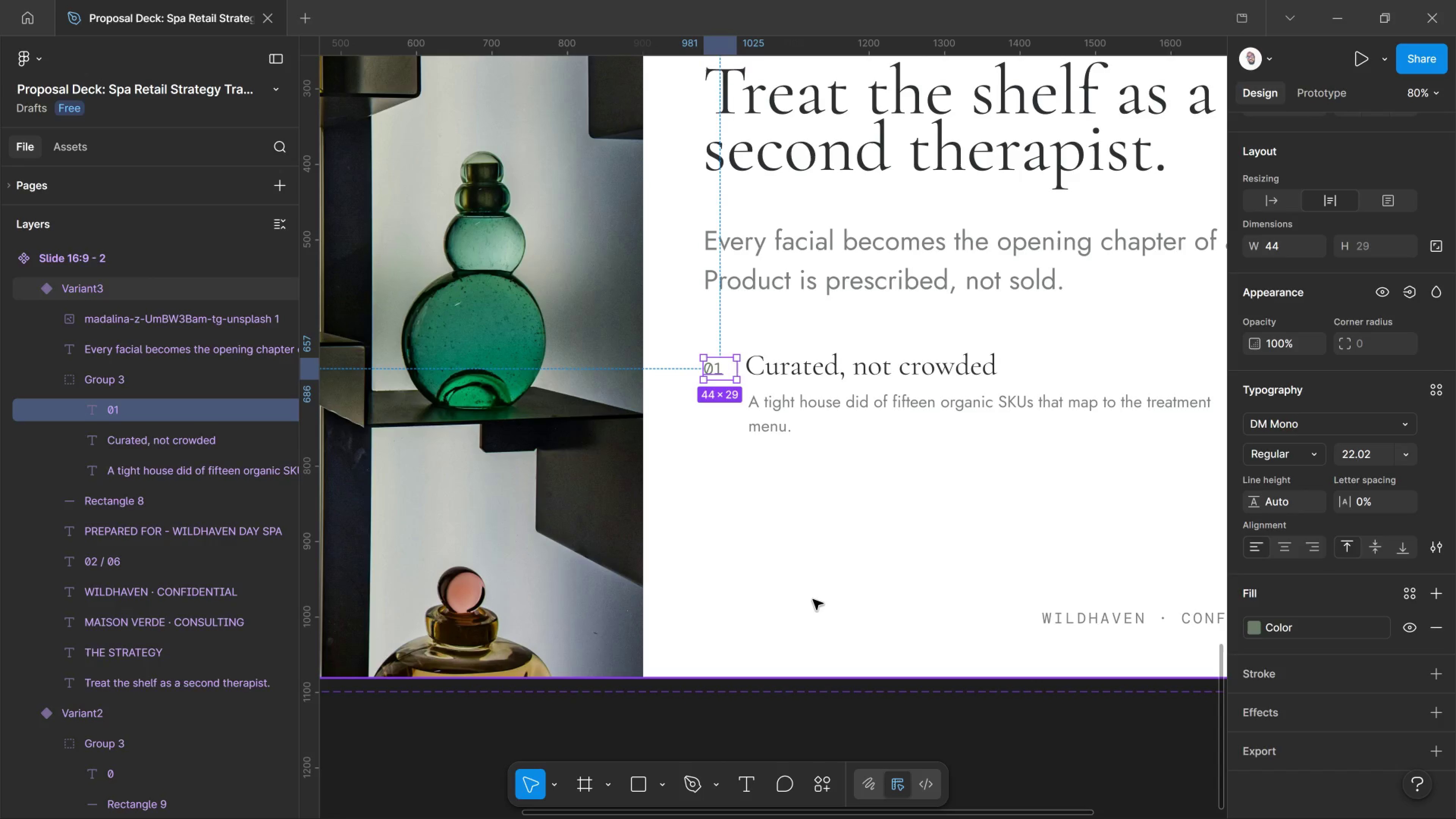 
left_click_drag(start_coordinate=[813, 599], to_coordinate=[813, 601])
 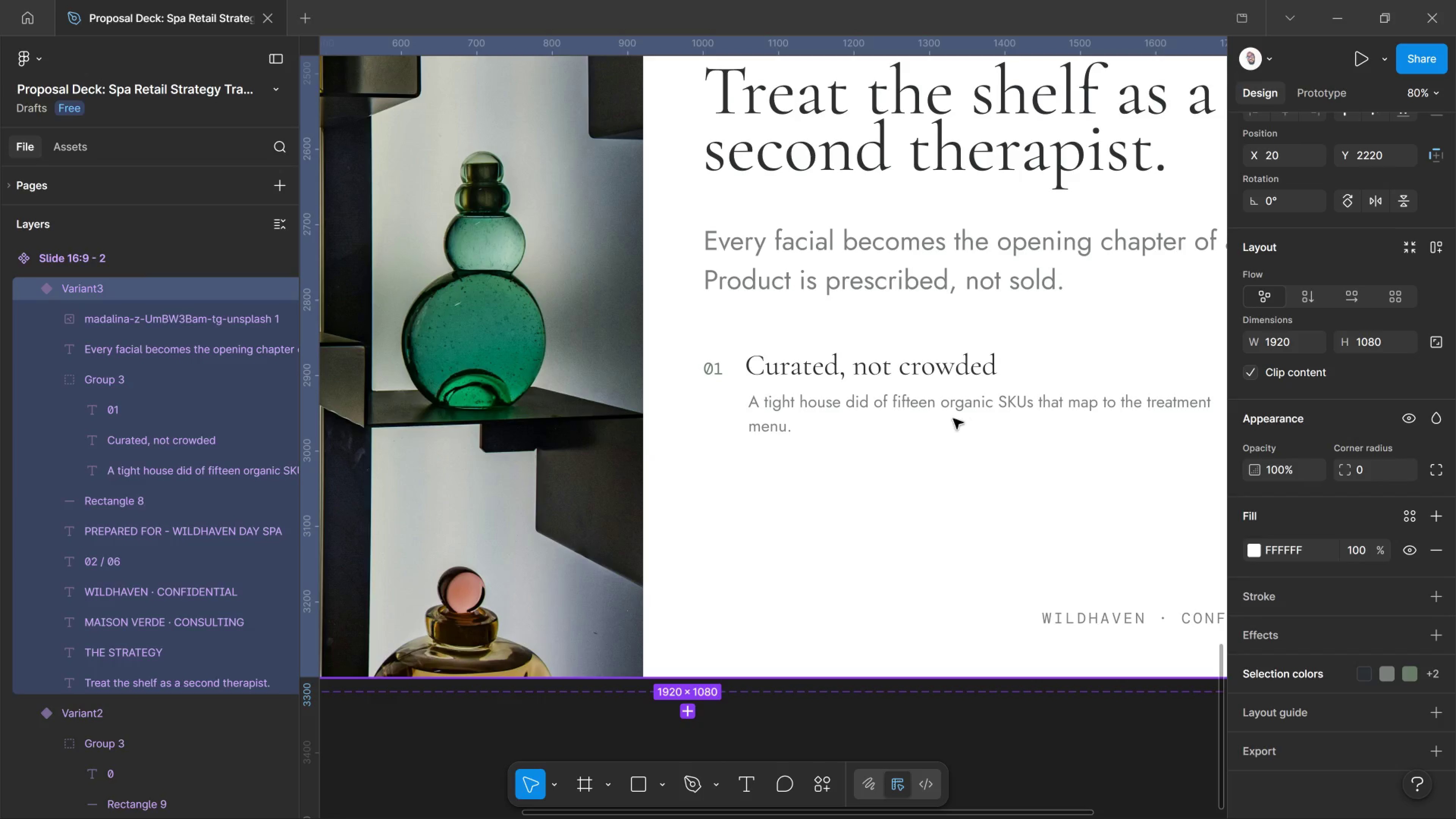 
hold_key(key=ControlLeft, duration=1.11)
scroll: coordinate [1092, 410], scroll_direction: down, amount: 4.0
 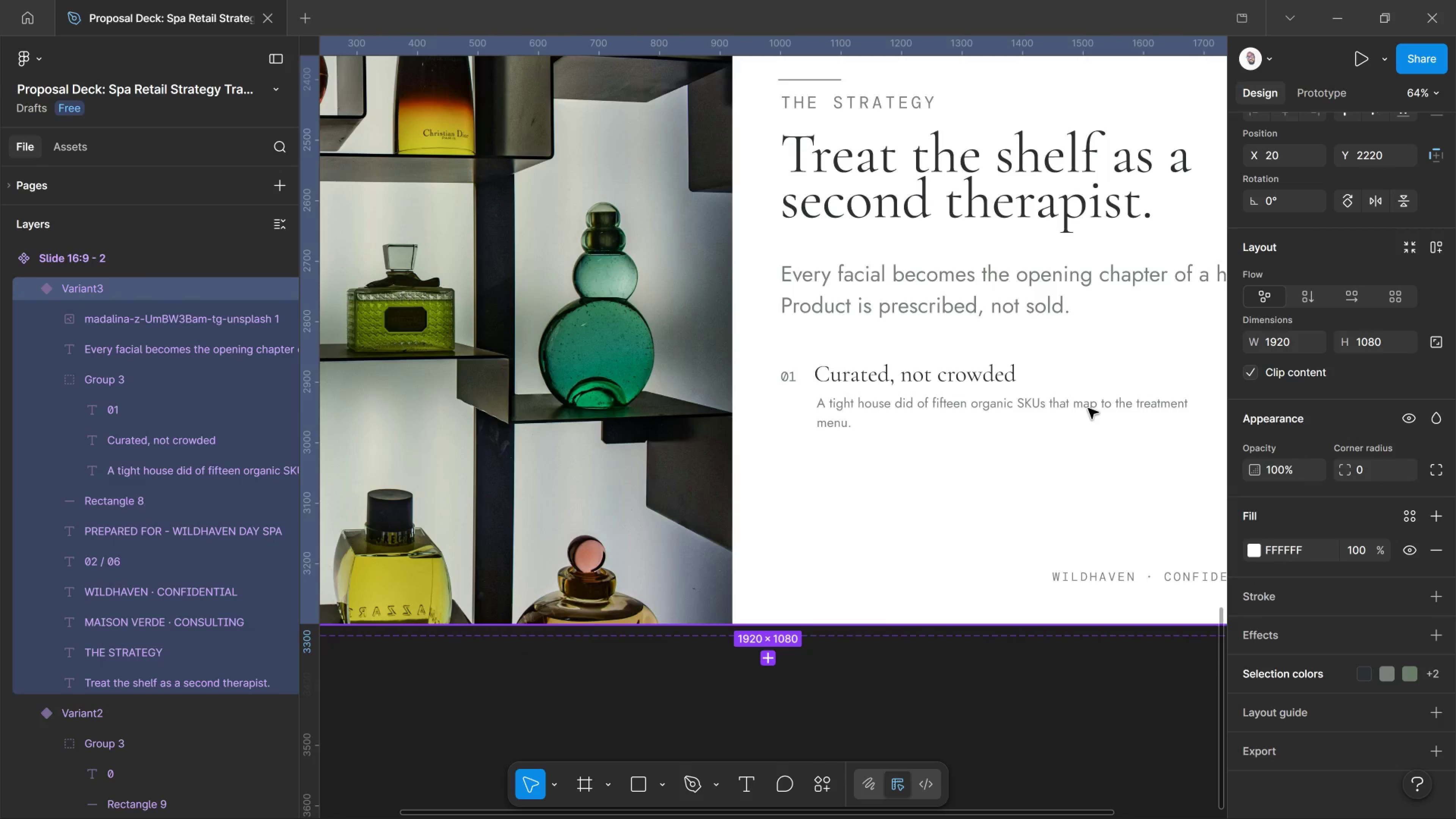 
double_click([1088, 408])
 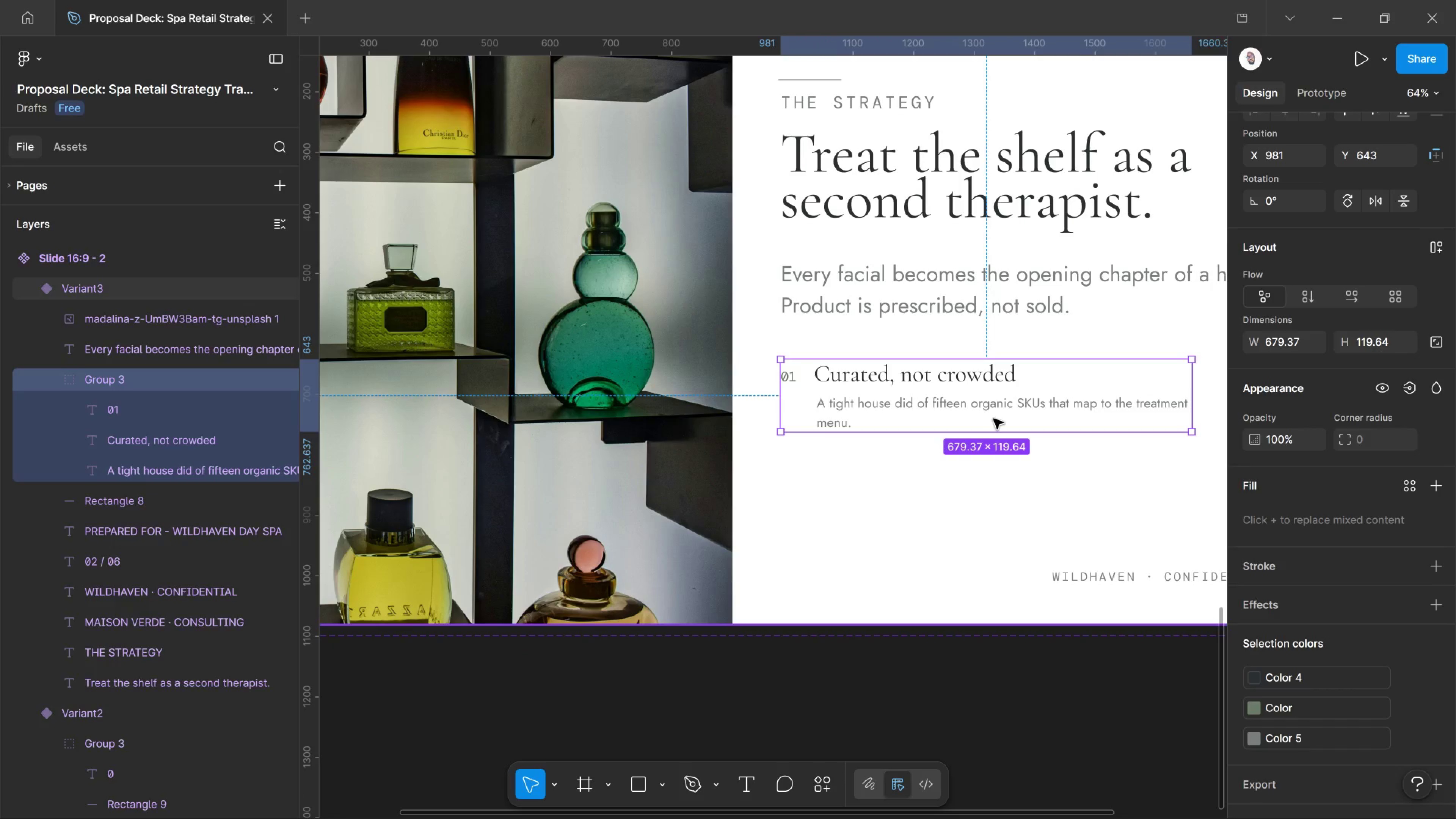 
wait(6.03)
 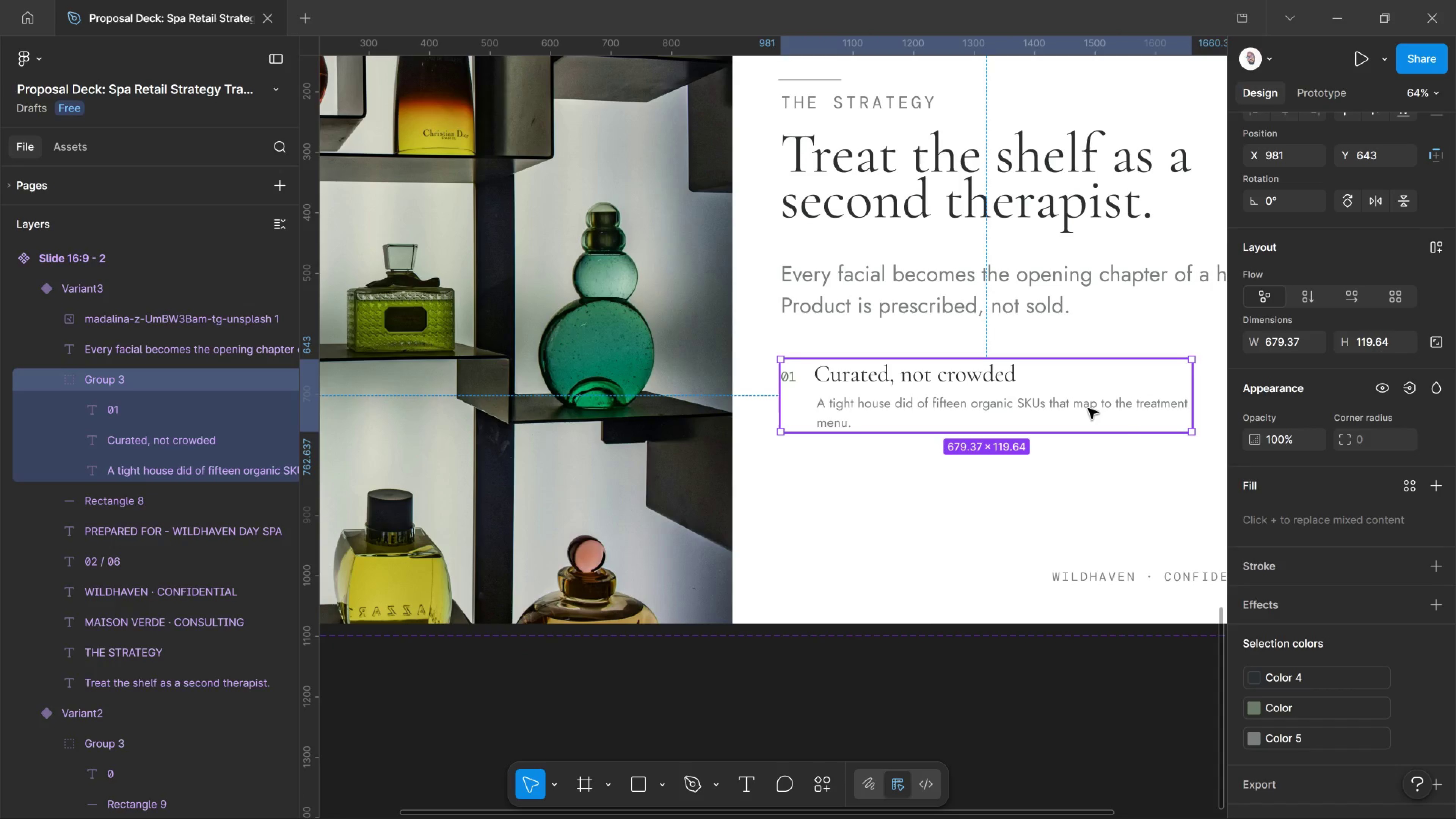 
double_click([1001, 369])
 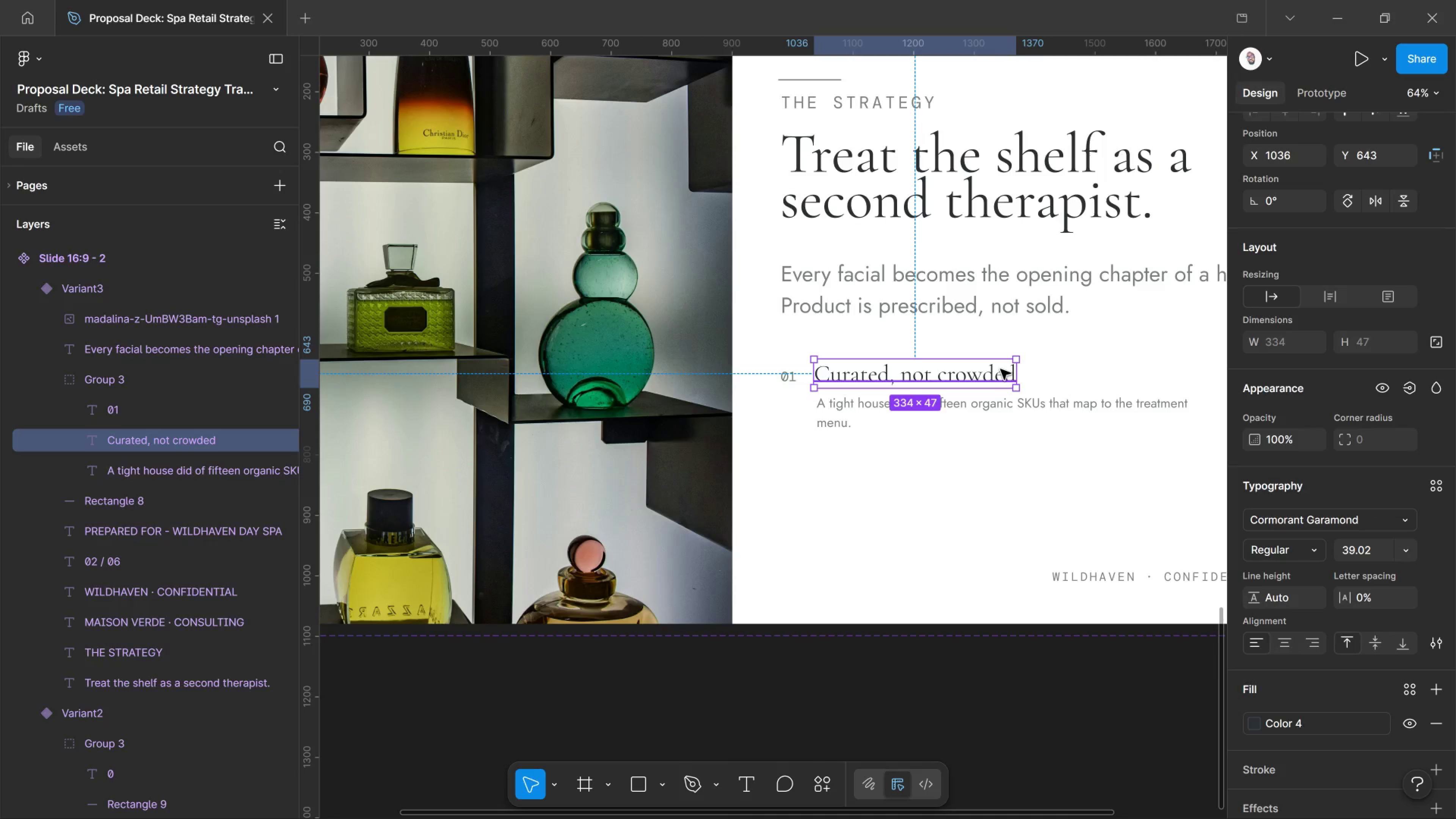 
double_click([1001, 369])
 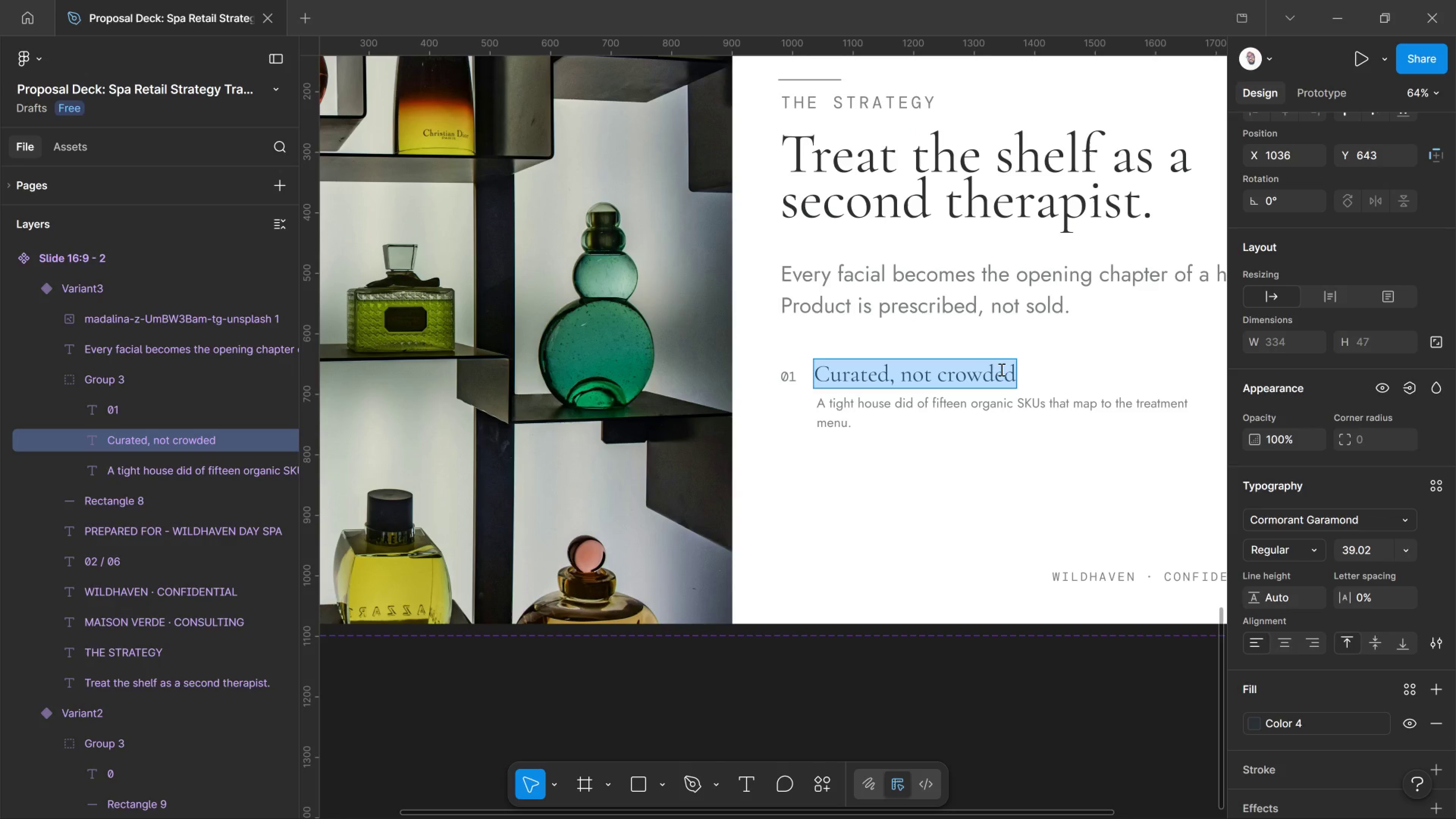 
key(Control+Shift+Comma)
 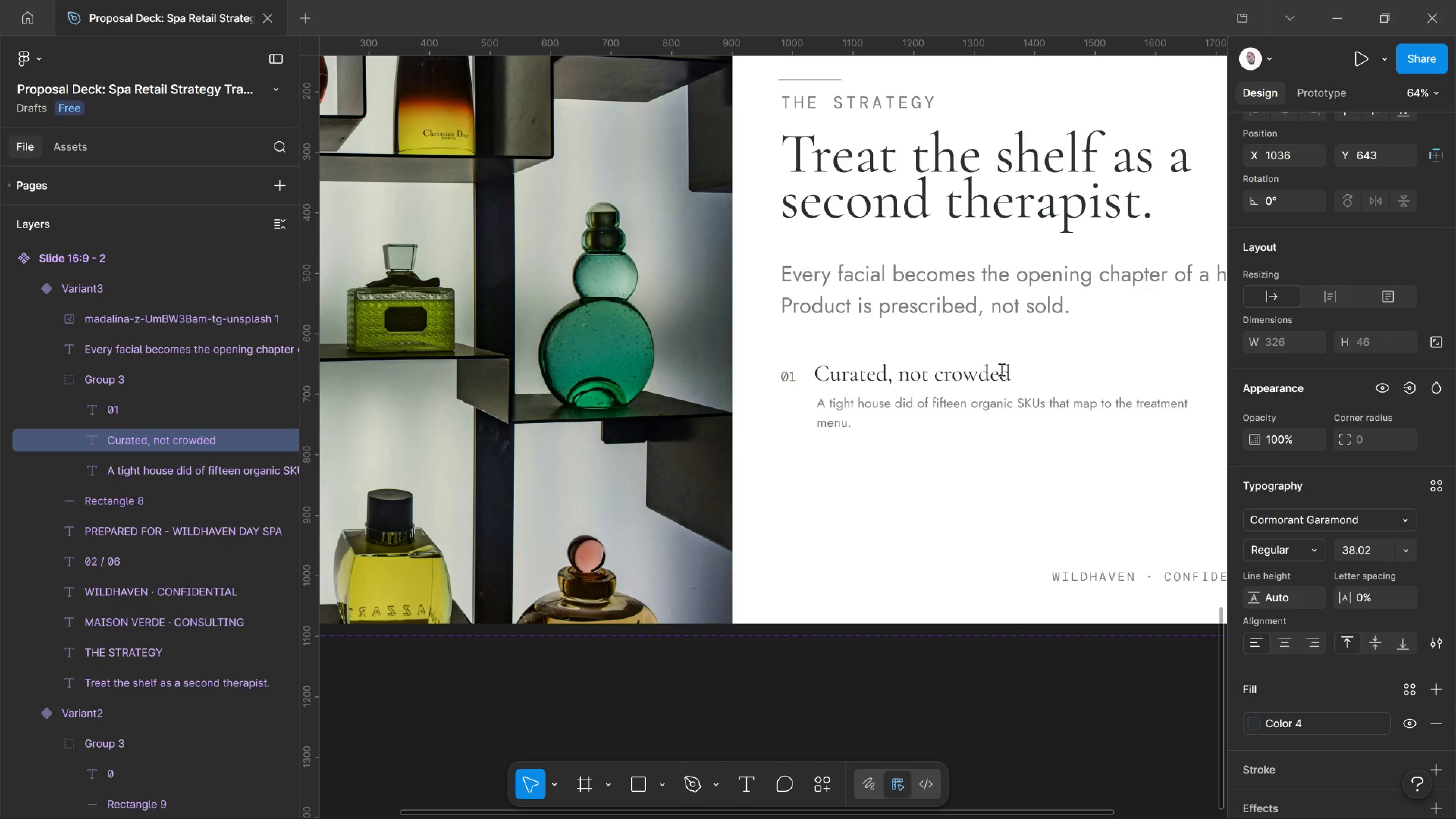 
key(Control+Shift+Comma)
 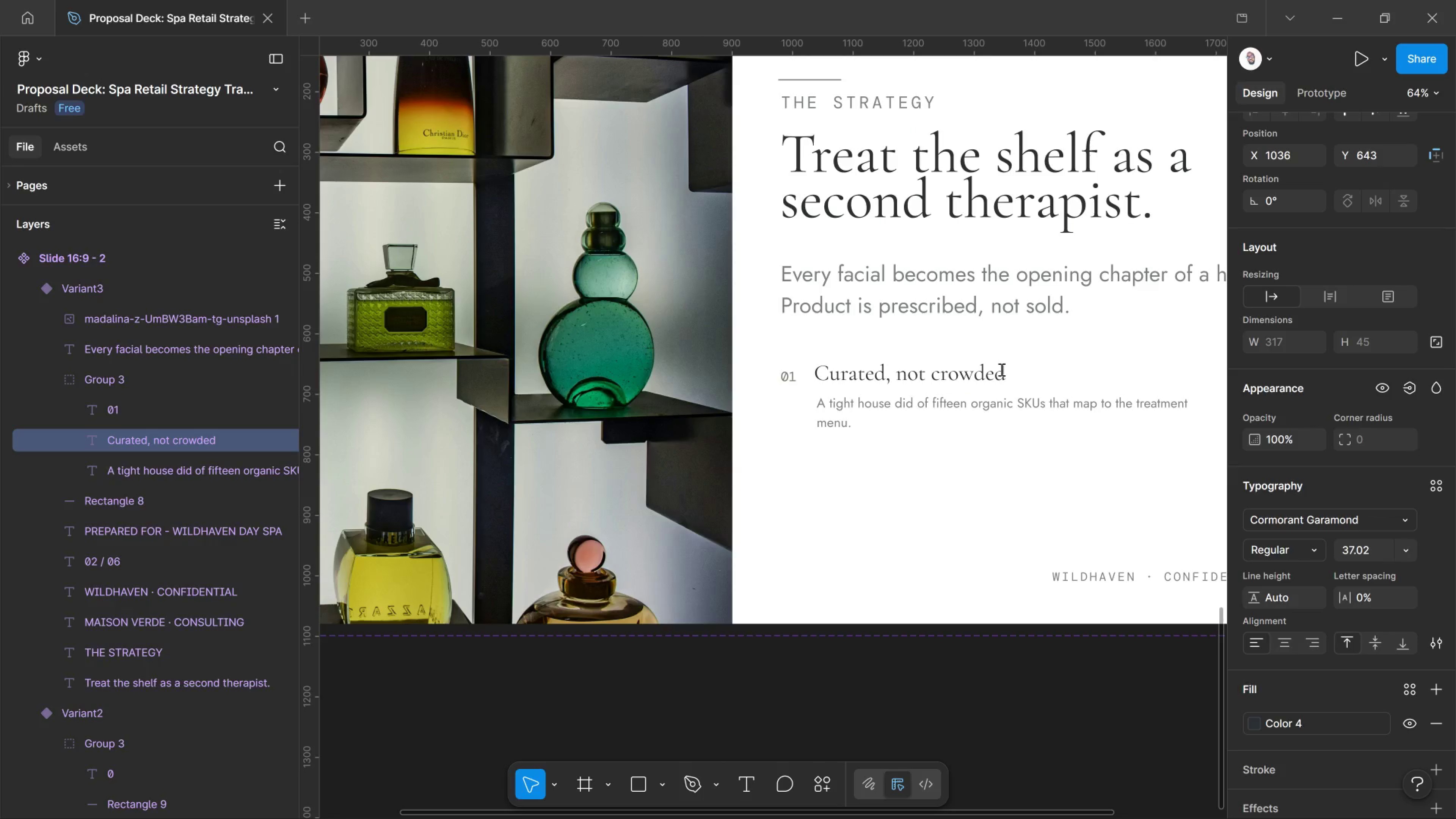 
key(Control+Shift+Comma)
 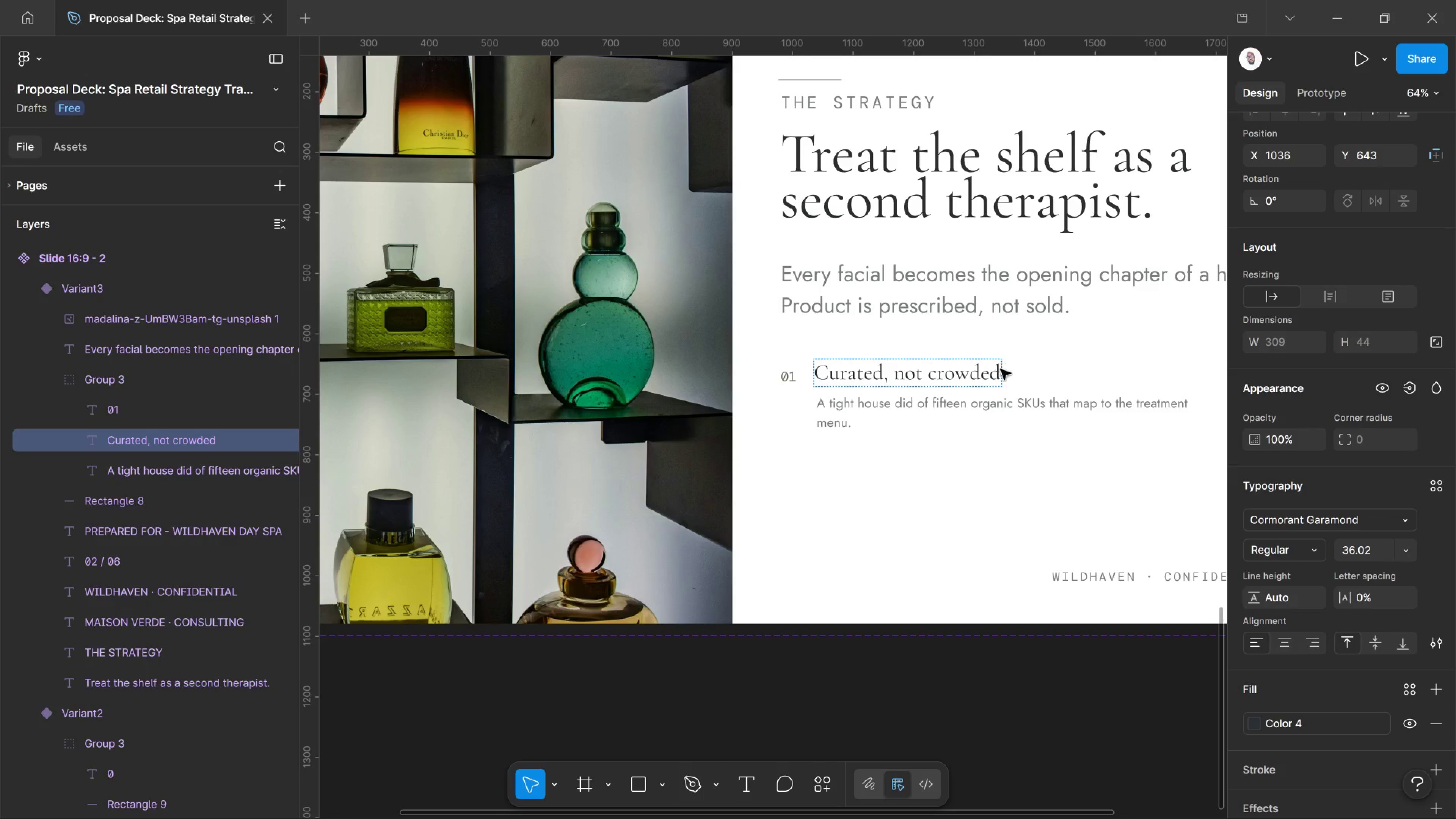 
key(Control+Shift+Comma)
 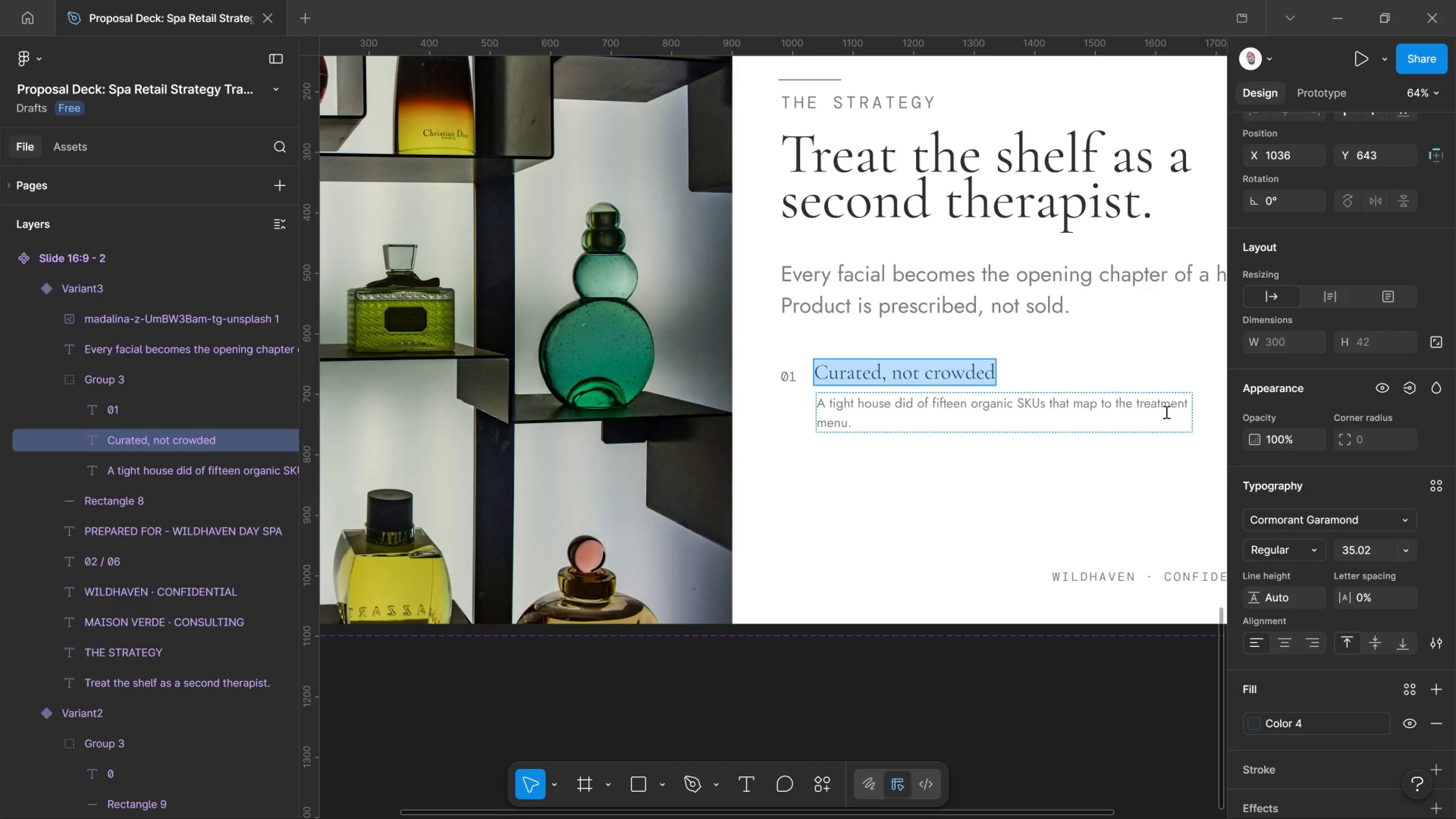 
left_click([1157, 361])
 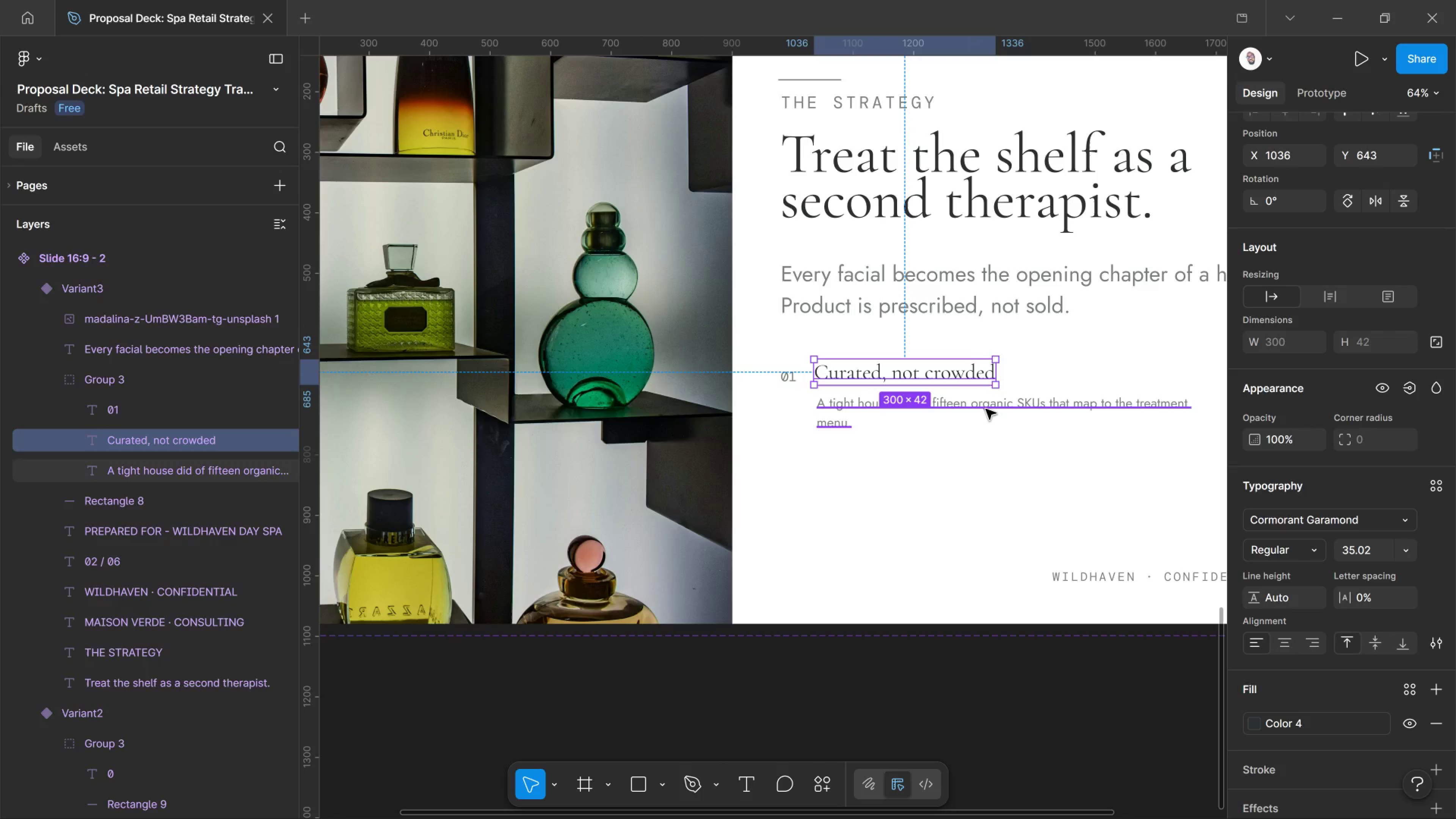 
left_click([986, 409])
 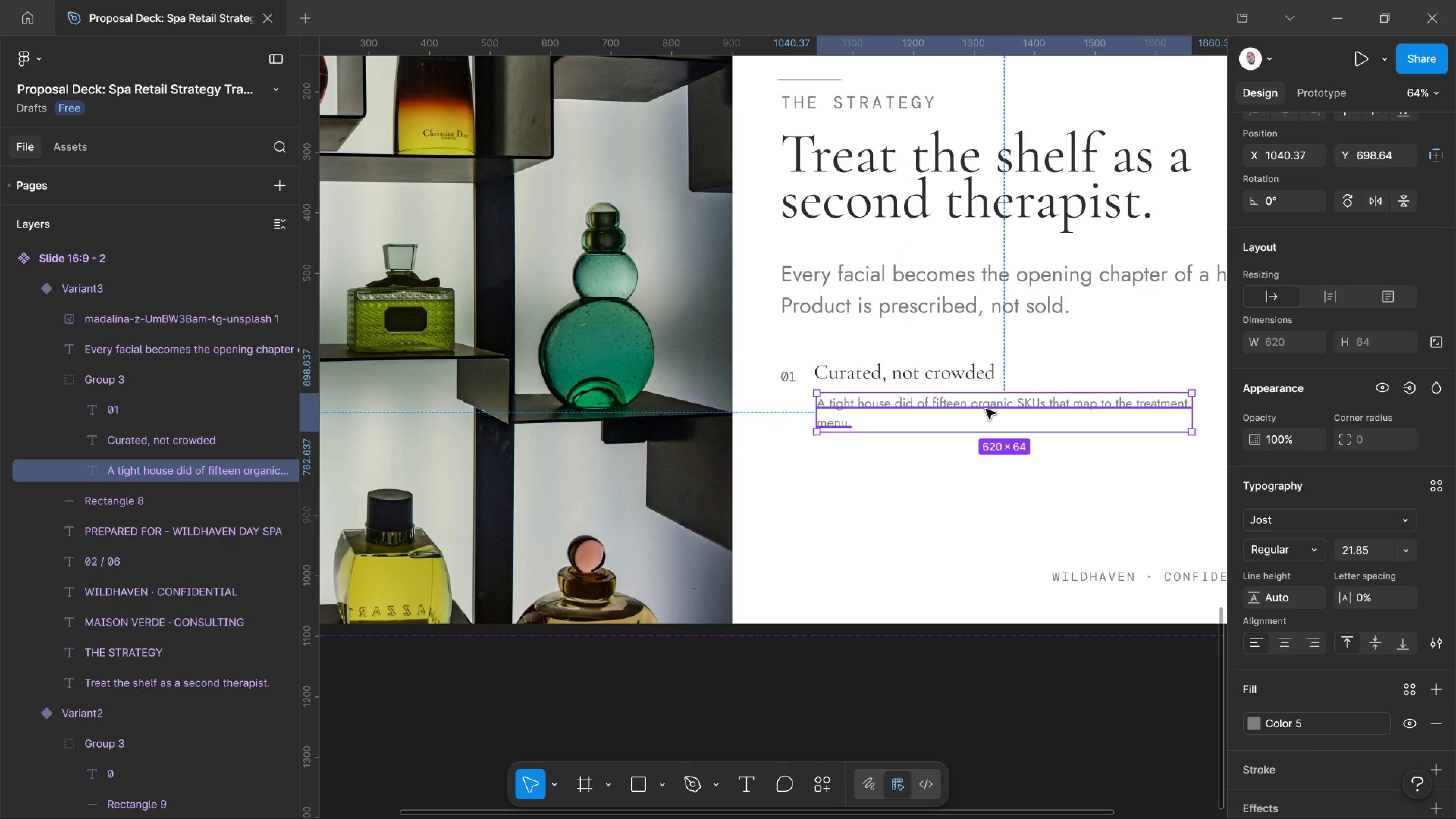 
key(ArrowUp)
 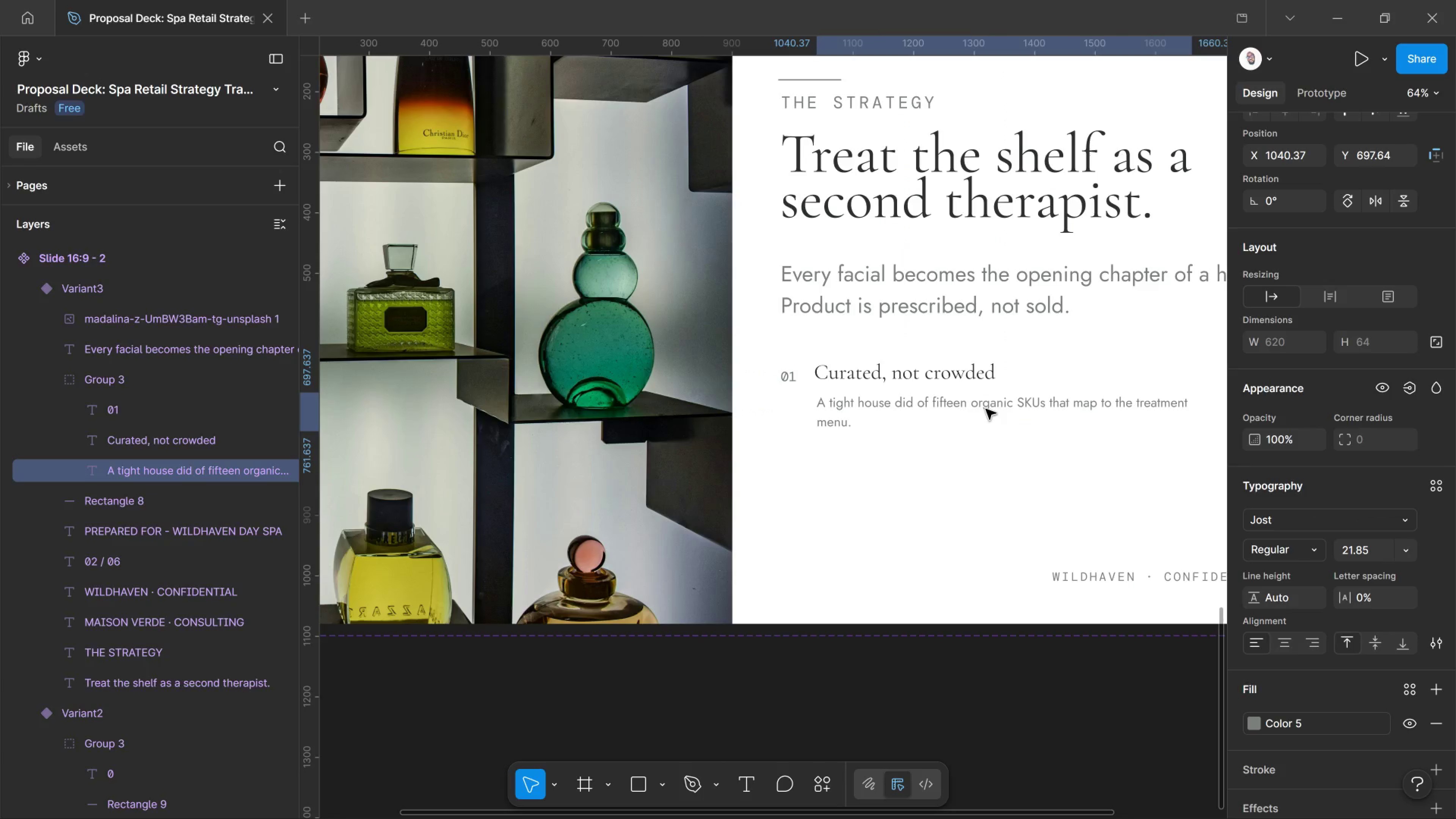 
key(ArrowUp)
 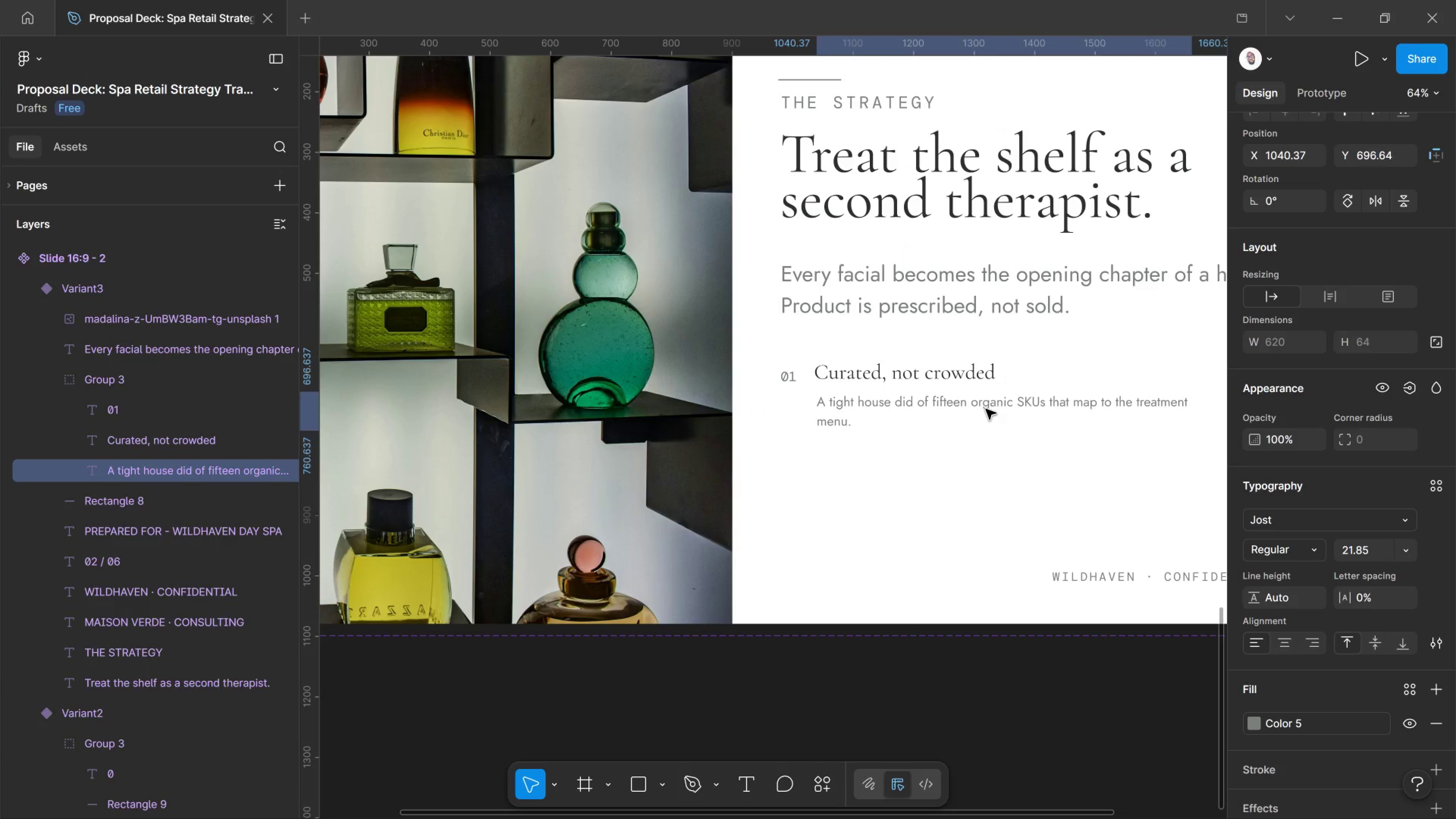 
key(ArrowUp)
 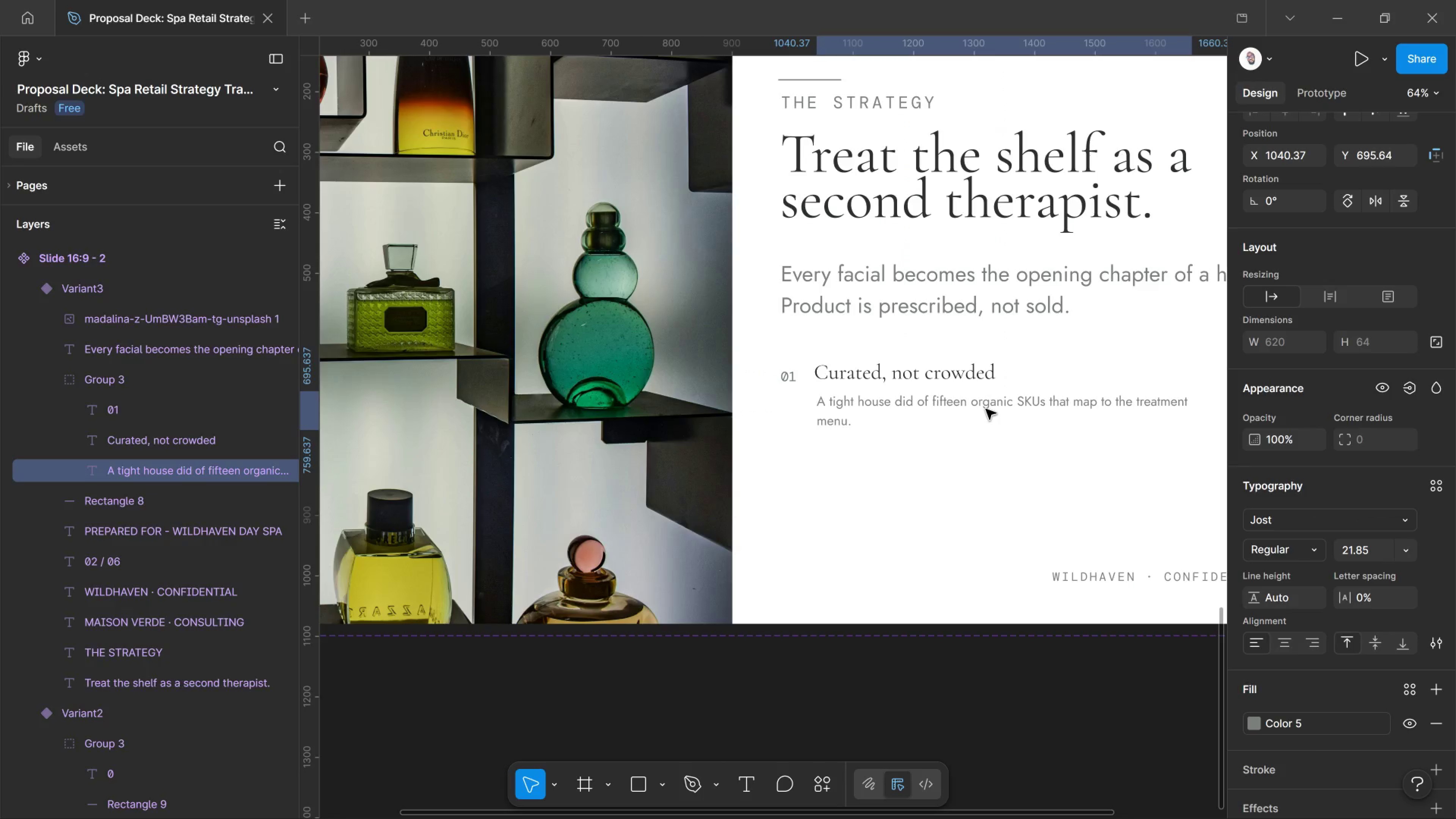 
key(ArrowUp)
 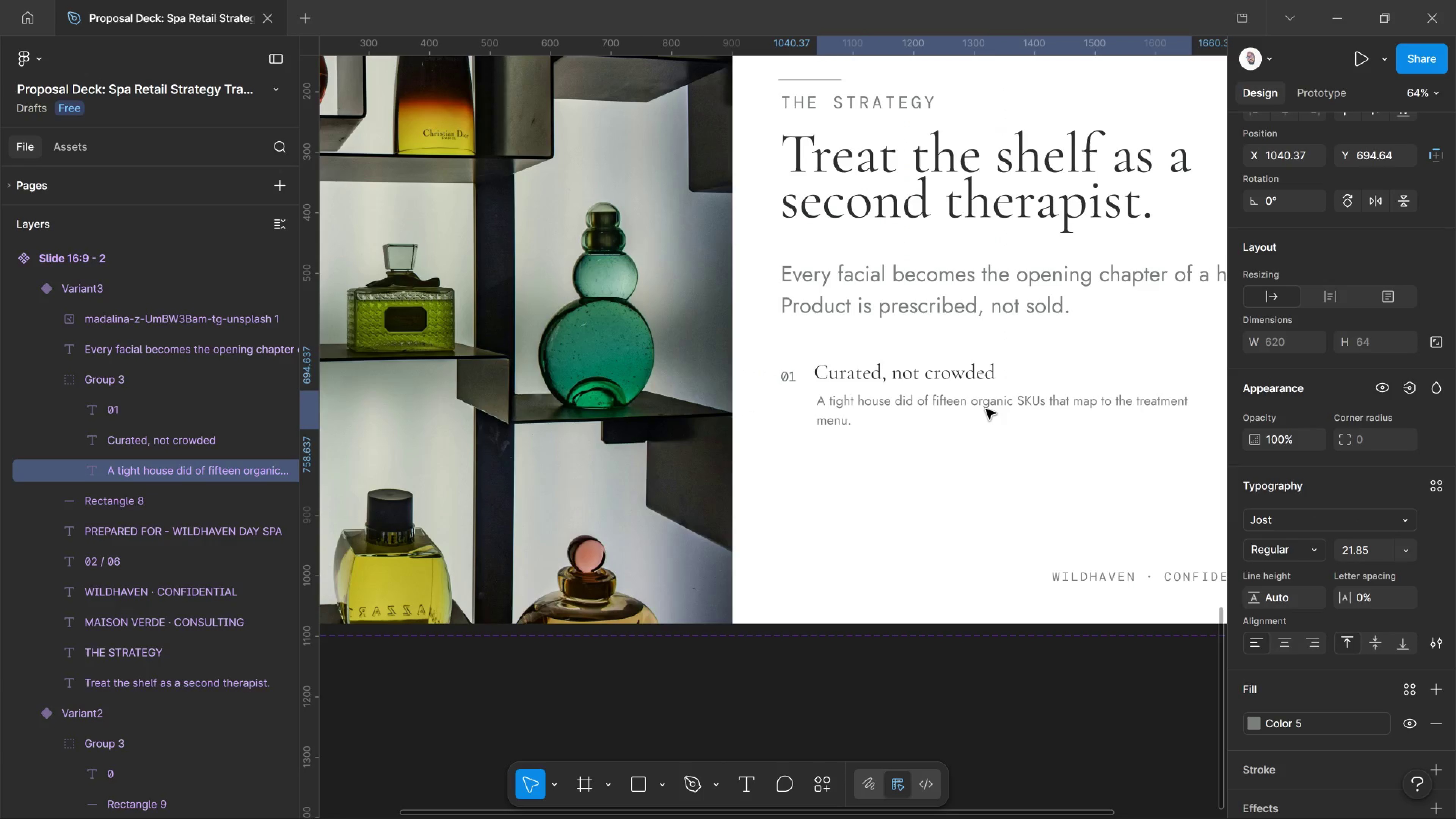 
key(ArrowUp)
 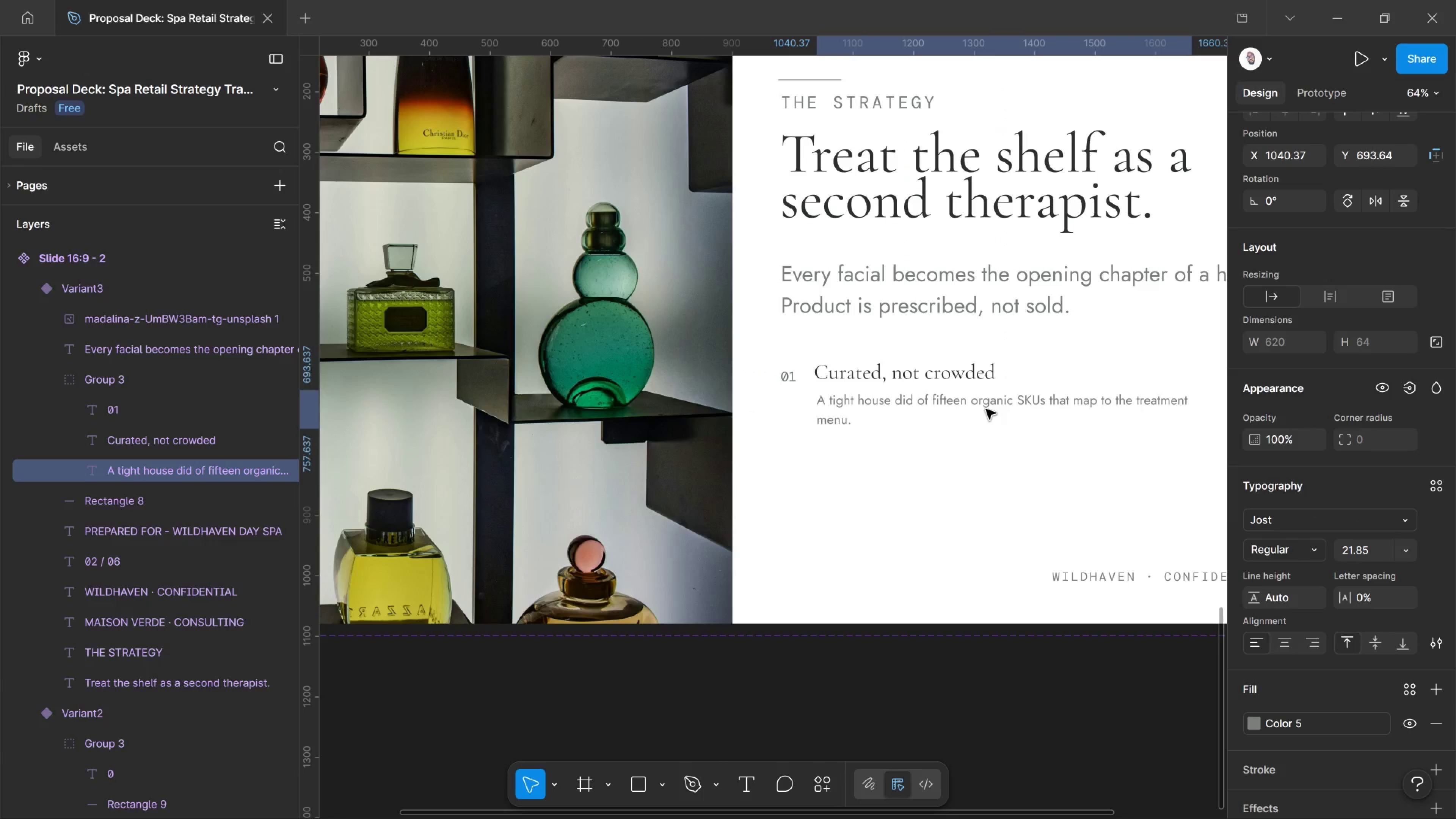 
key(ArrowUp)
 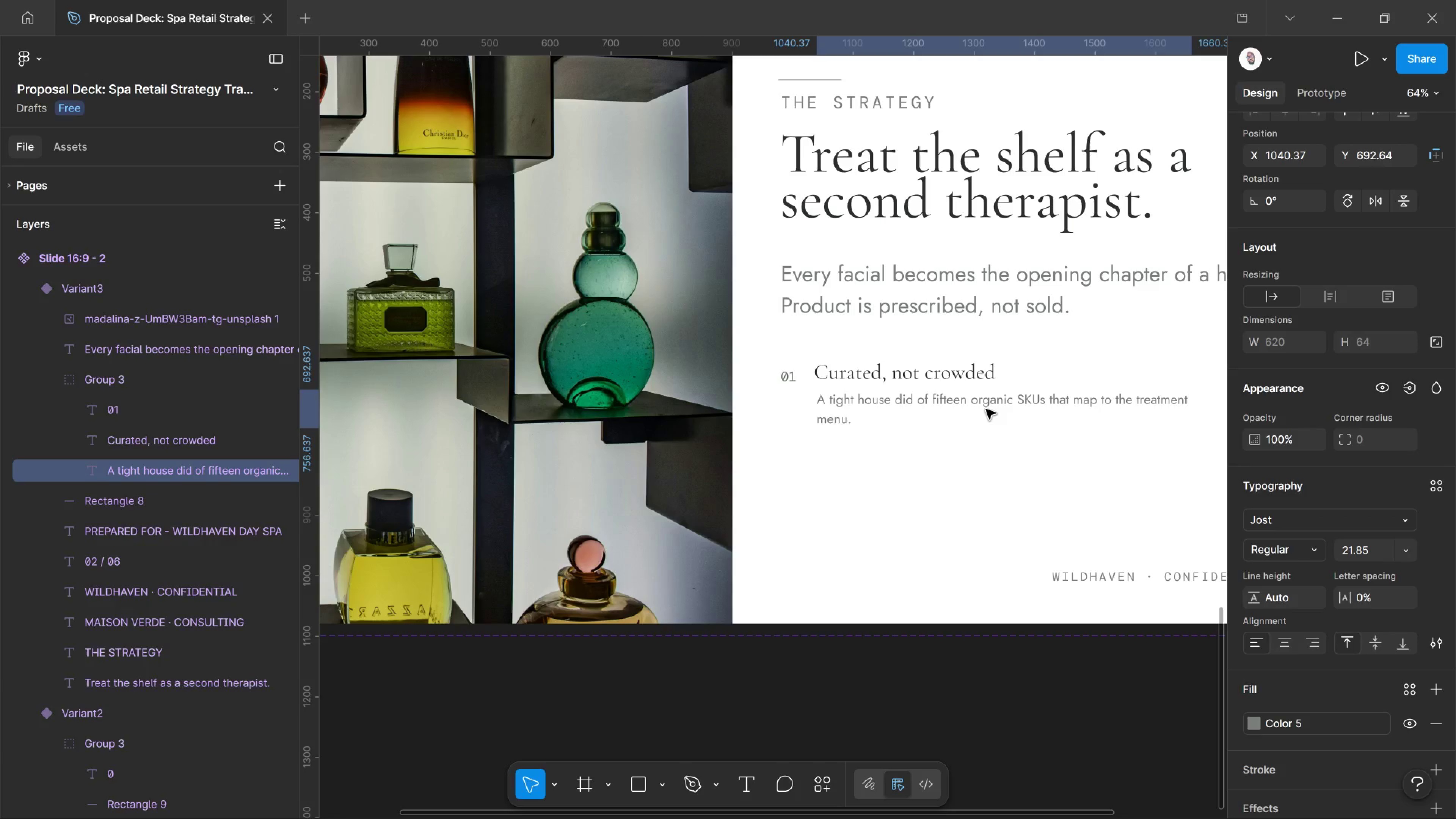 
key(ArrowUp)
 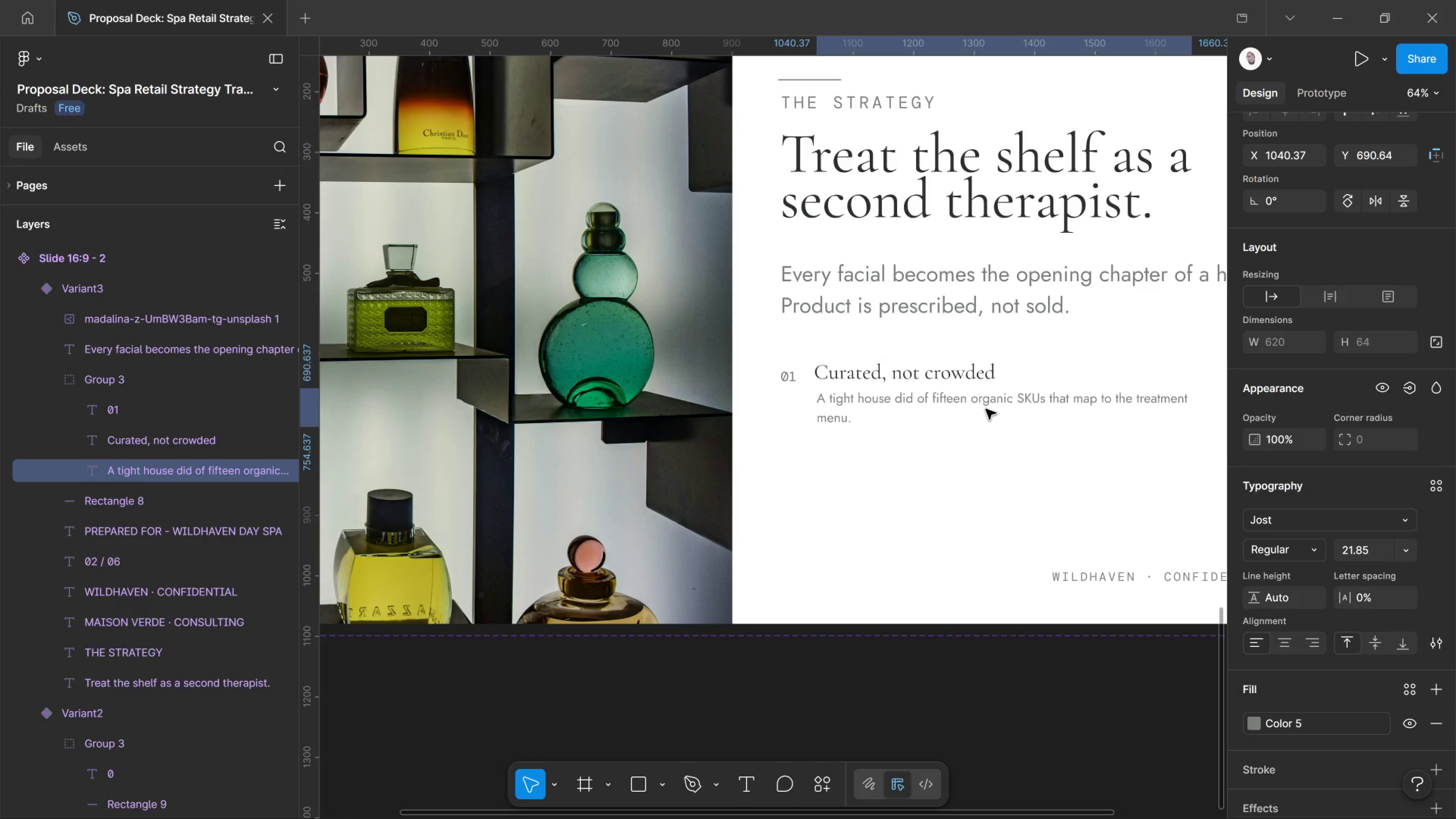 
key(ArrowUp)
 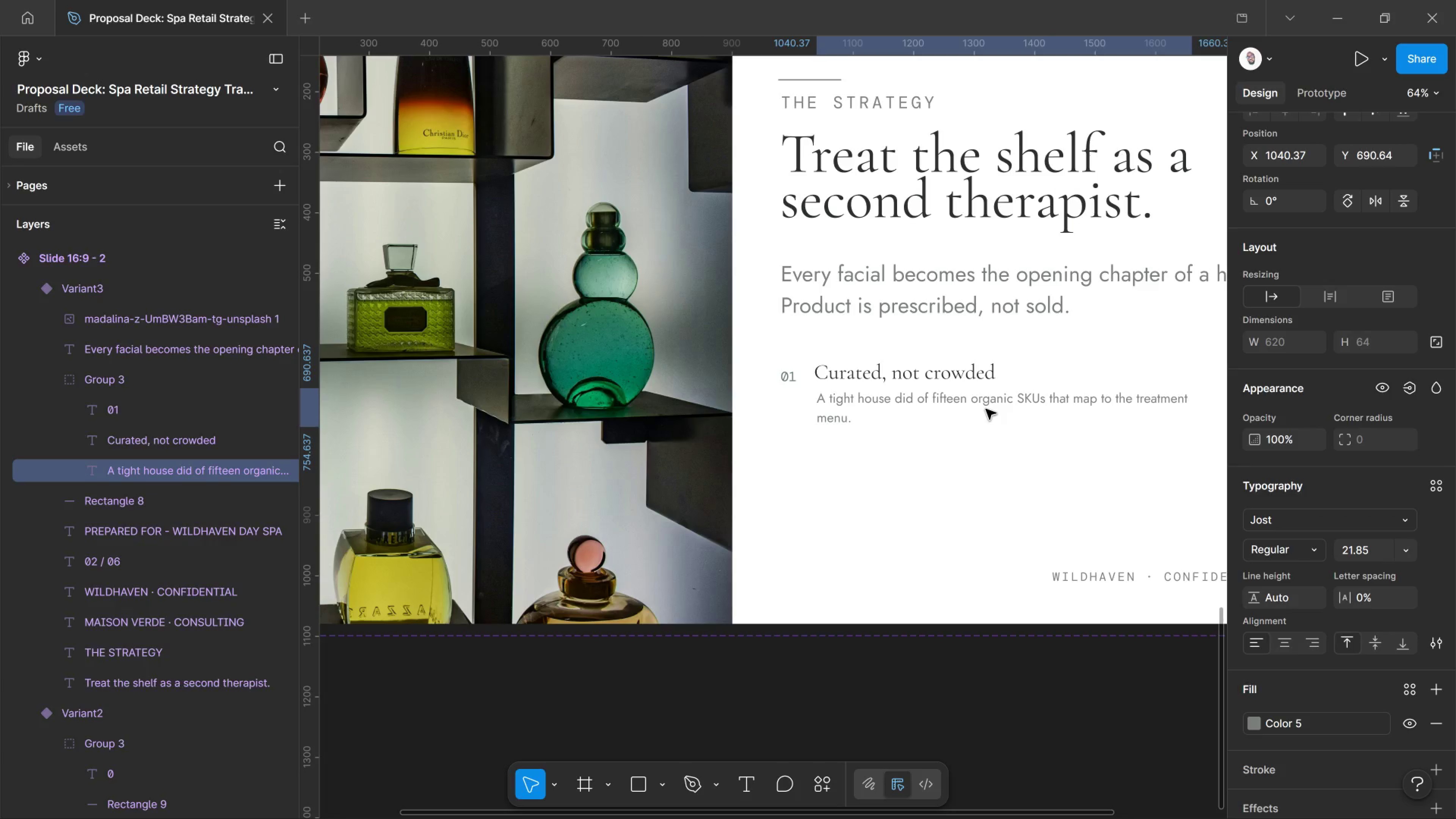 
key(ArrowUp)
 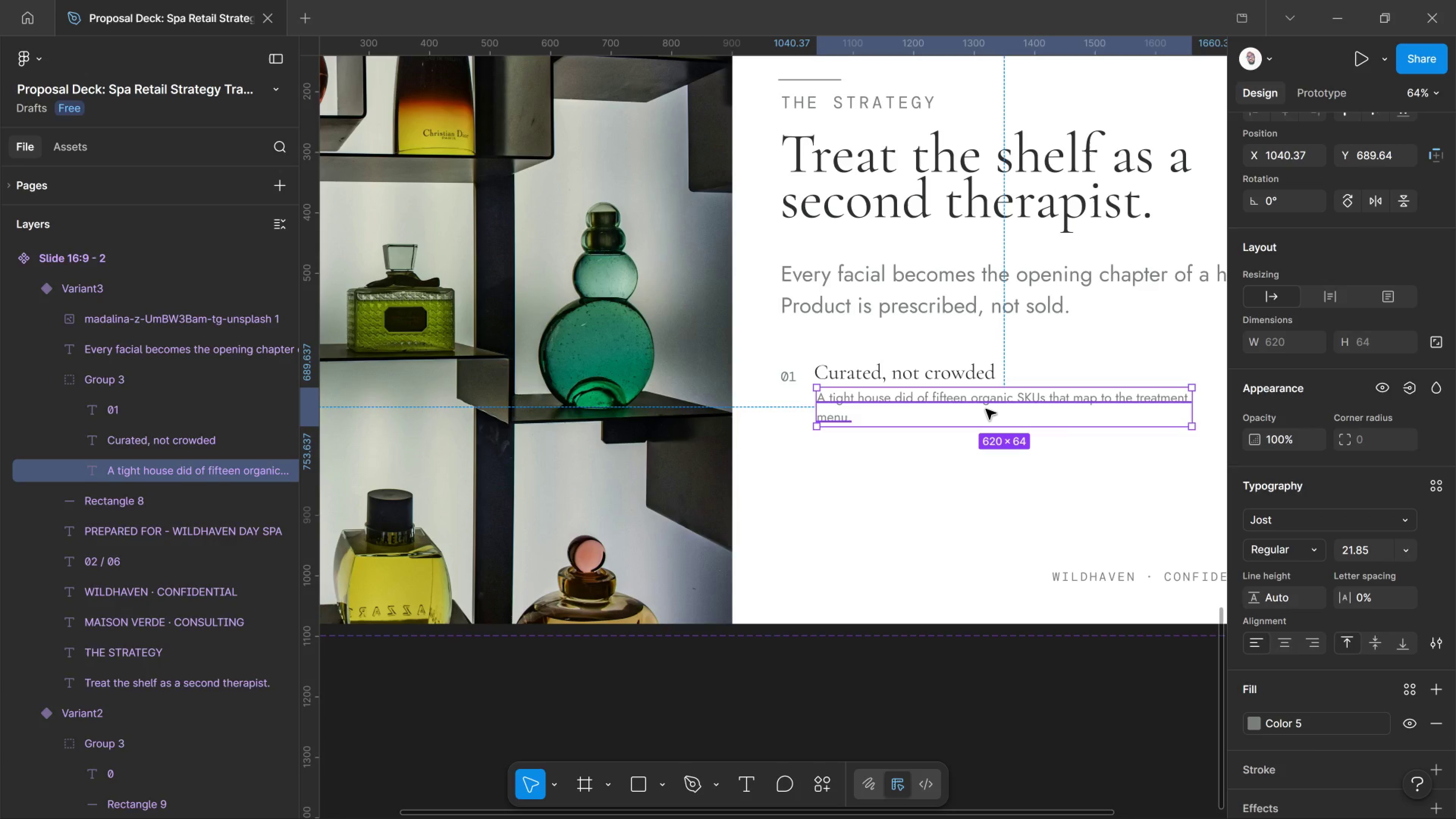 
left_click([986, 409])
 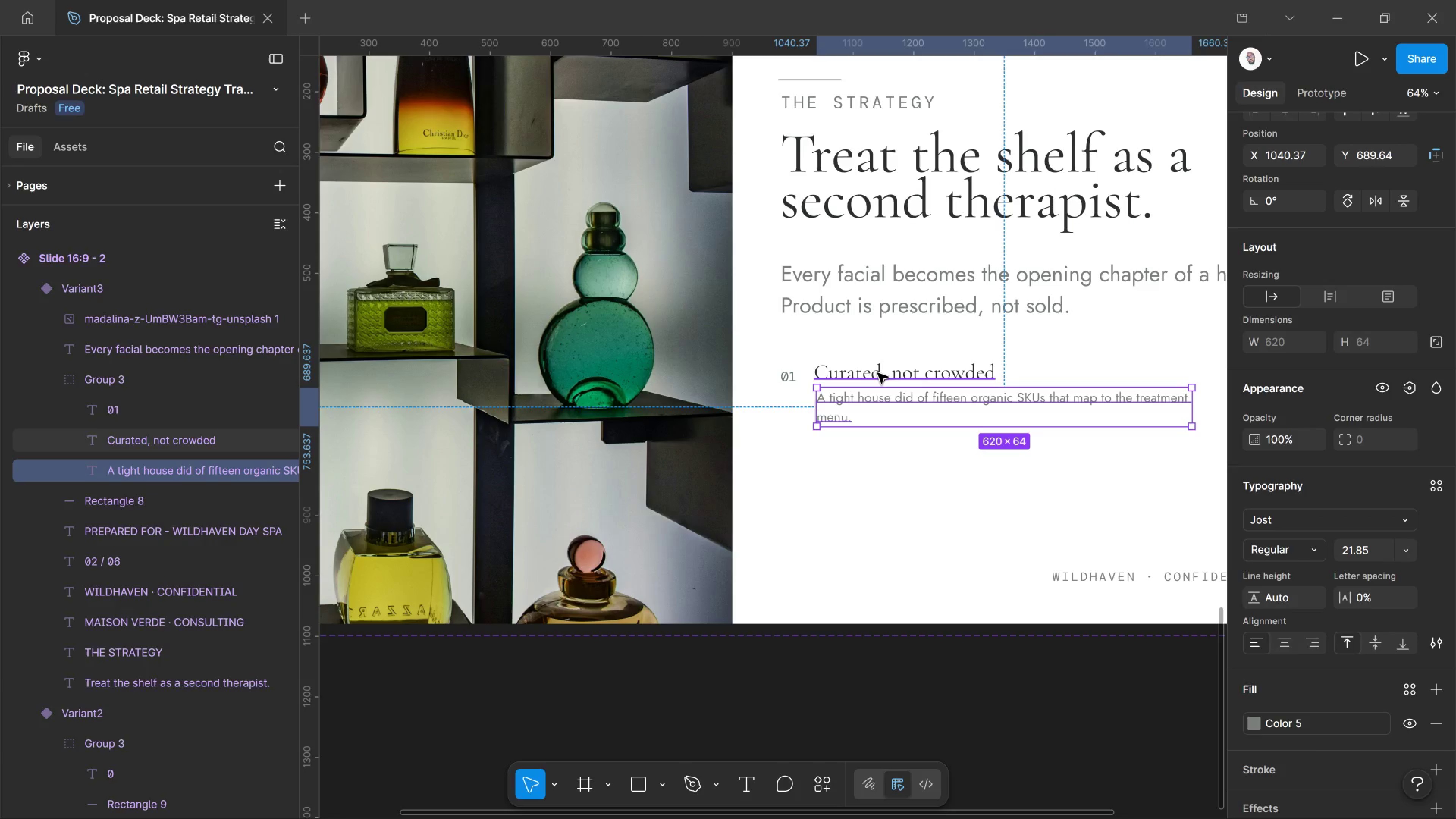 
left_click([878, 373])
 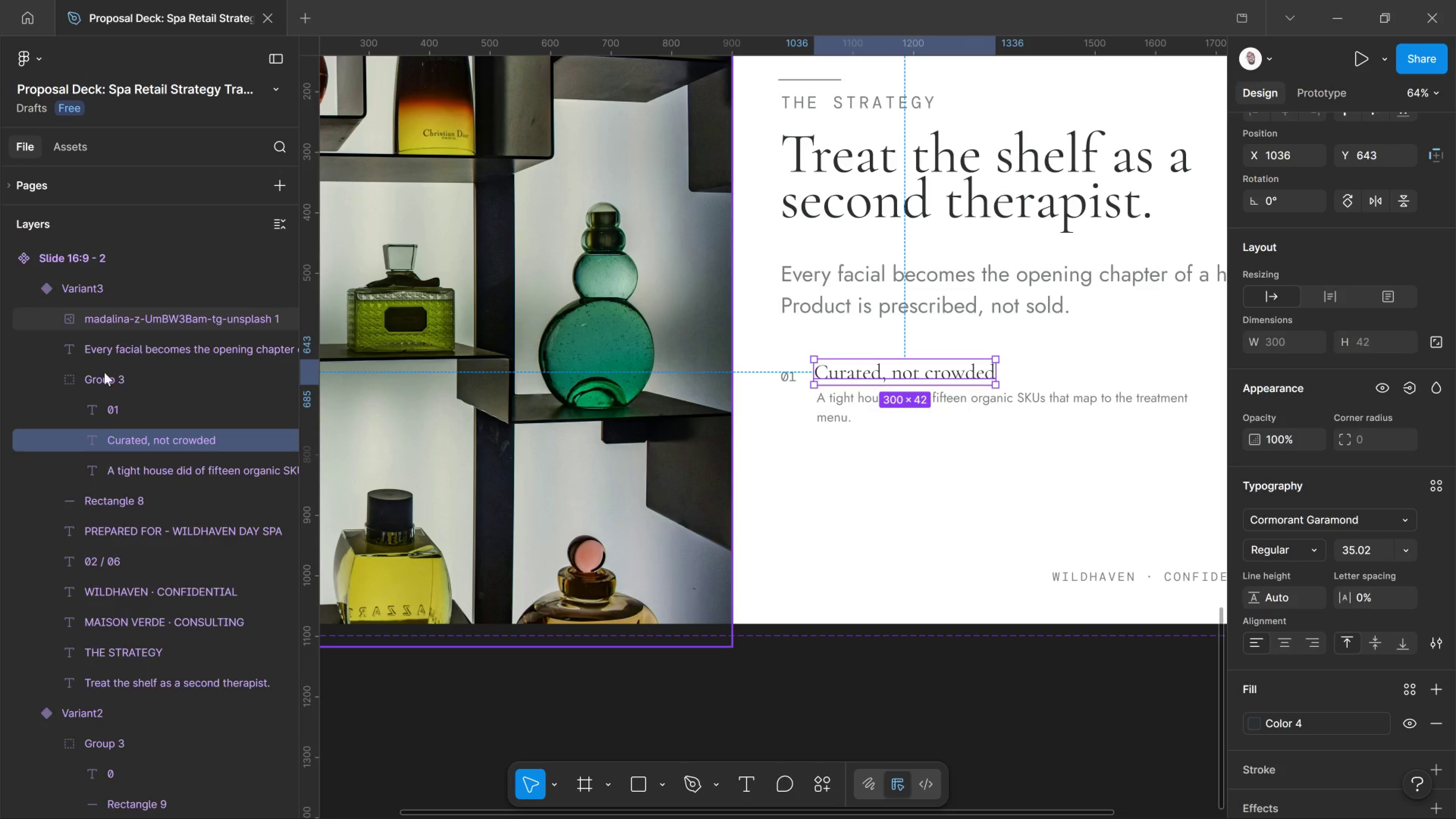 
left_click([104, 372])
 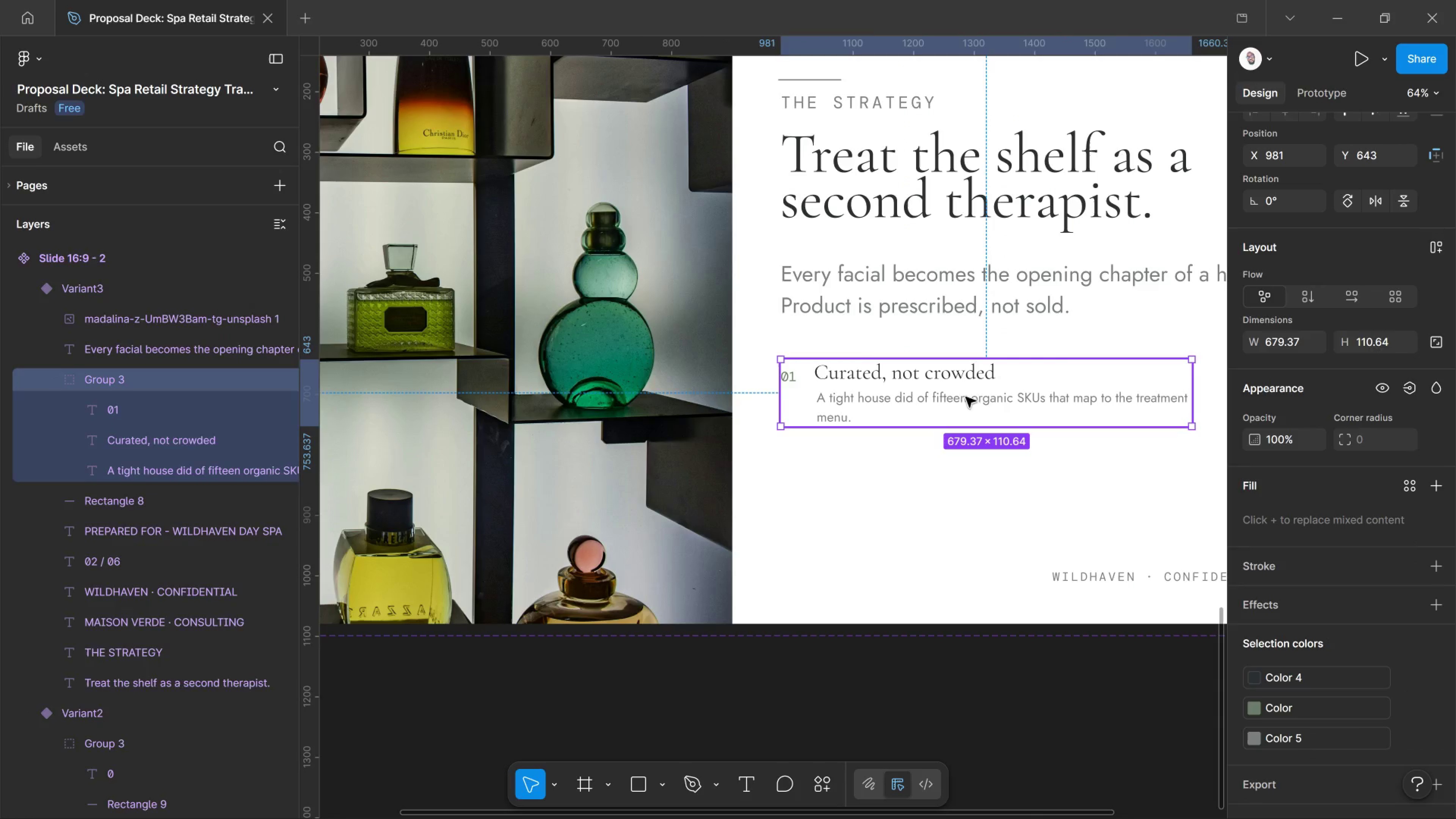 
scroll: coordinate [987, 391], scroll_direction: up, amount: 3.0
 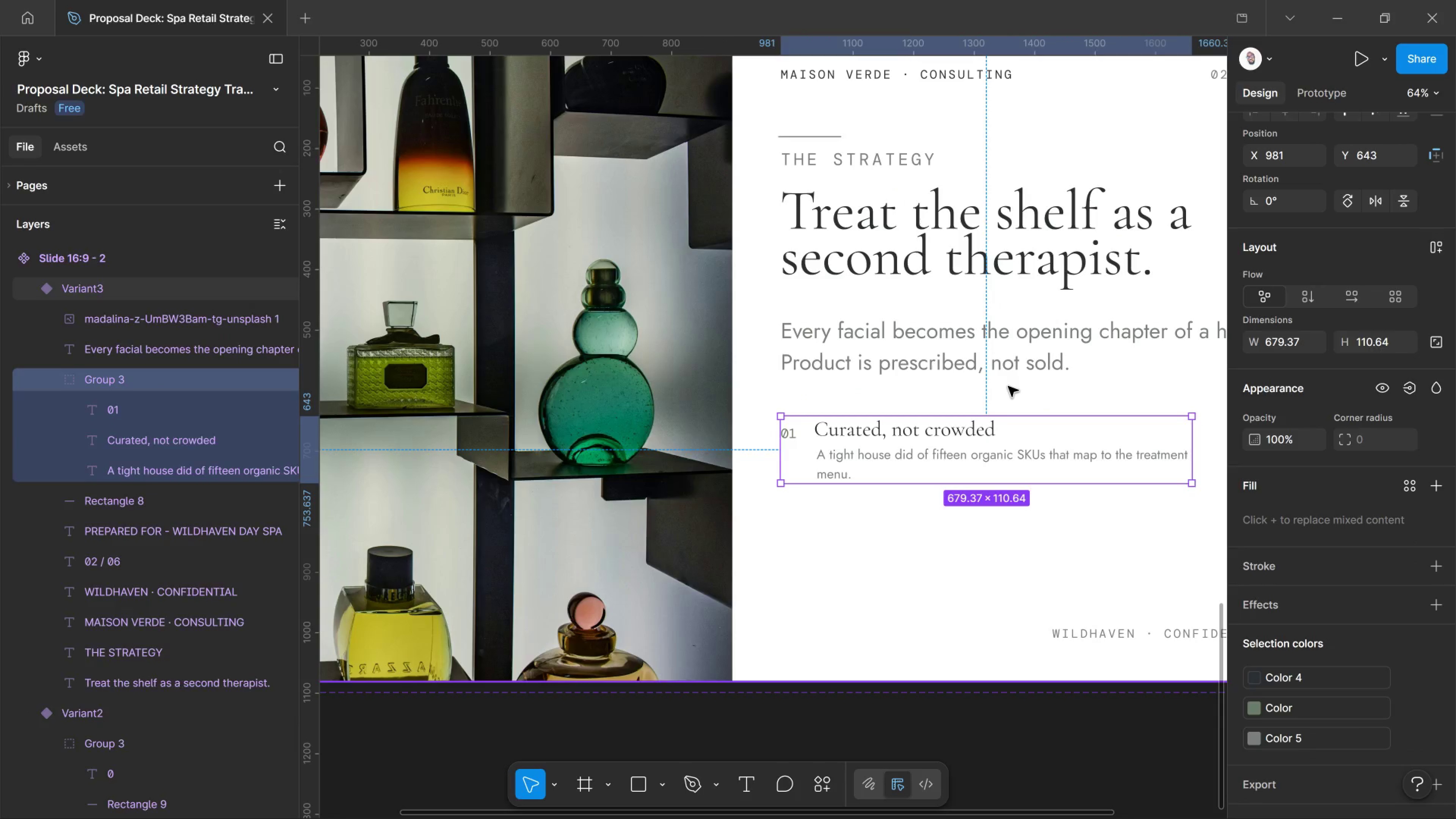 
hold_key(key=ControlLeft, duration=0.55)
scroll: coordinate [1008, 386], scroll_direction: down, amount: 2.0
 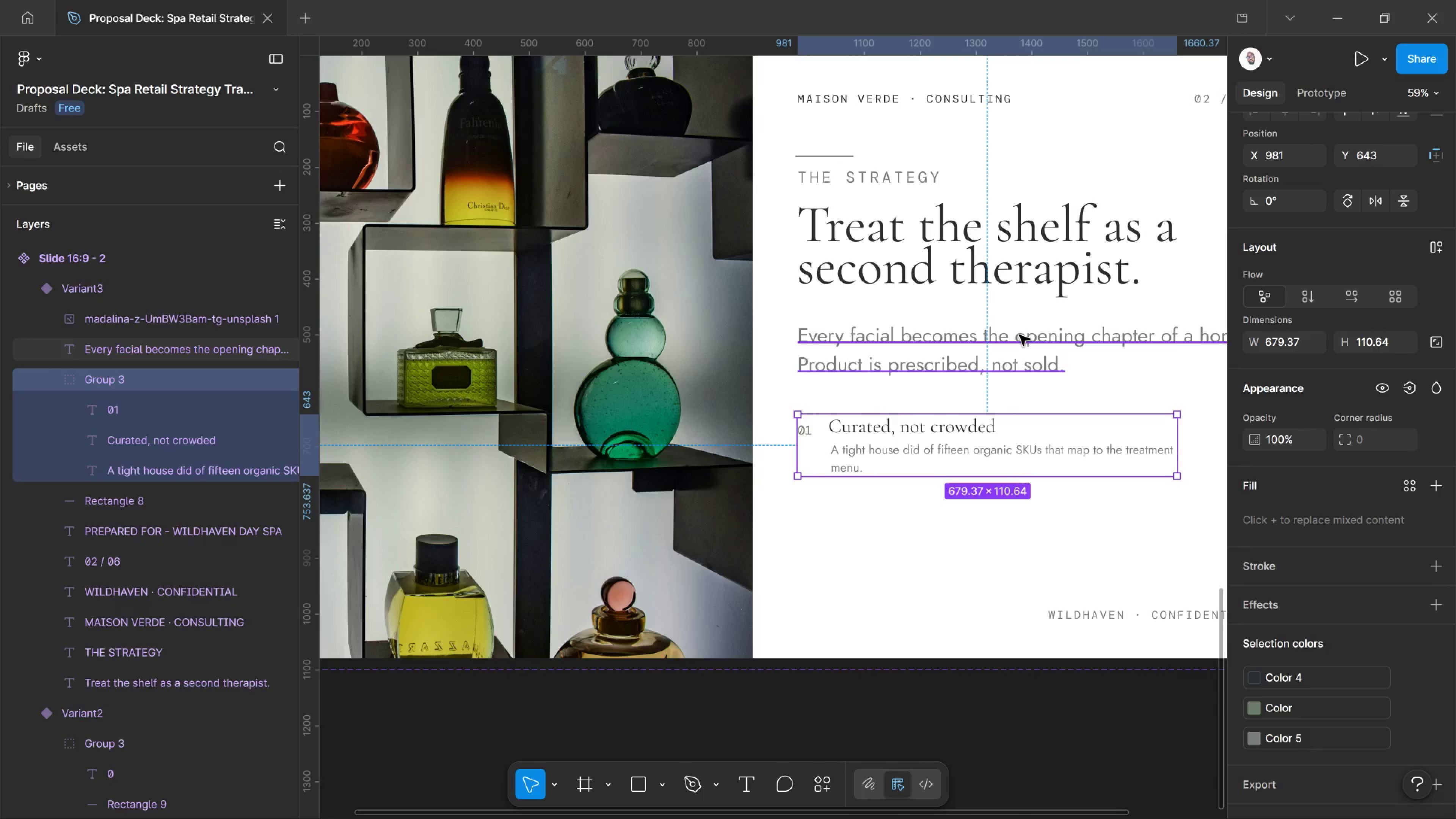 
left_click_drag(start_coordinate=[1020, 335], to_coordinate=[1020, 345])
 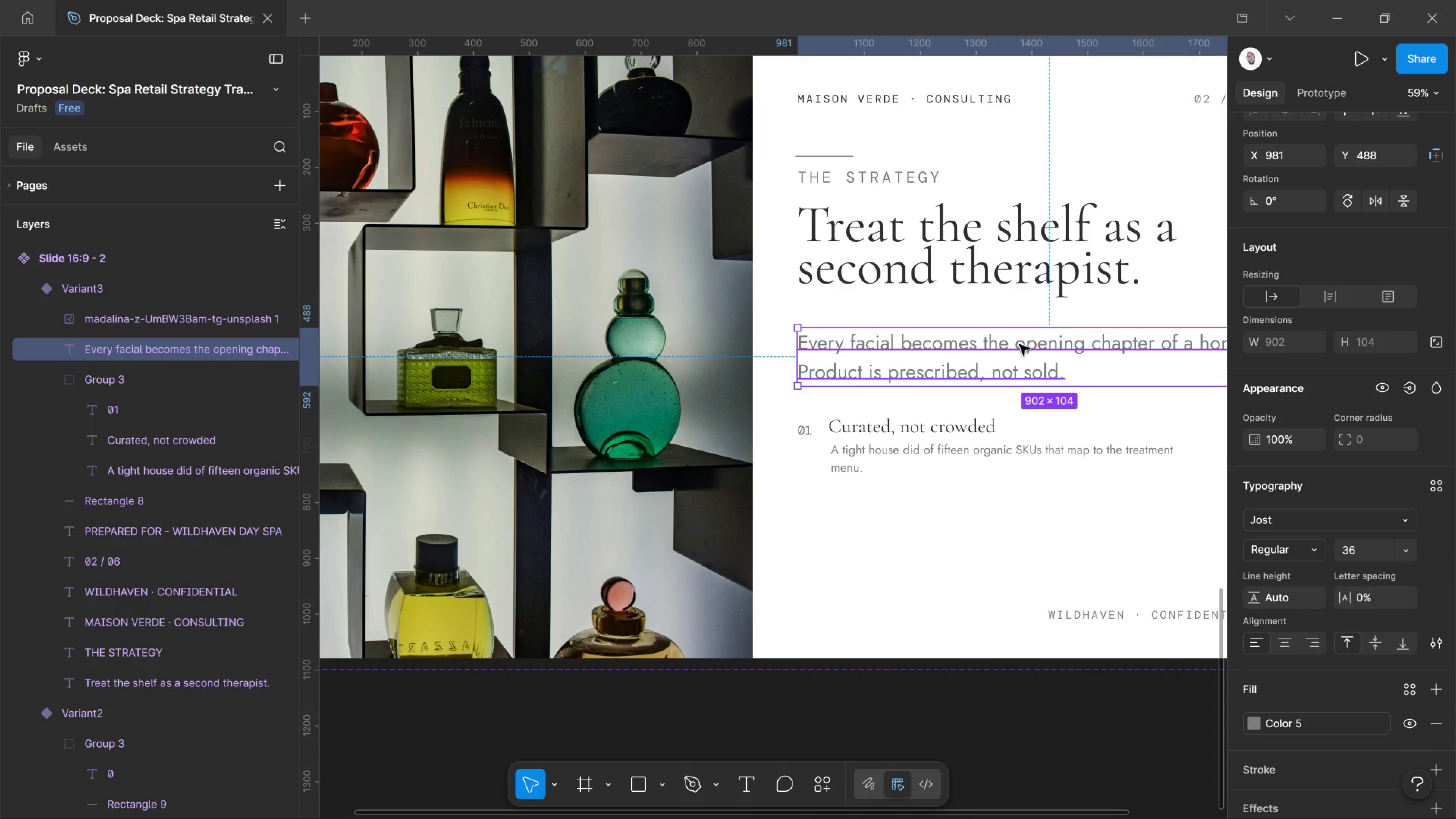 
key(Shift+ArrowUp)
 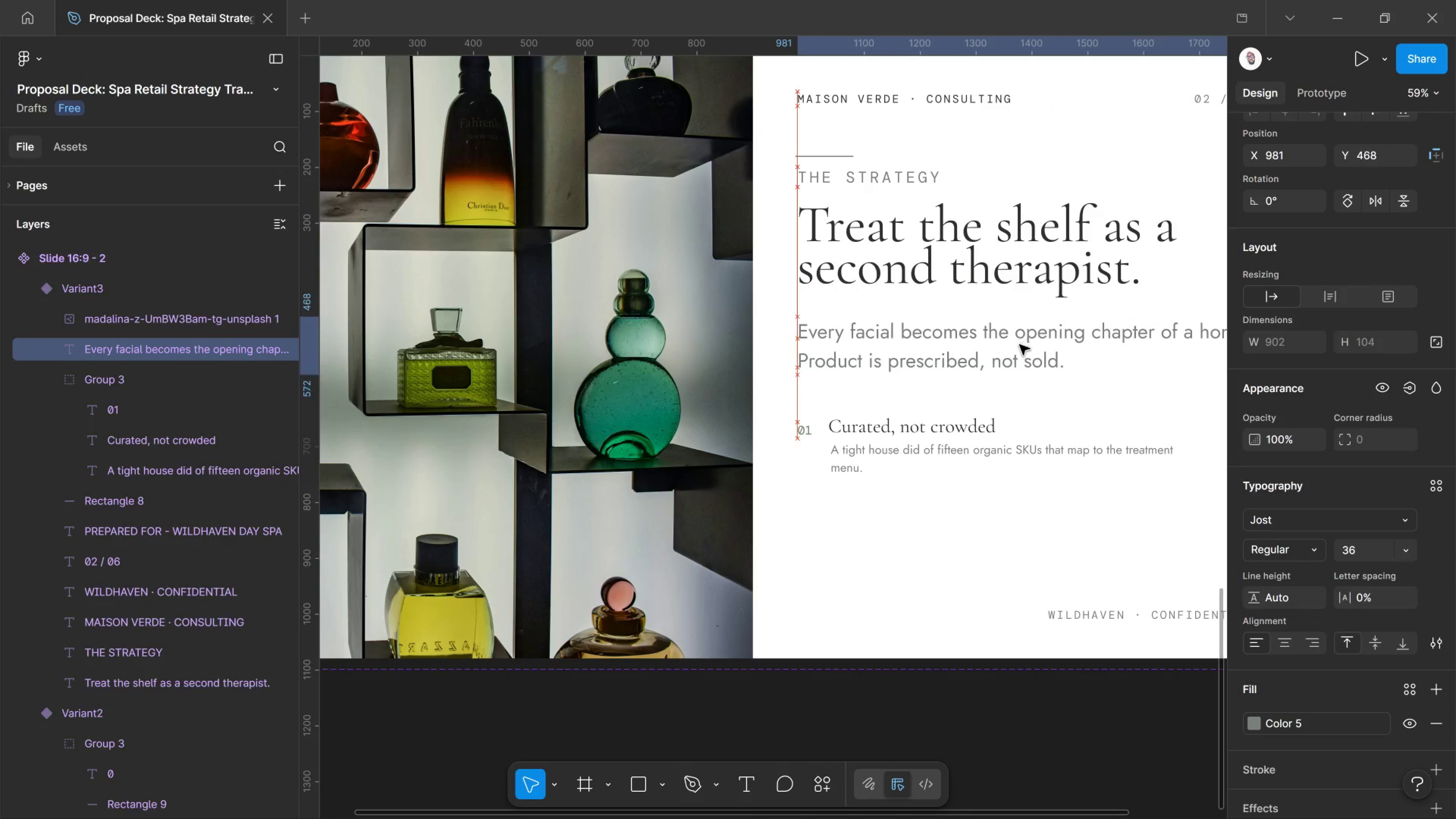 
key(Shift+ArrowUp)
 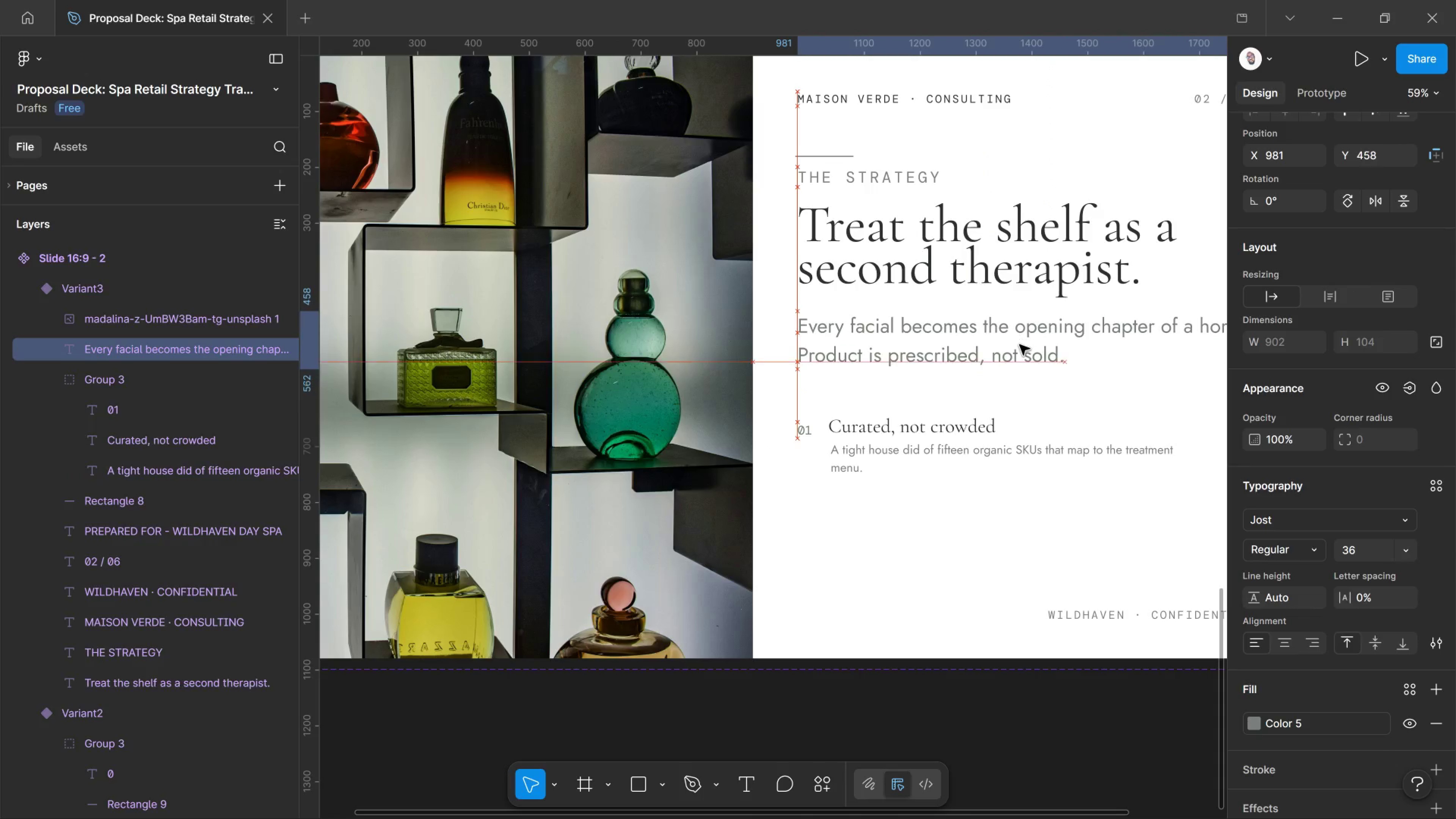 
key(Shift+ArrowUp)
 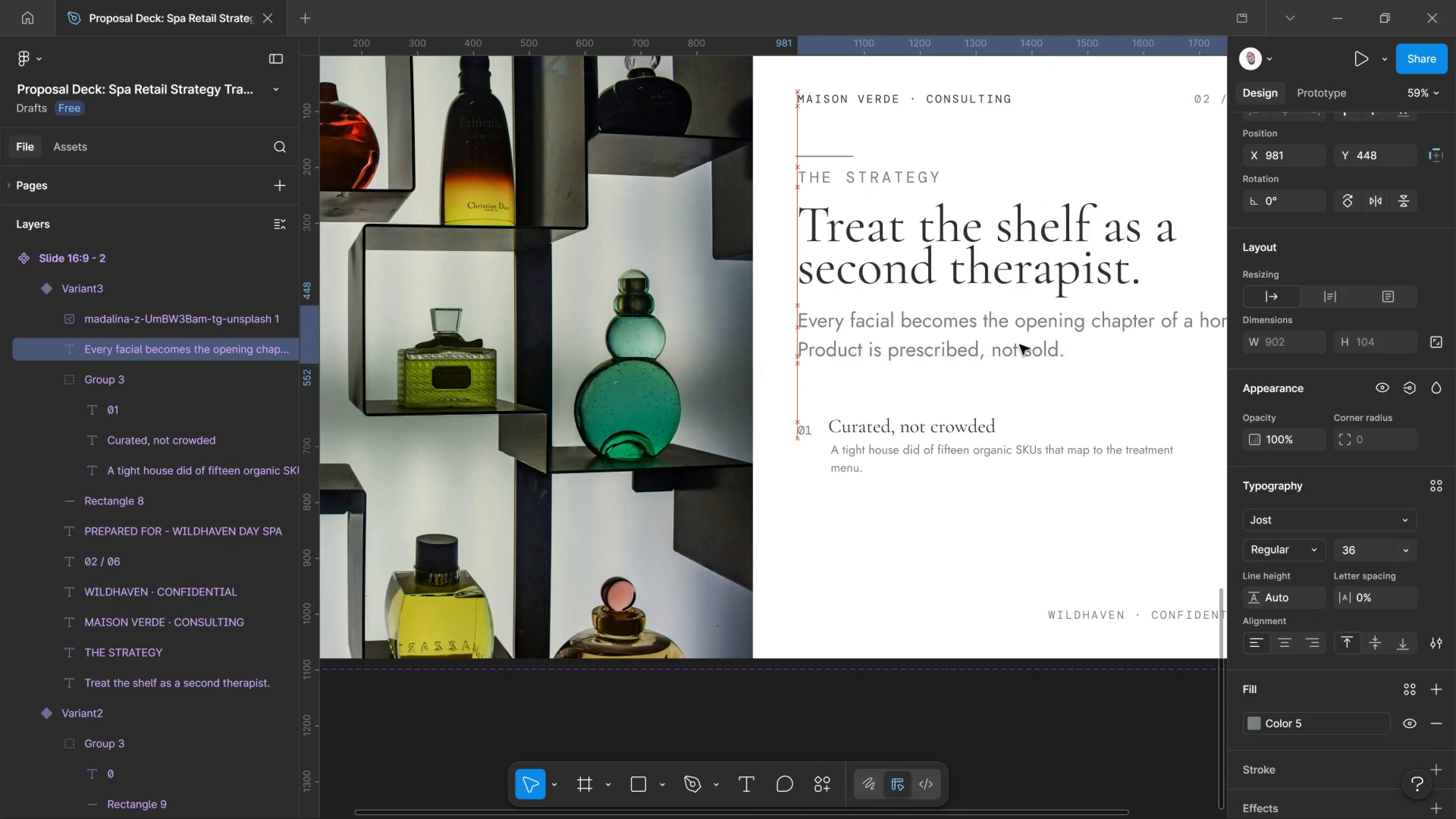 
key(Shift+ArrowUp)
 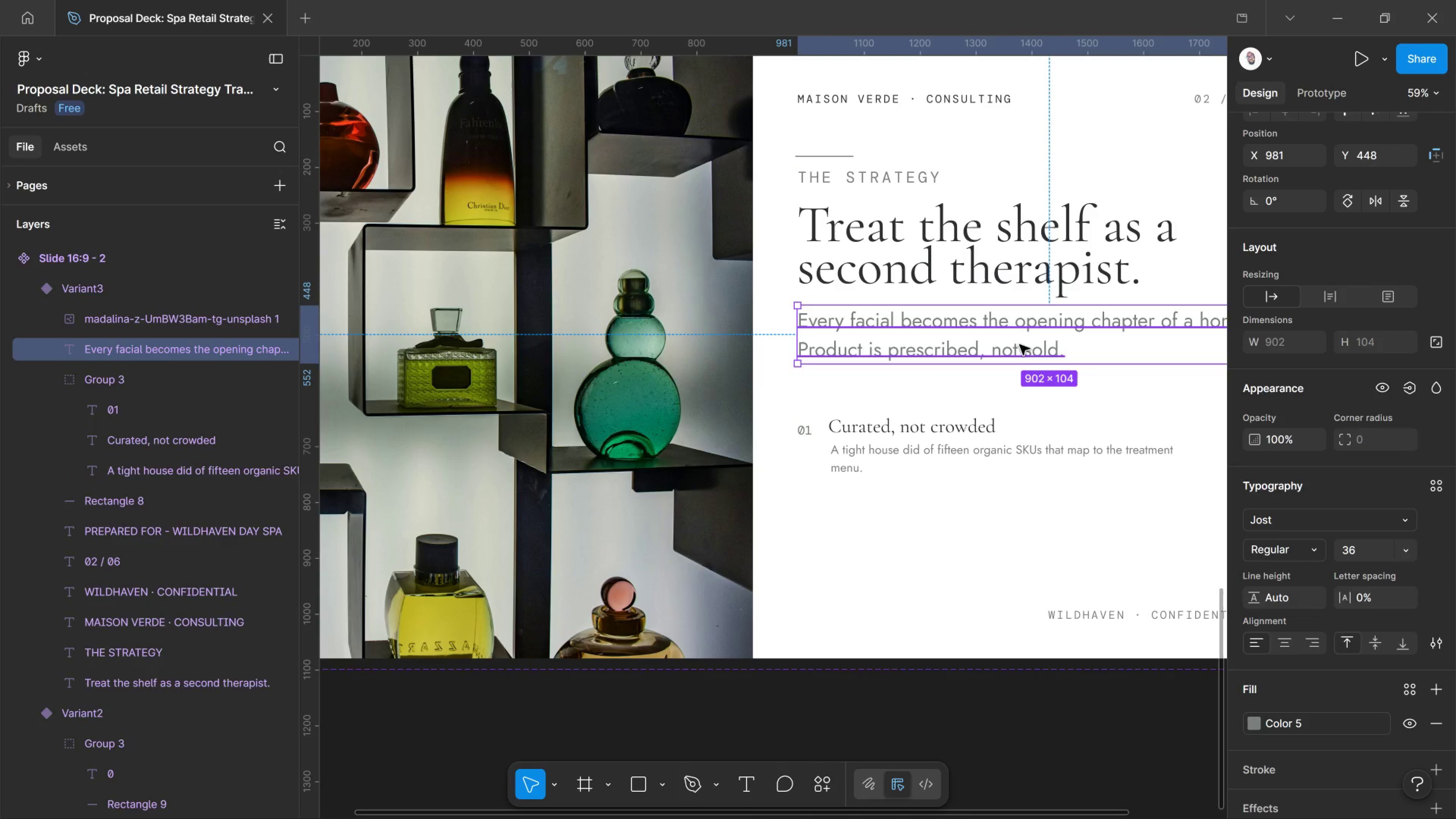 
key(ArrowUp)
 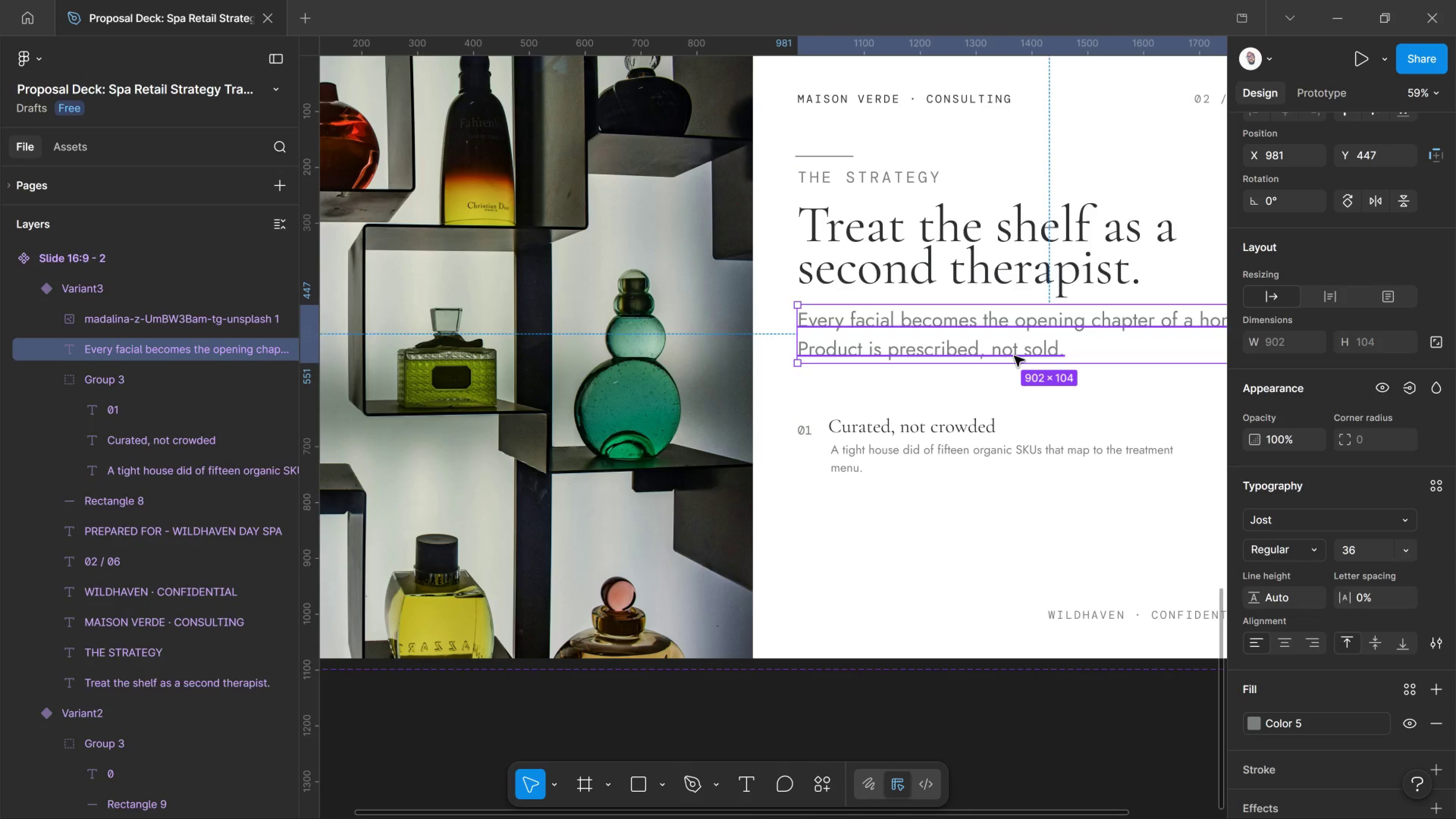 
scroll: coordinate [902, 301], scroll_direction: down, amount: 3.0
 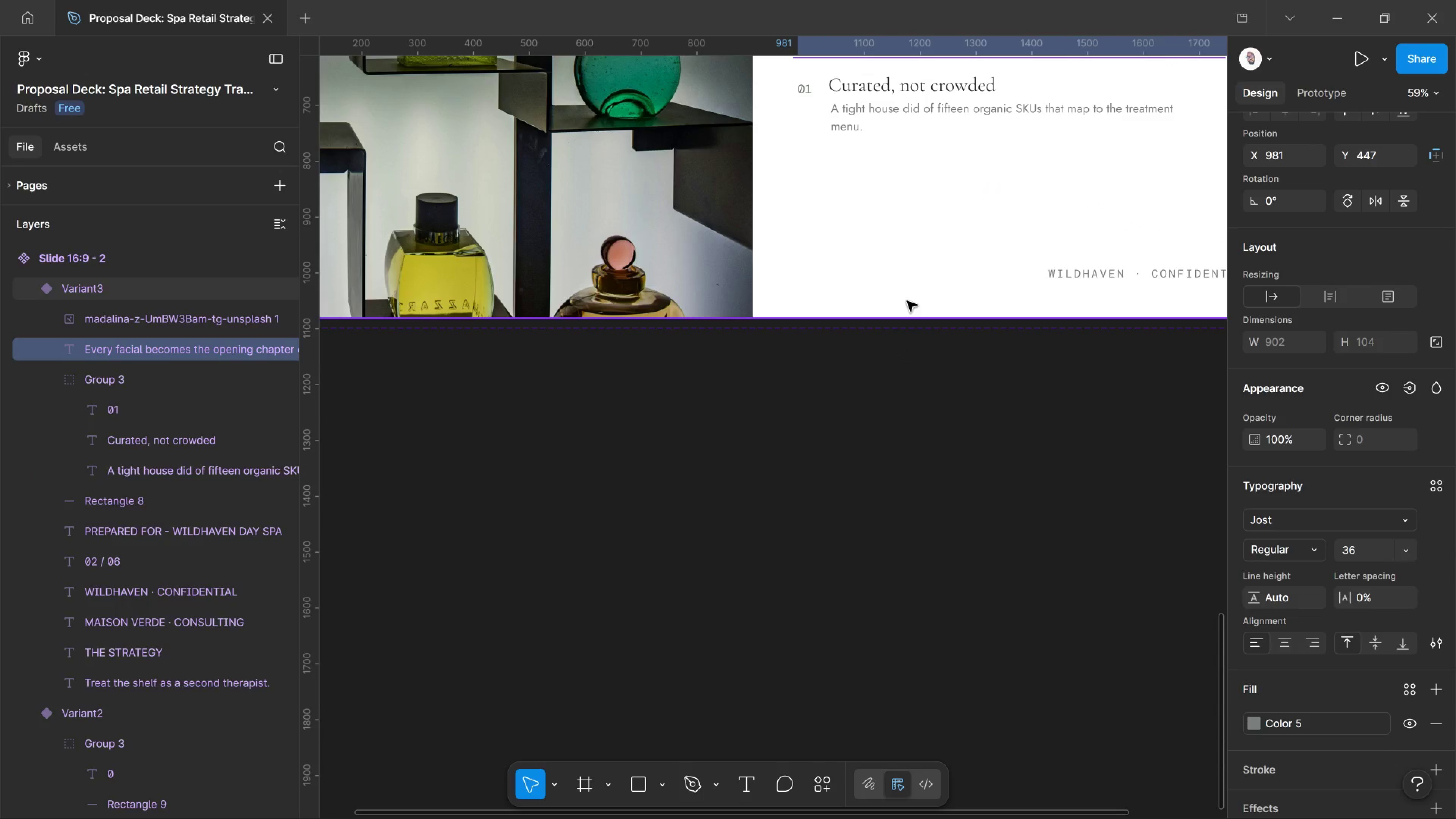 
scroll: coordinate [911, 297], scroll_direction: up, amount: 3.0
 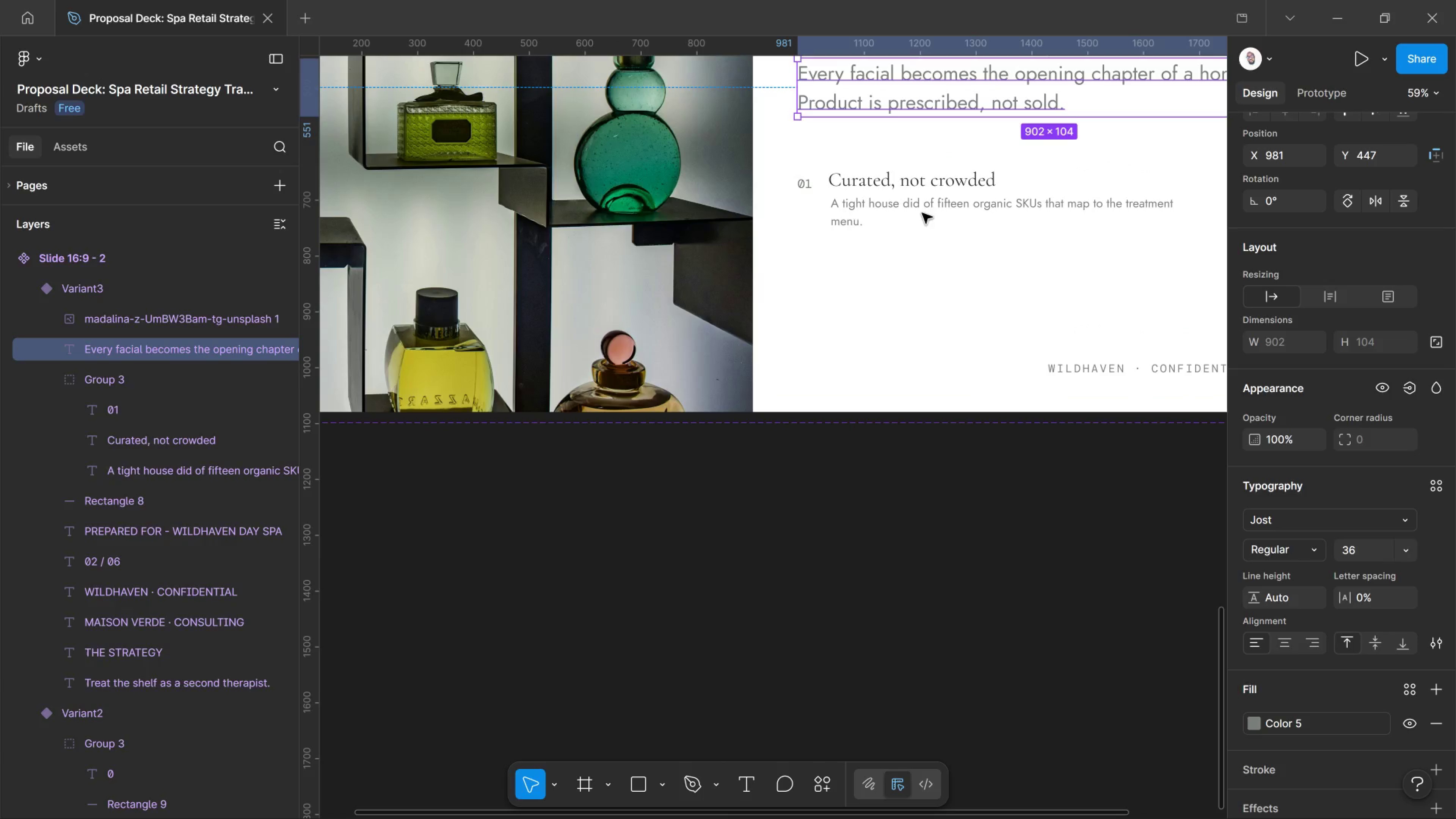 
left_click([926, 211])
 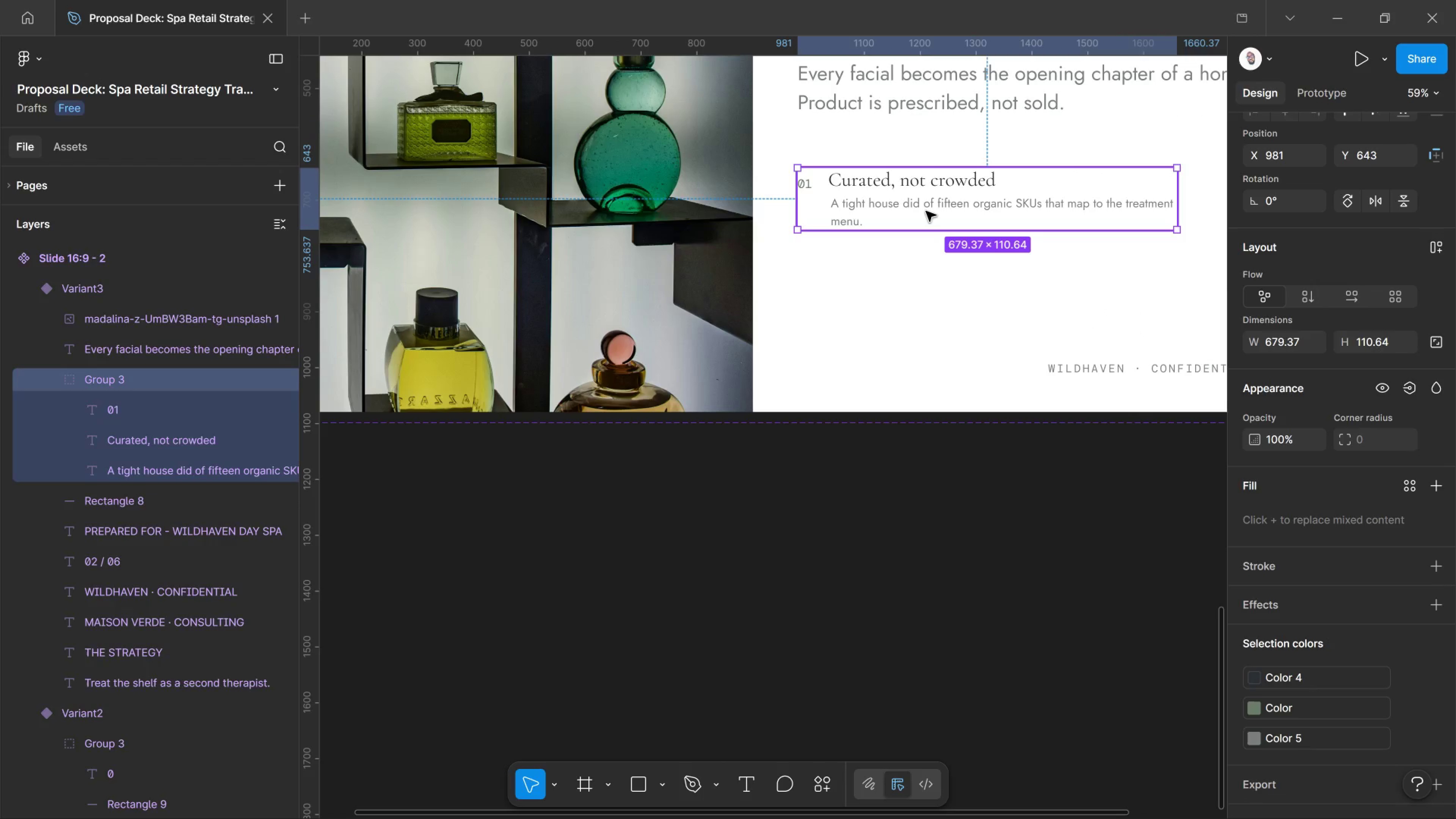 
scroll: coordinate [920, 215], scroll_direction: up, amount: 2.0
 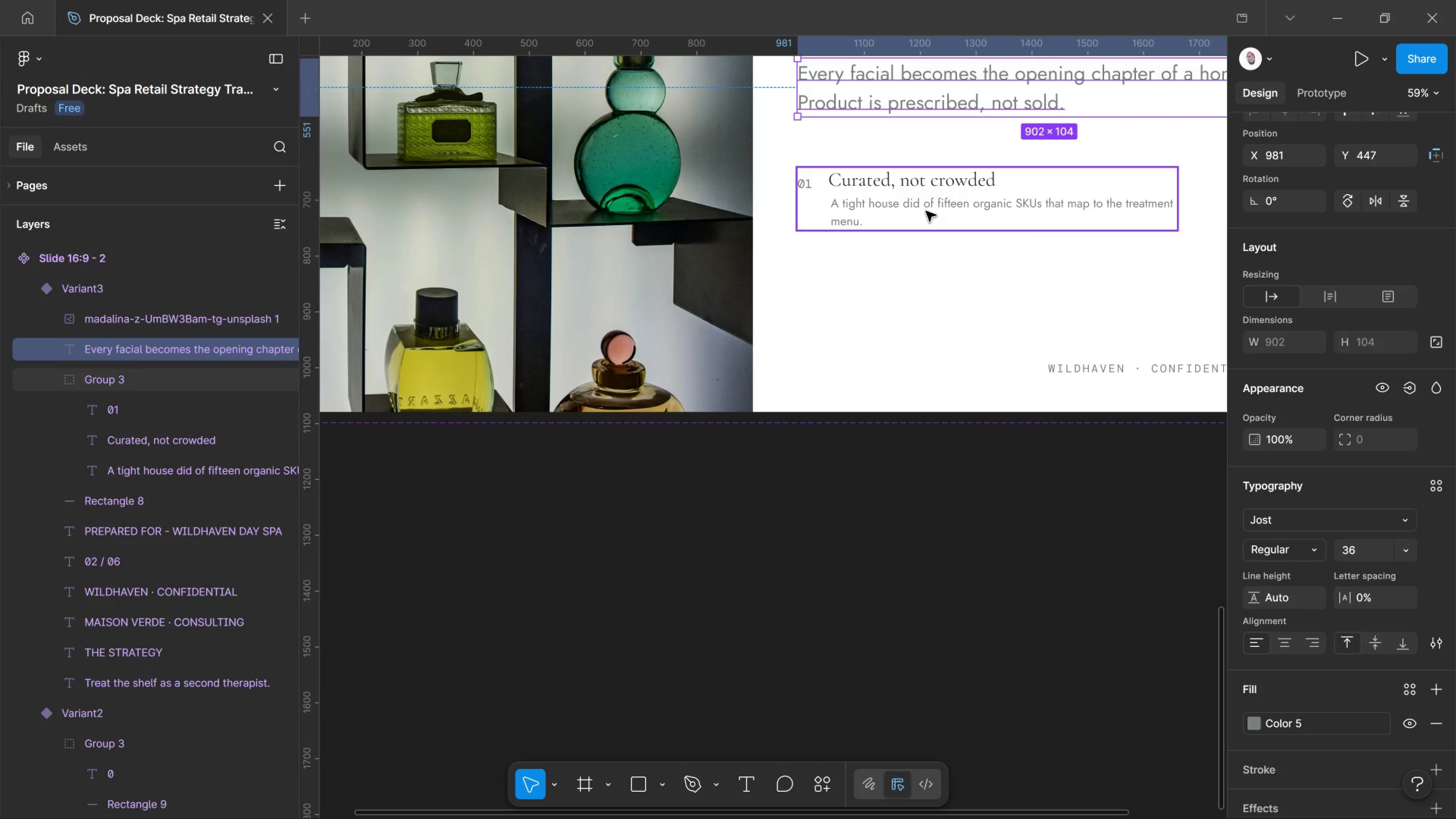 
key(Shift+ArrowUp)
 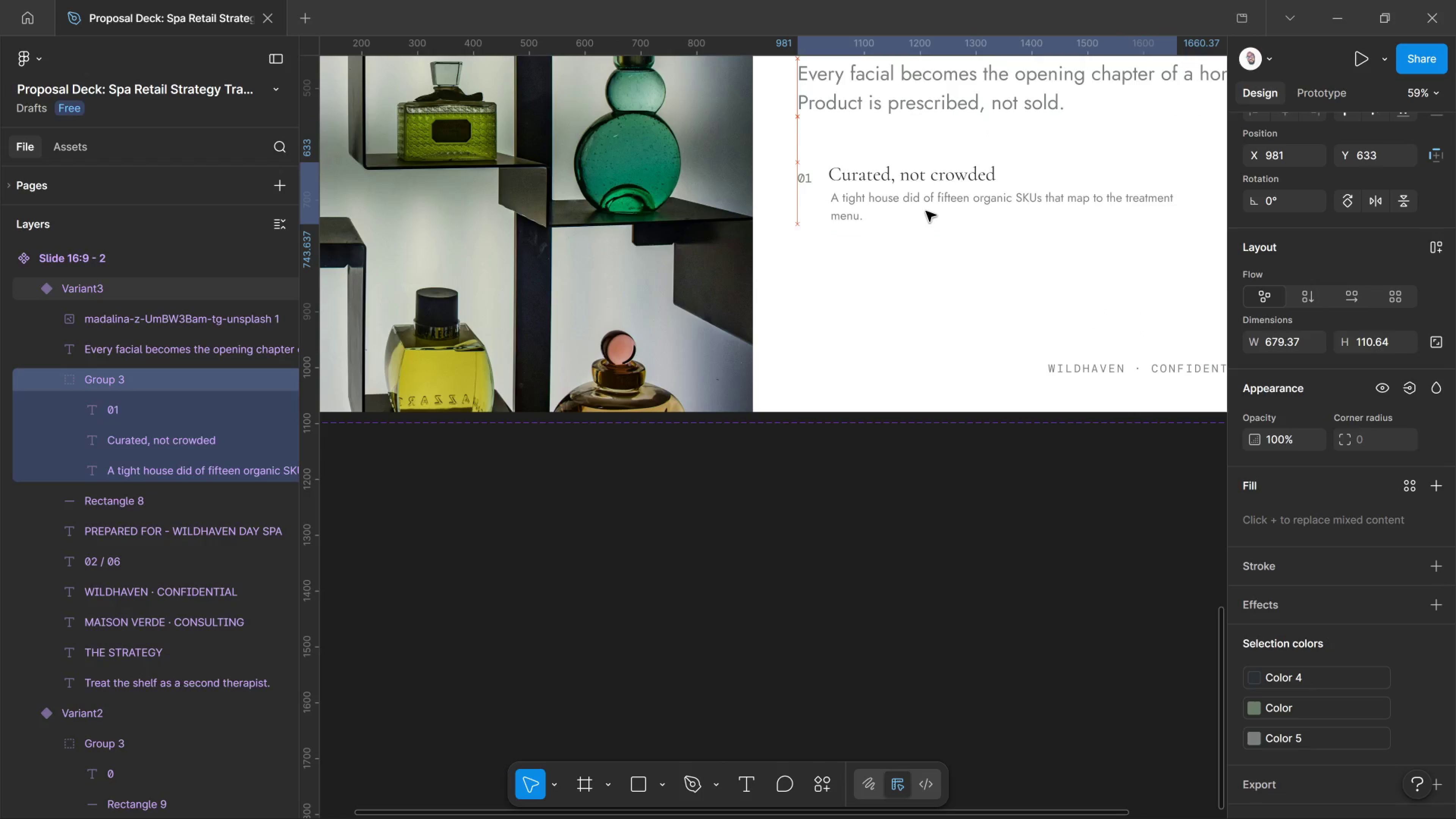 
key(Shift+ArrowUp)
 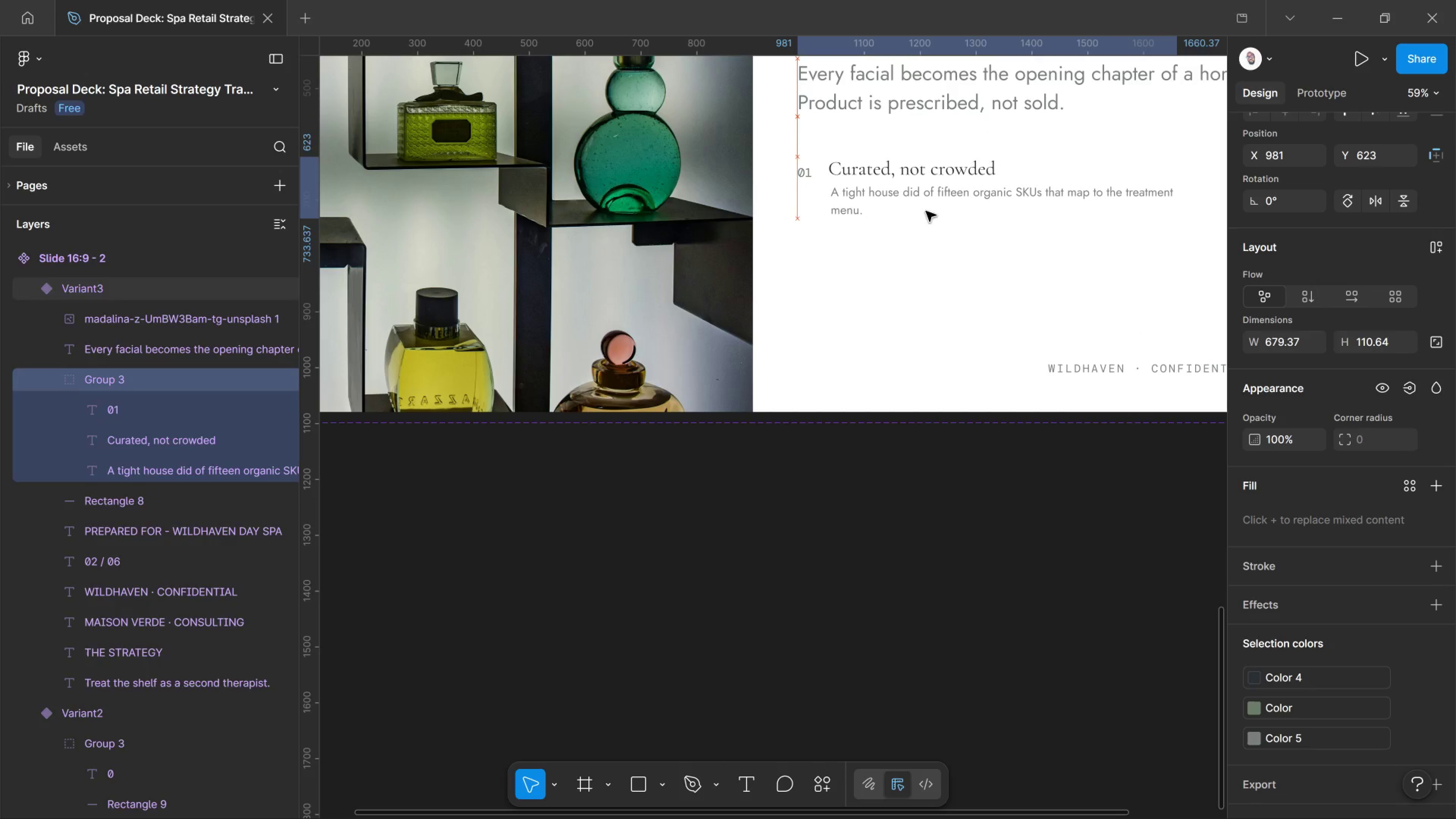 
key(Shift+ArrowUp)
 